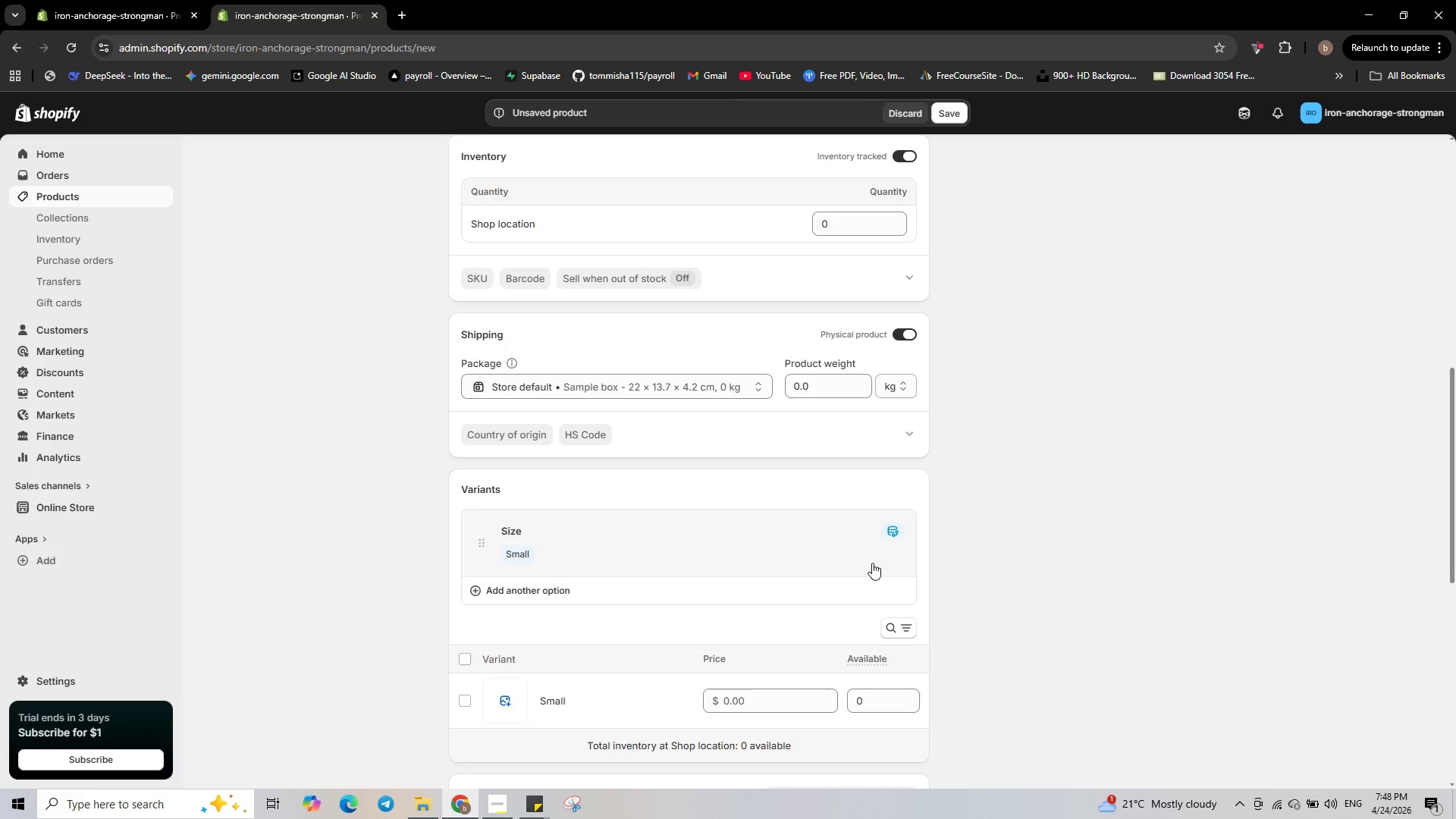 
left_click([651, 539])
 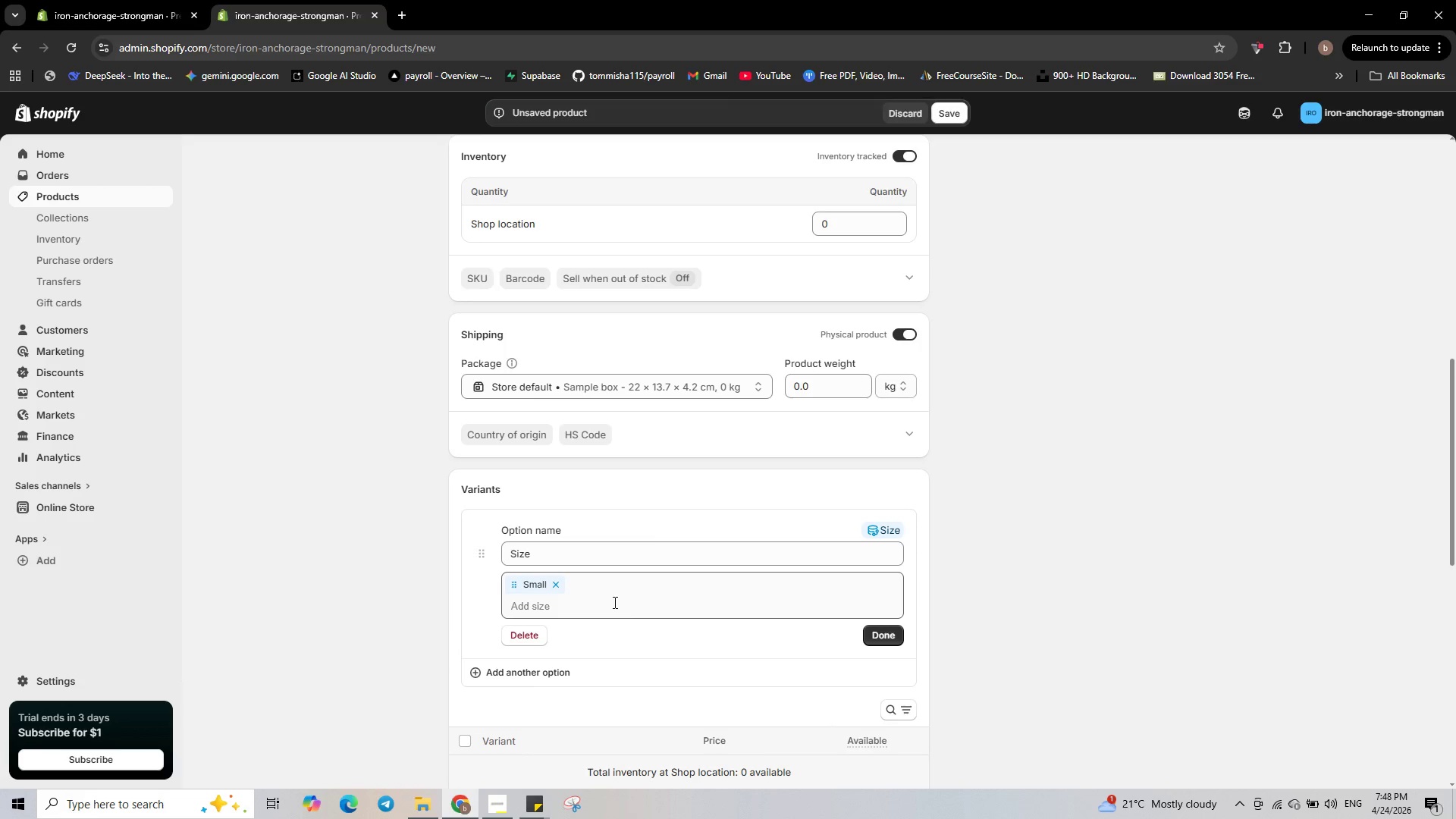 
left_click([599, 606])
 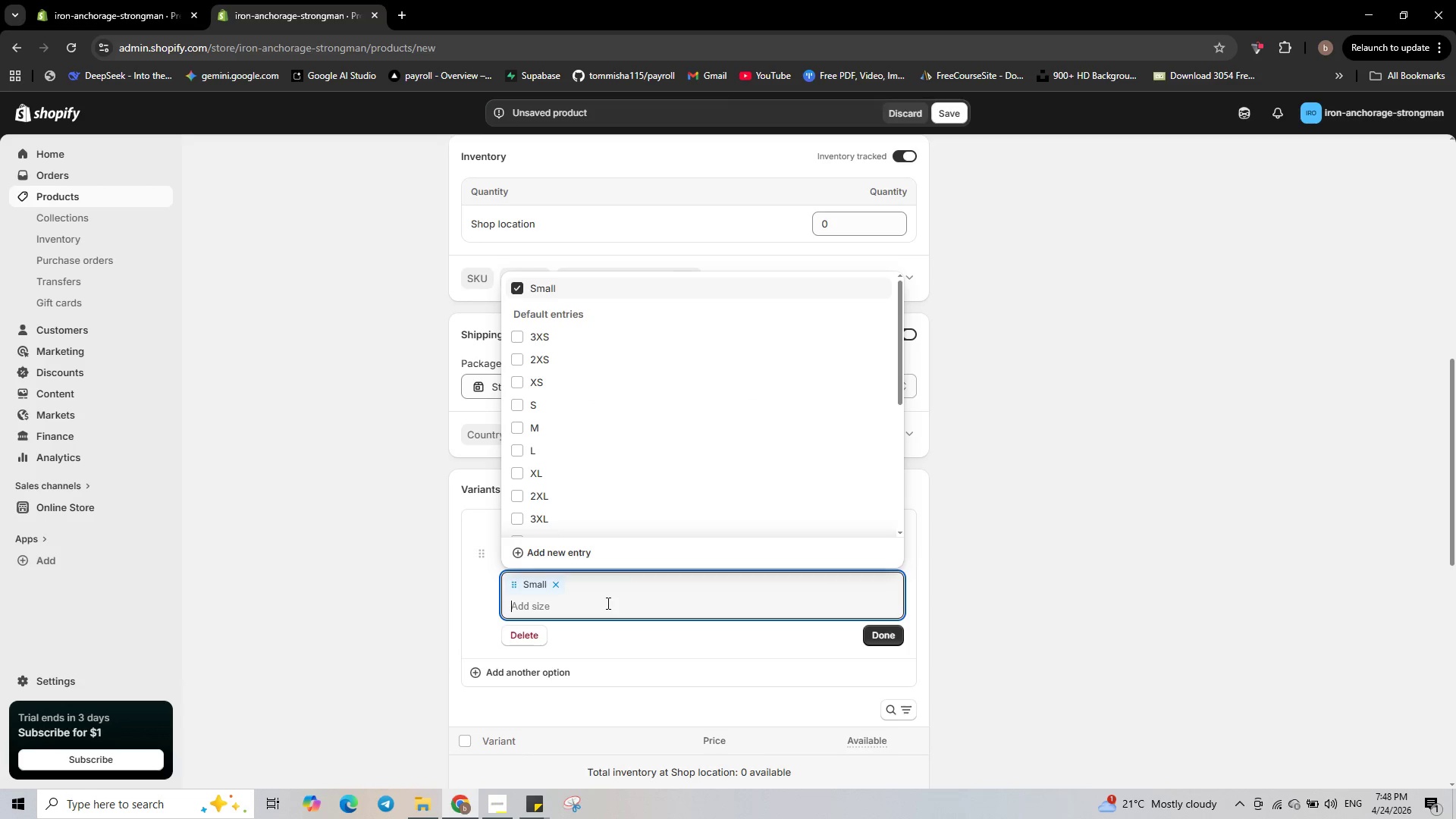 
type(Medium)
 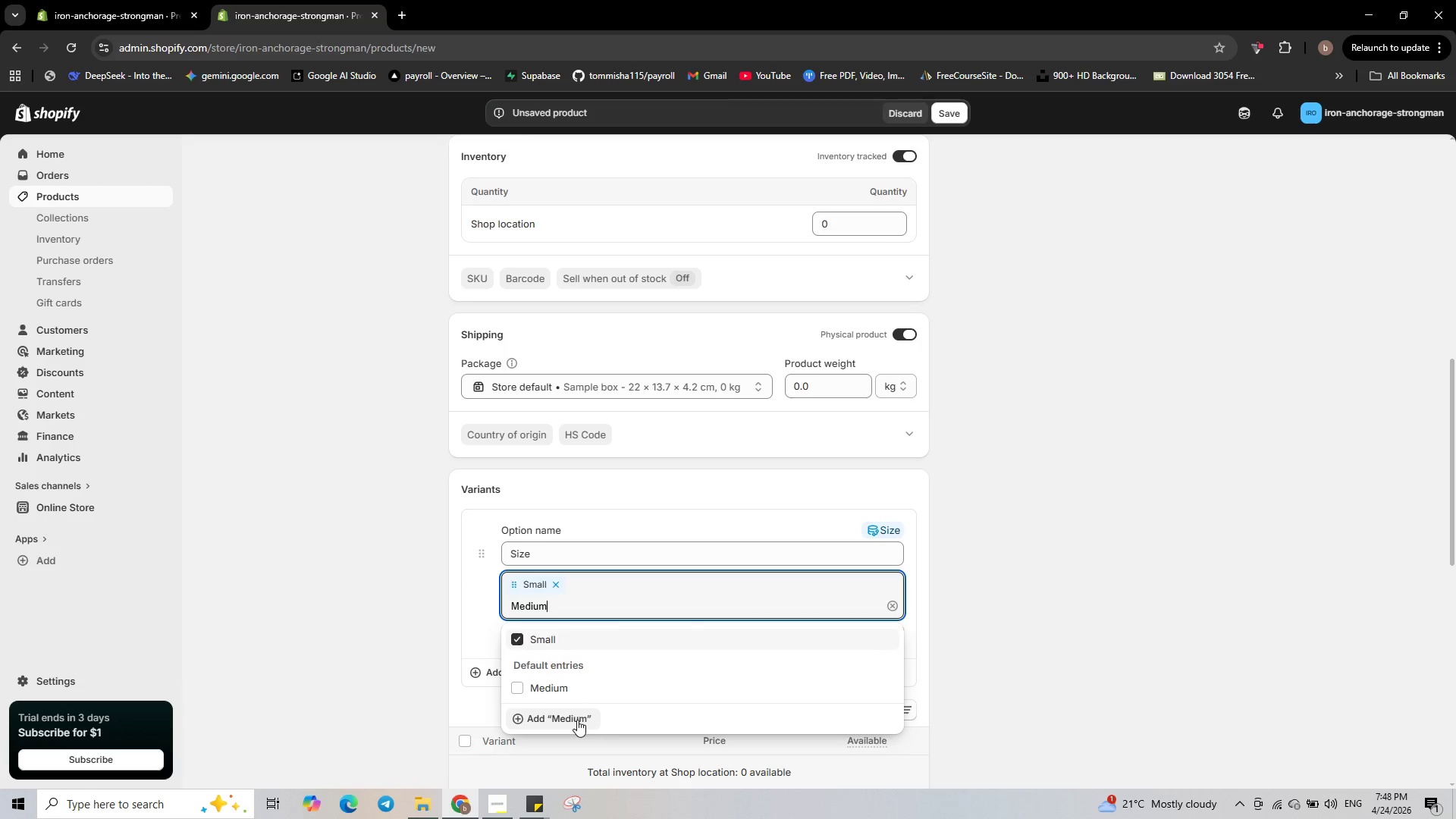 
wait(9.47)
 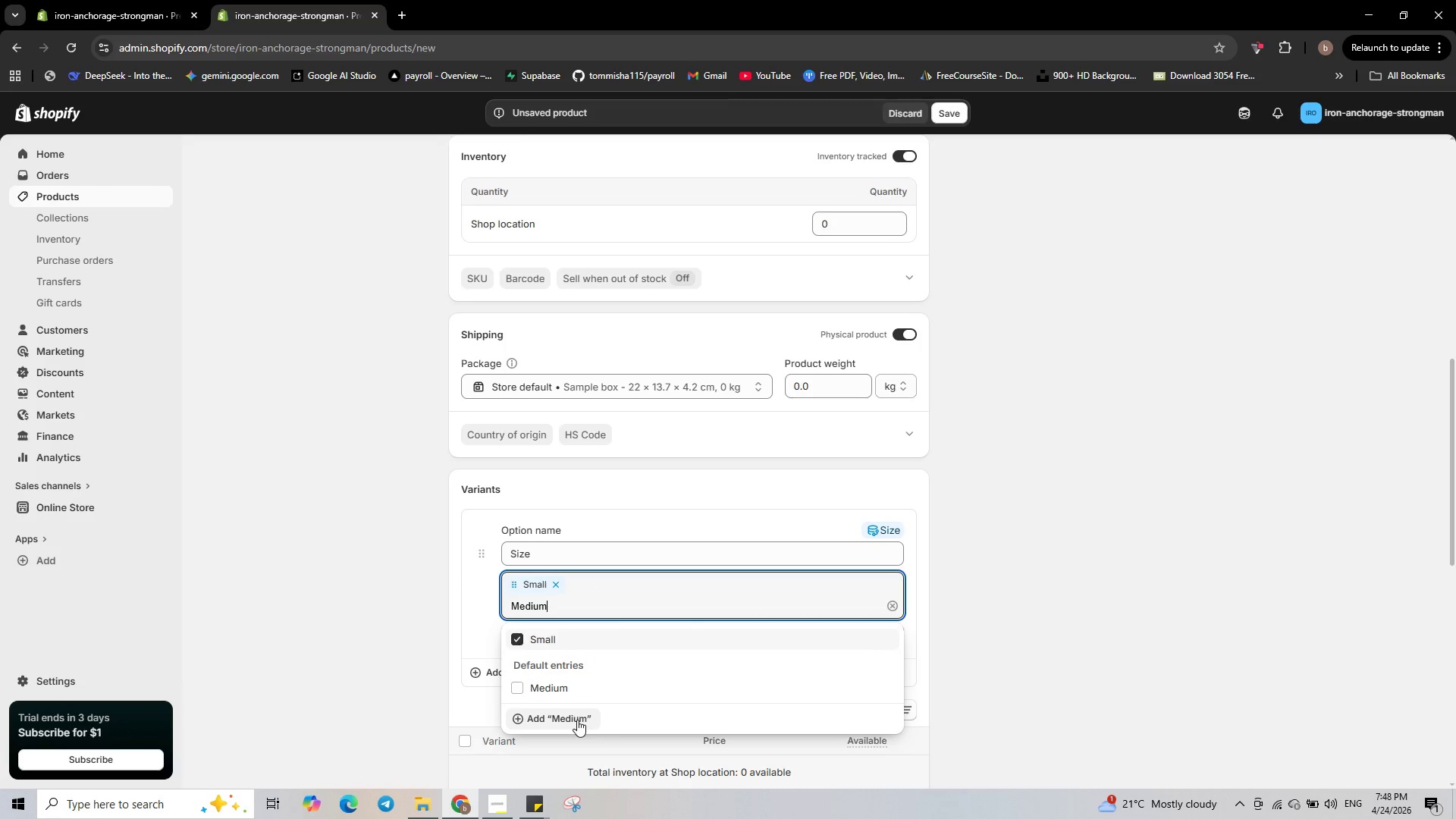 
key(Enter)
 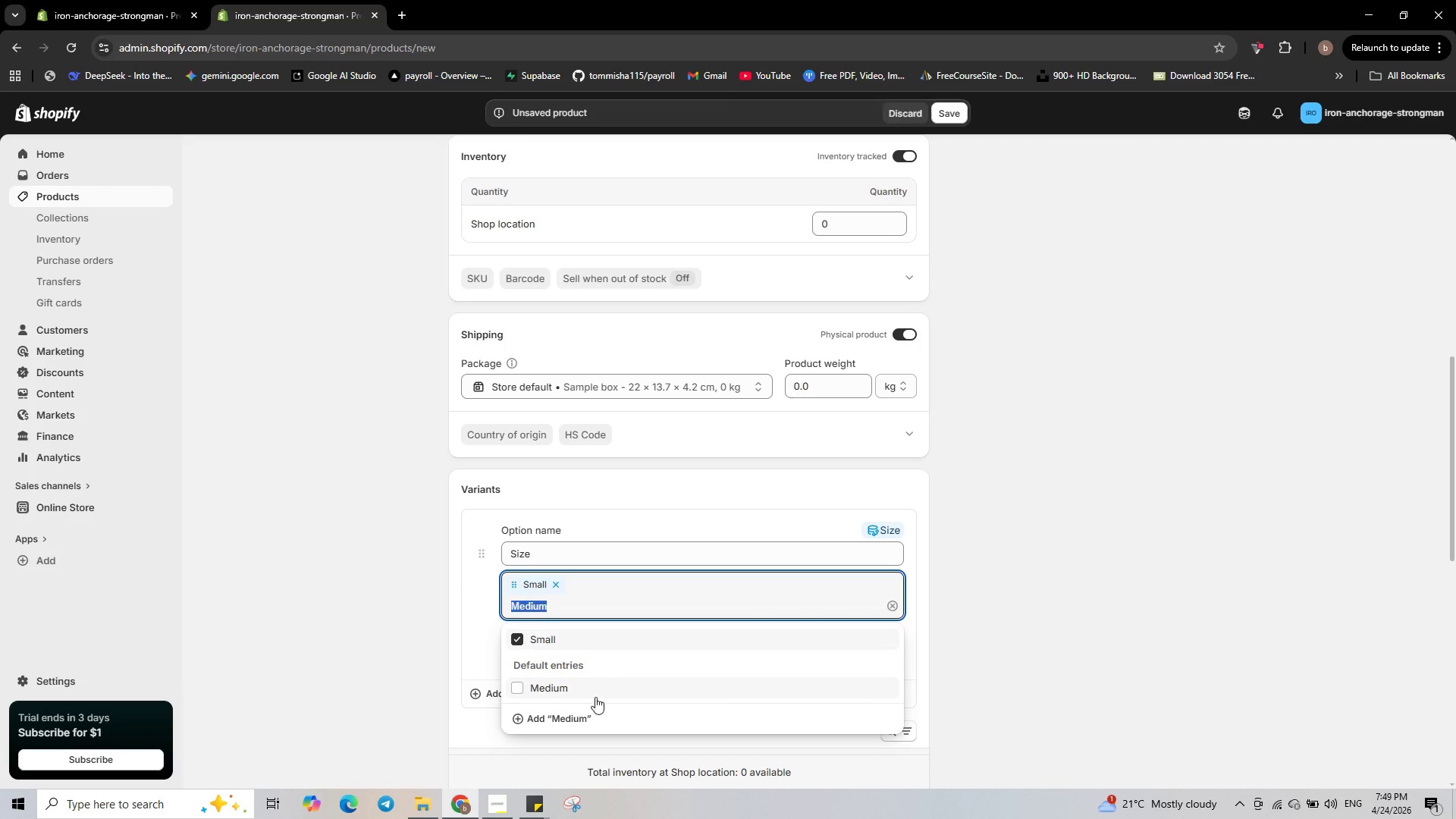 
left_click([574, 689])
 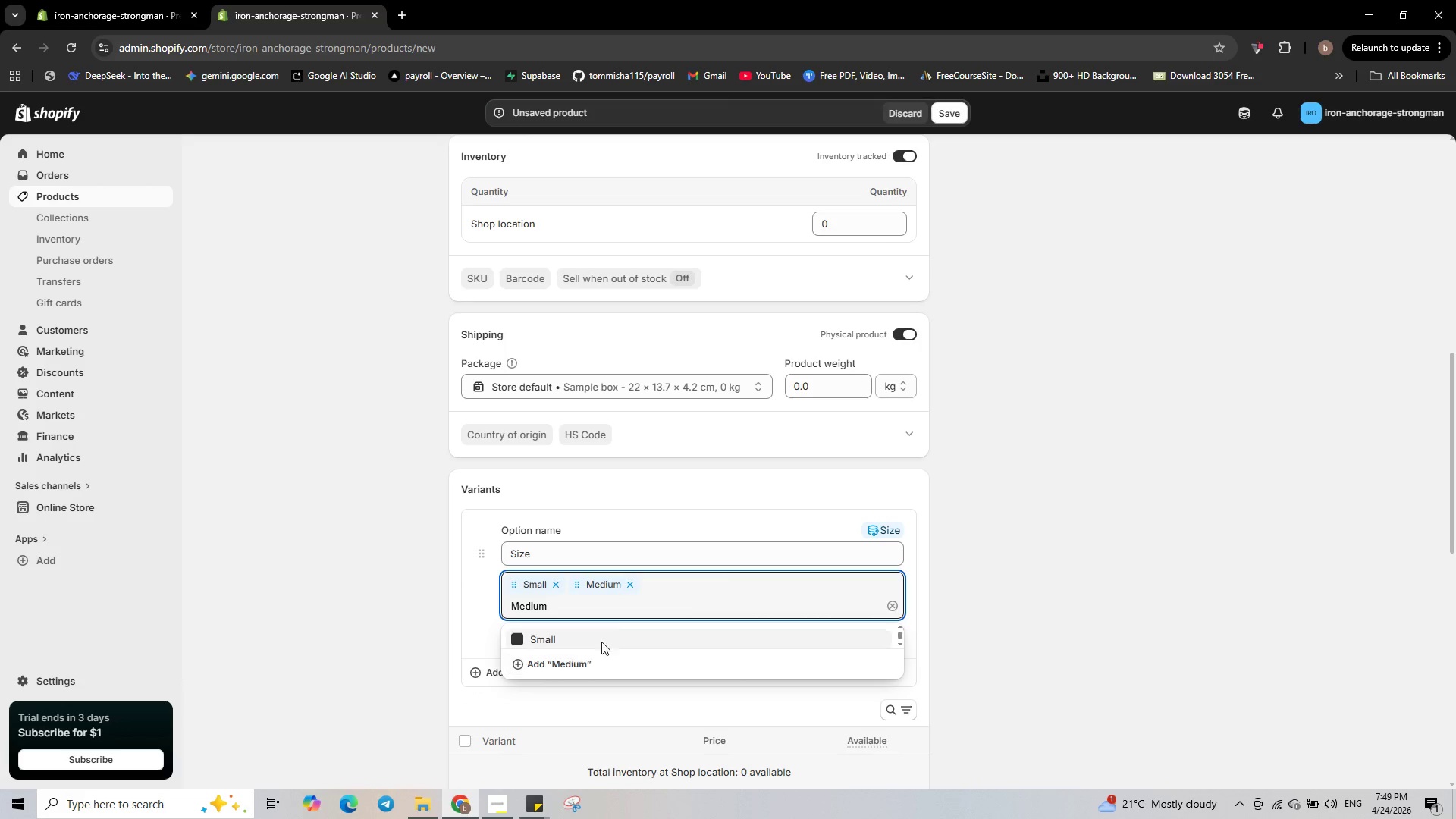 
left_click_drag(start_coordinate=[604, 604], to_coordinate=[438, 625])
 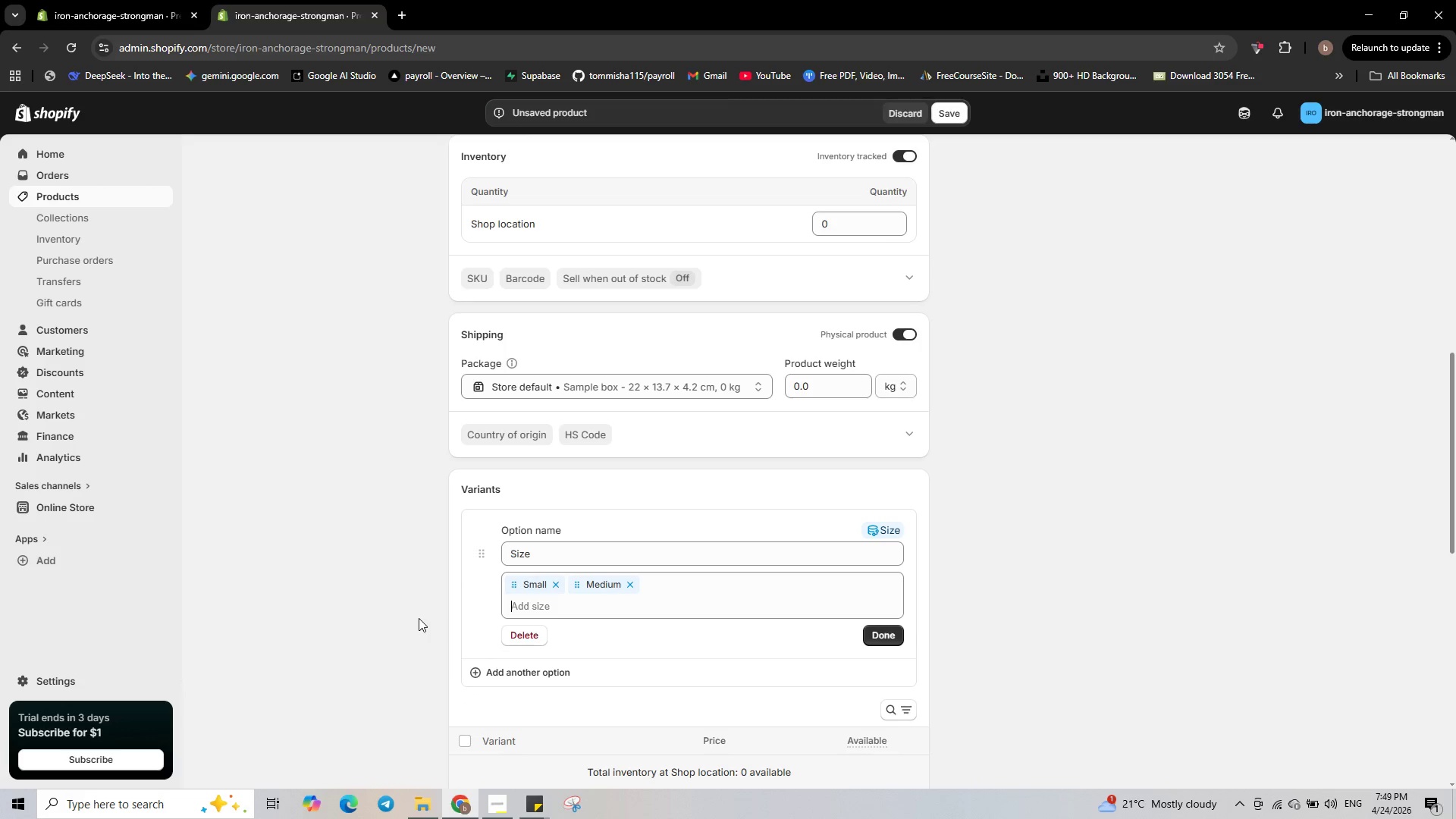 
type(la)
 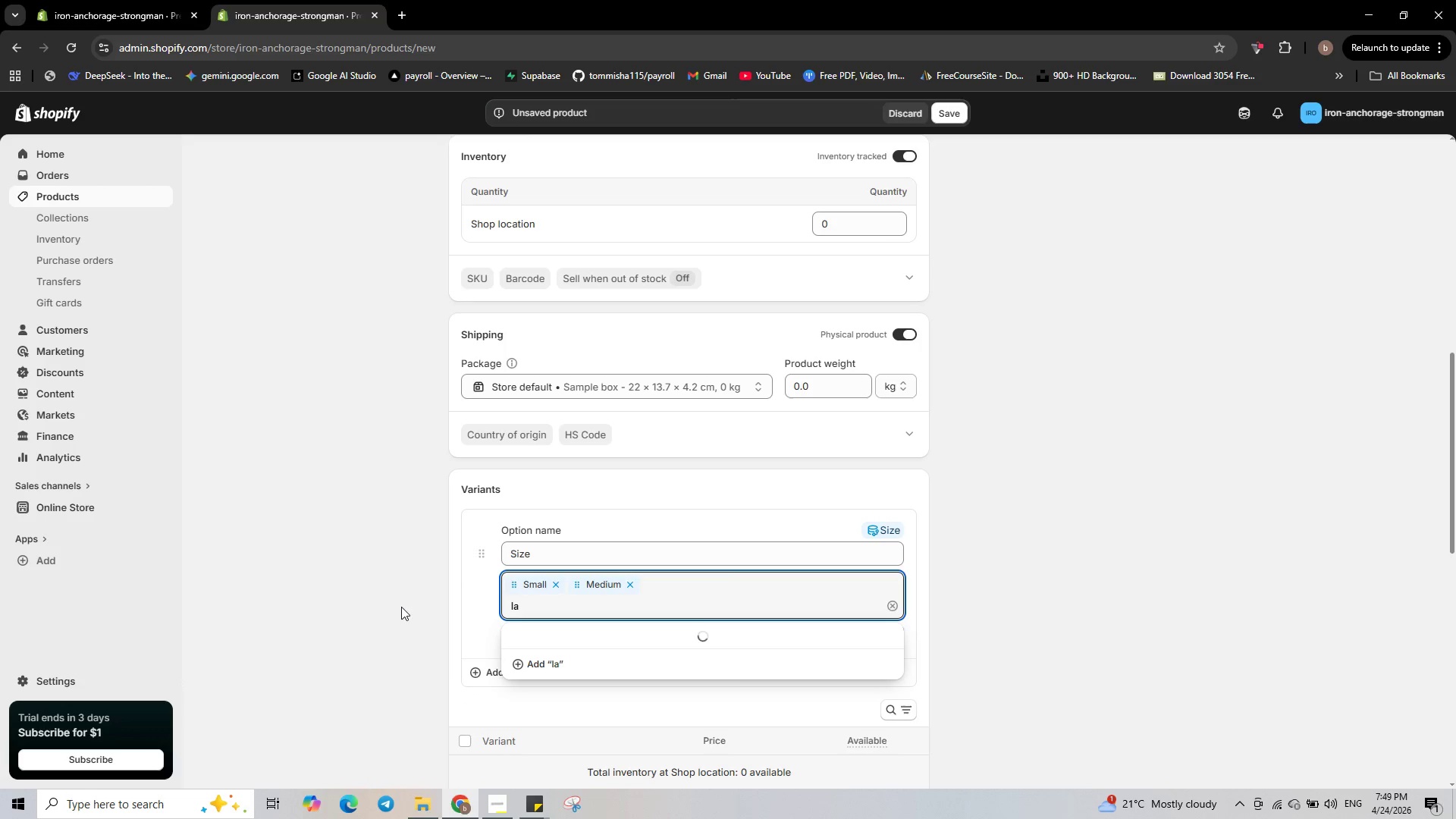 
type(rge)
 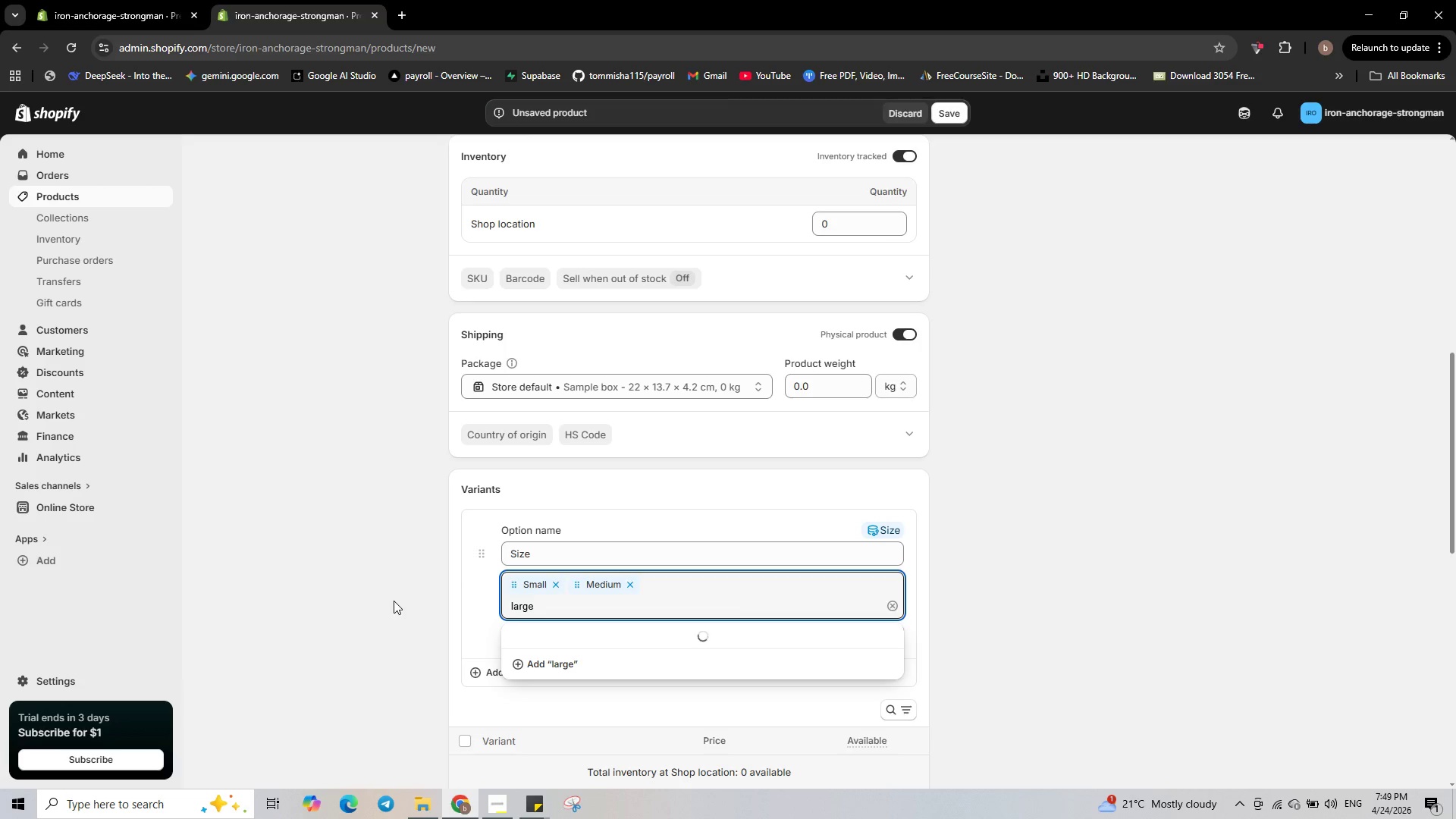 
key(ArrowLeft)
 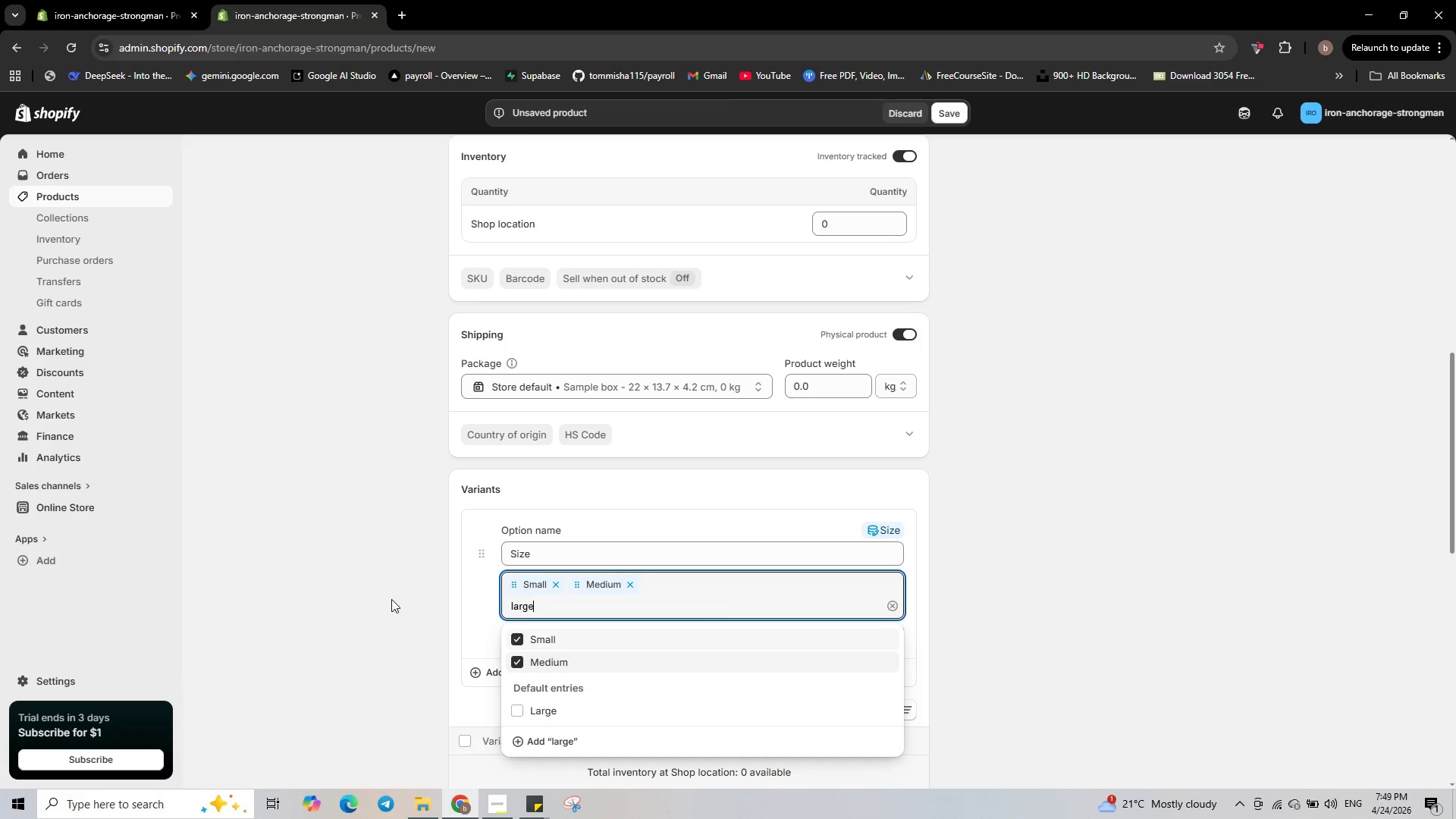 
key(ArrowLeft)
 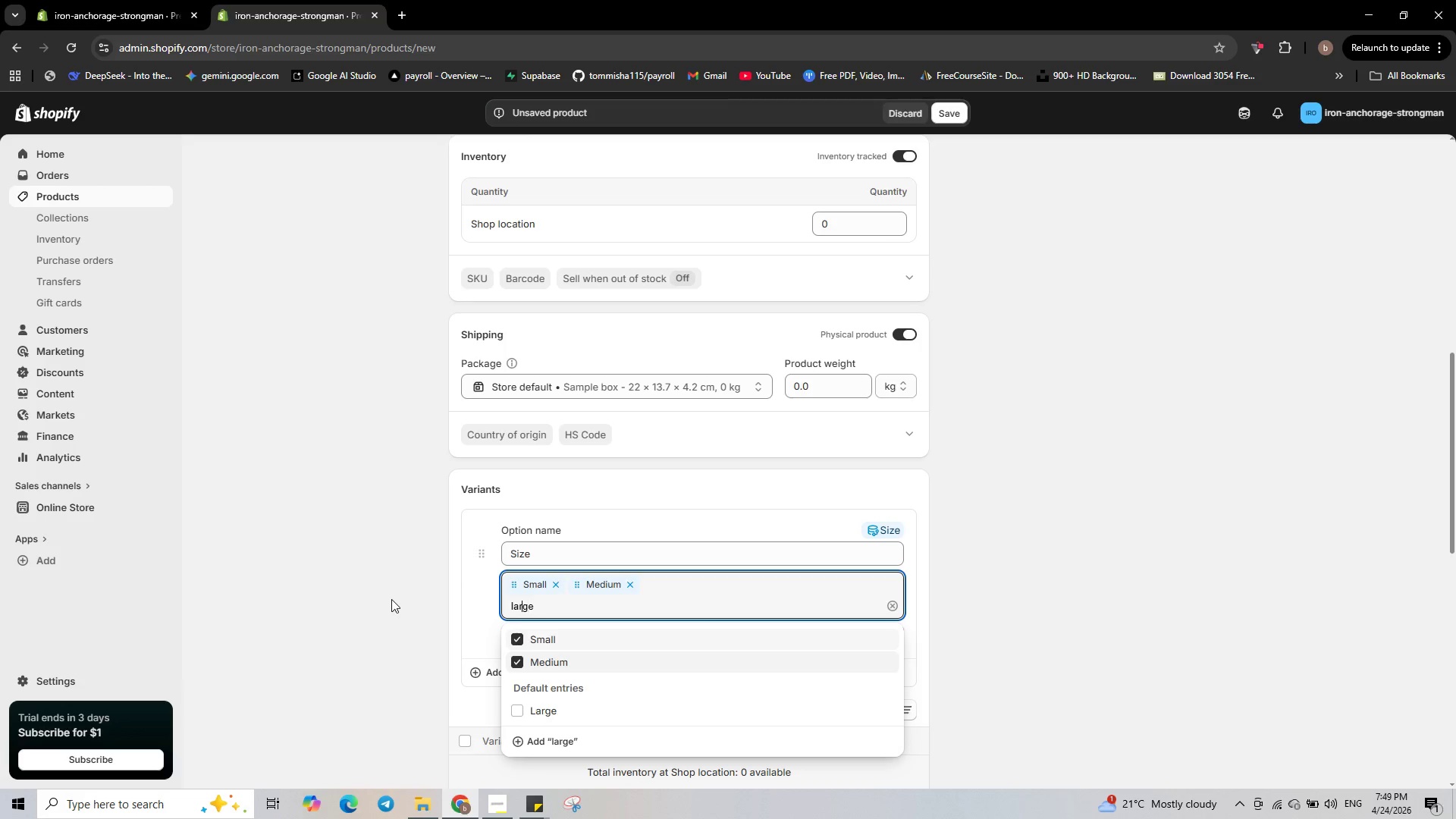 
key(ArrowLeft)
 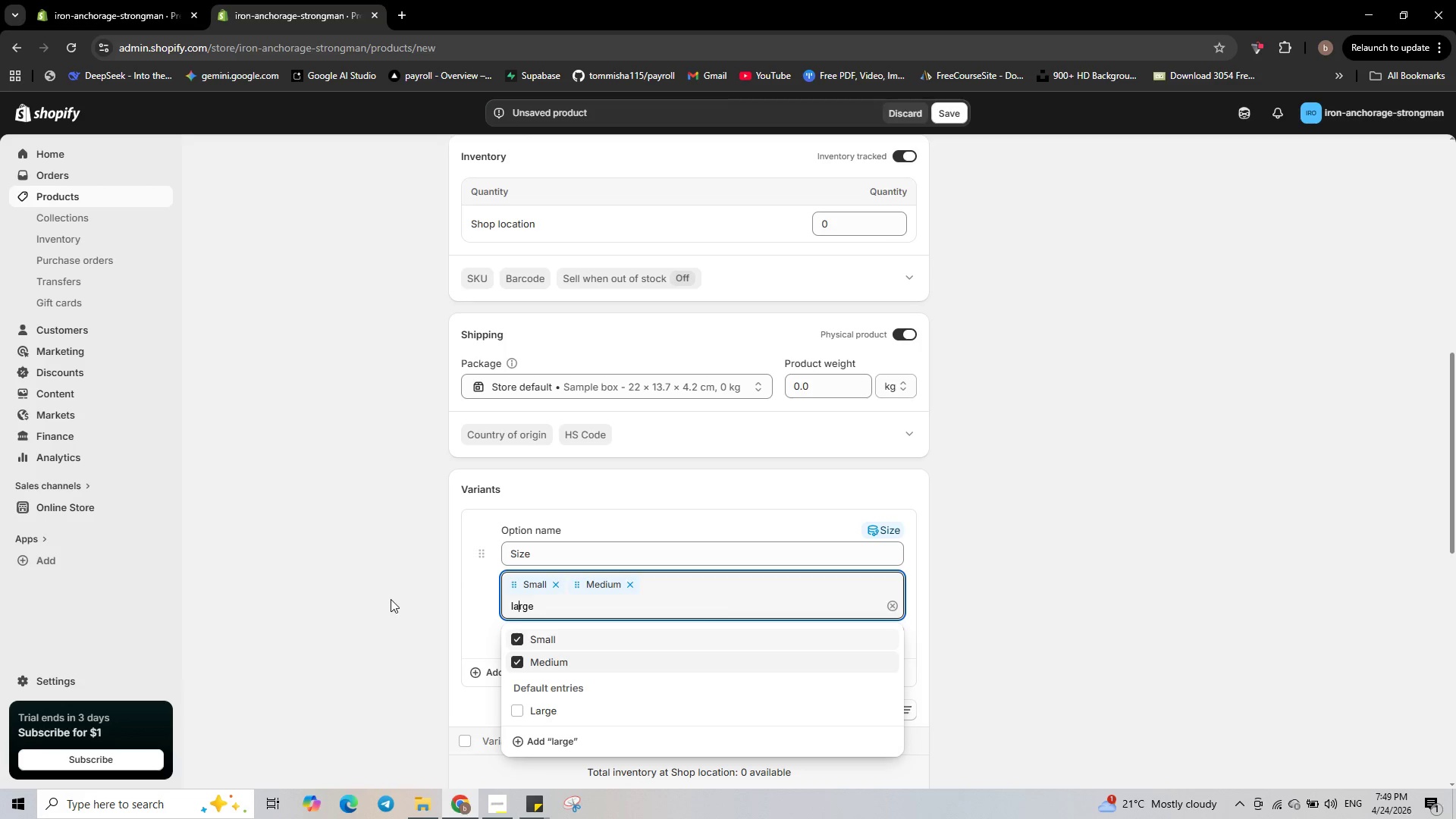 
key(ArrowLeft)
 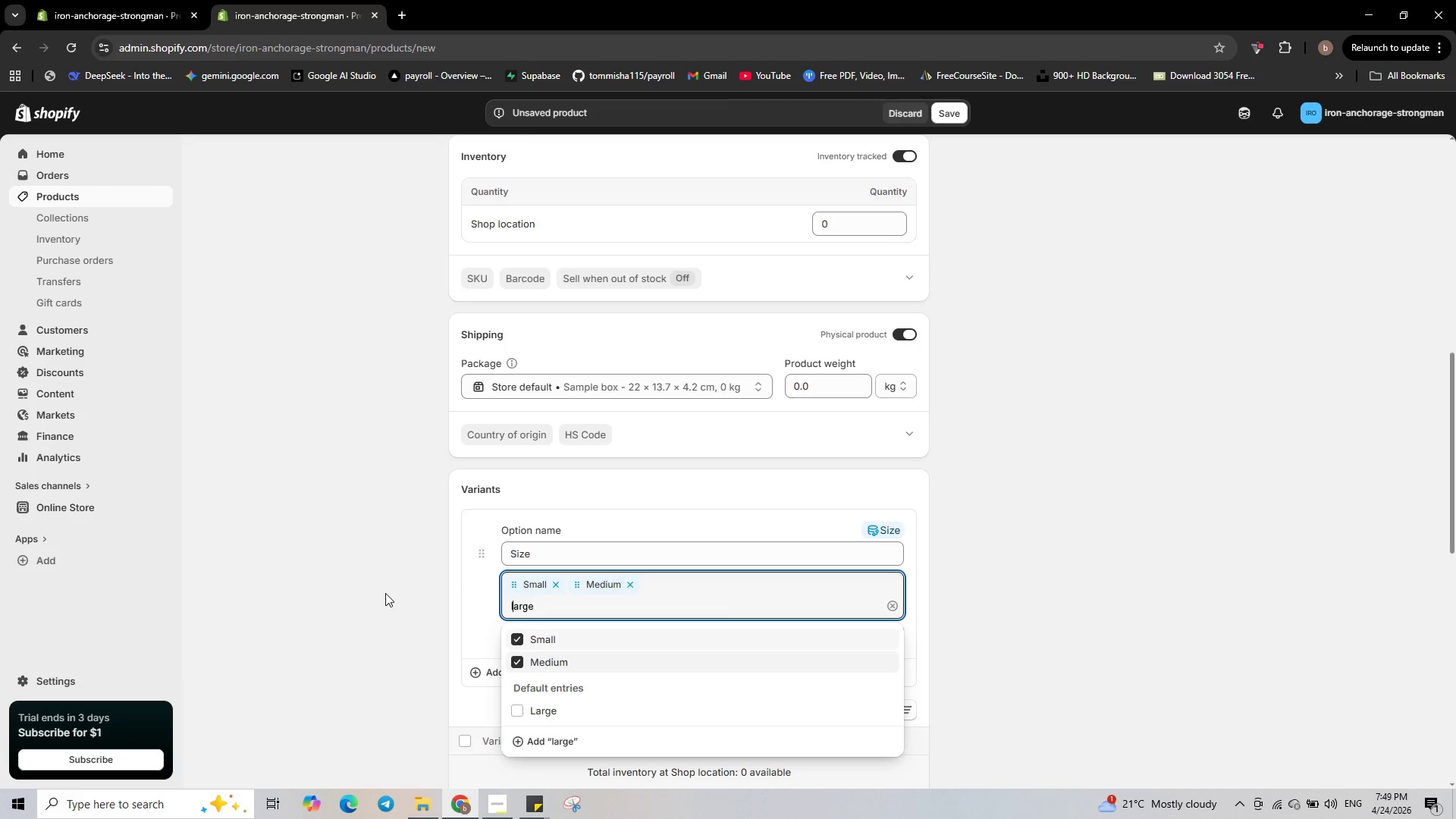 
key(Backspace)
 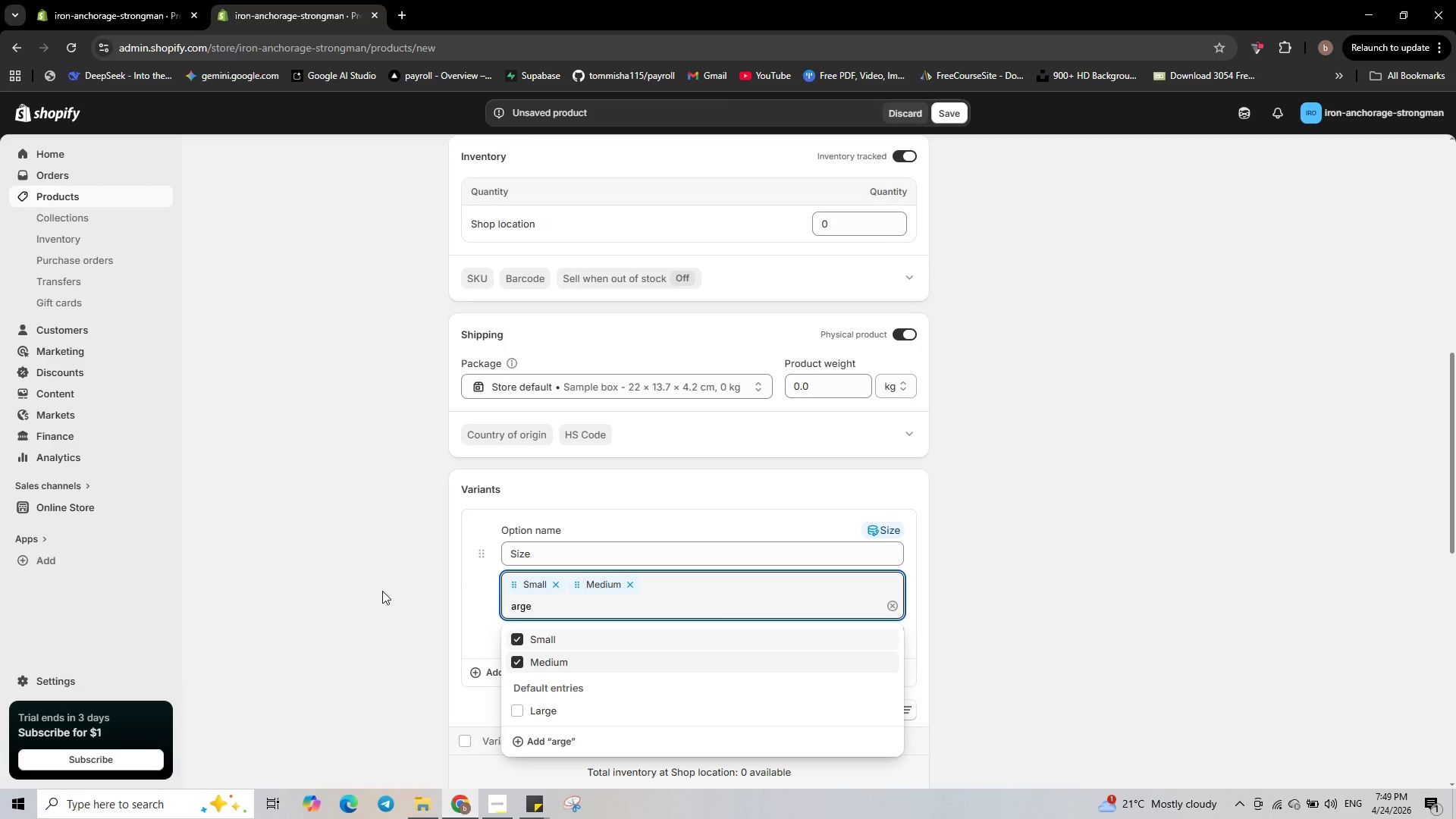 
key(Shift+L)
 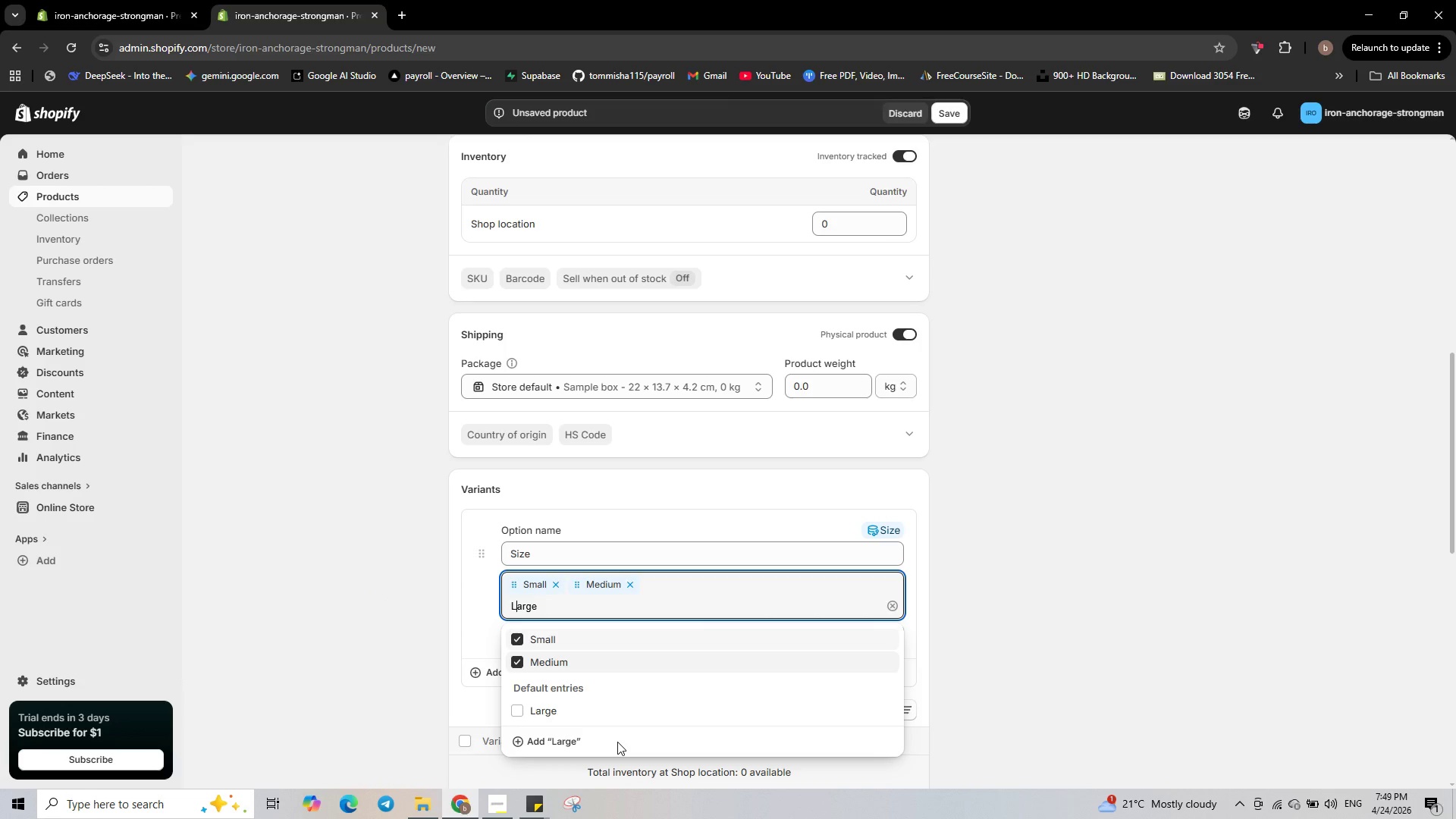 
key(Enter)
 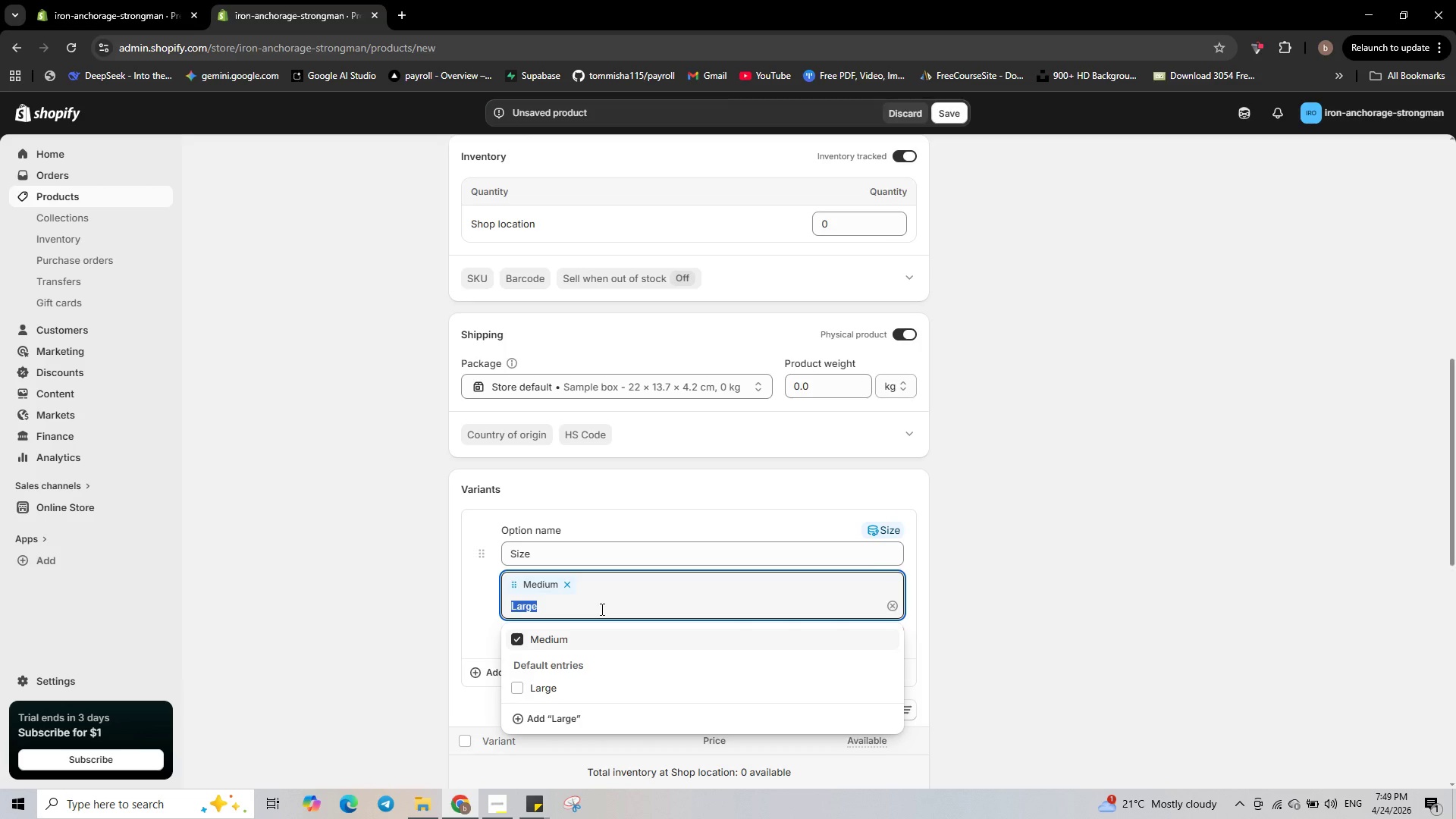 
left_click([538, 682])
 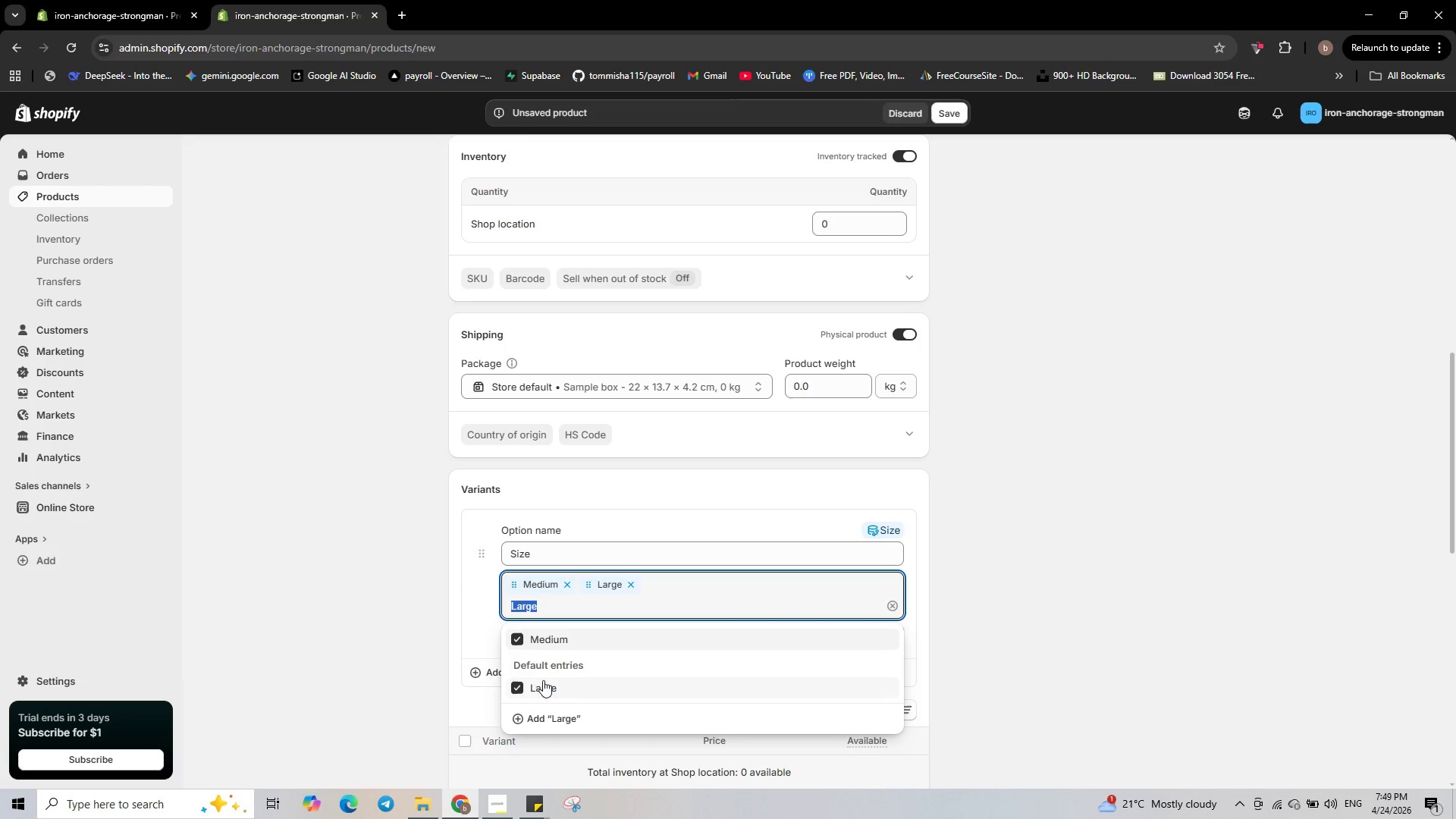 
left_click_drag(start_coordinate=[479, 613], to_coordinate=[485, 615])
 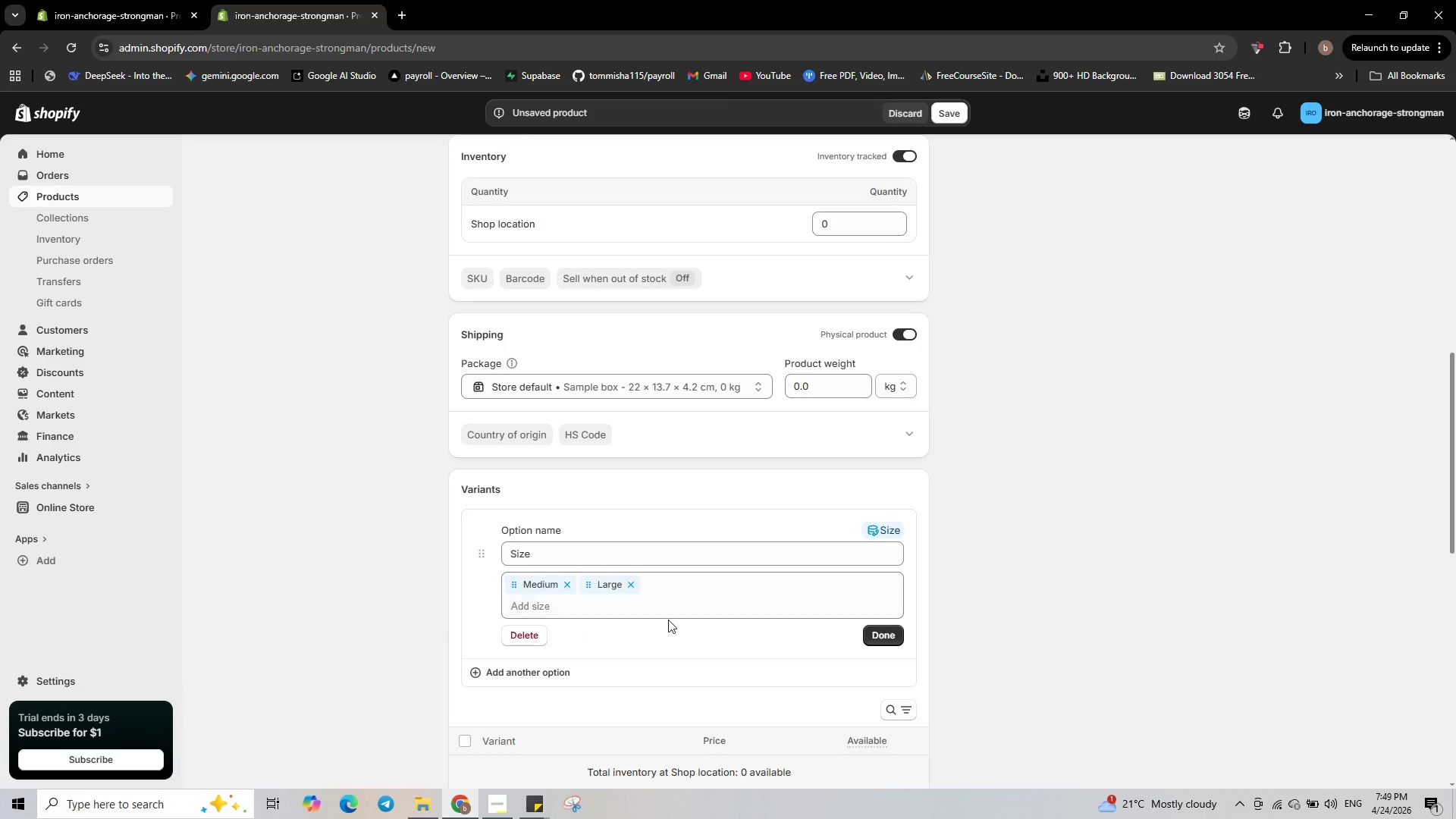 
scroll: coordinate [630, 551], scroll_direction: down, amount: 3.0
 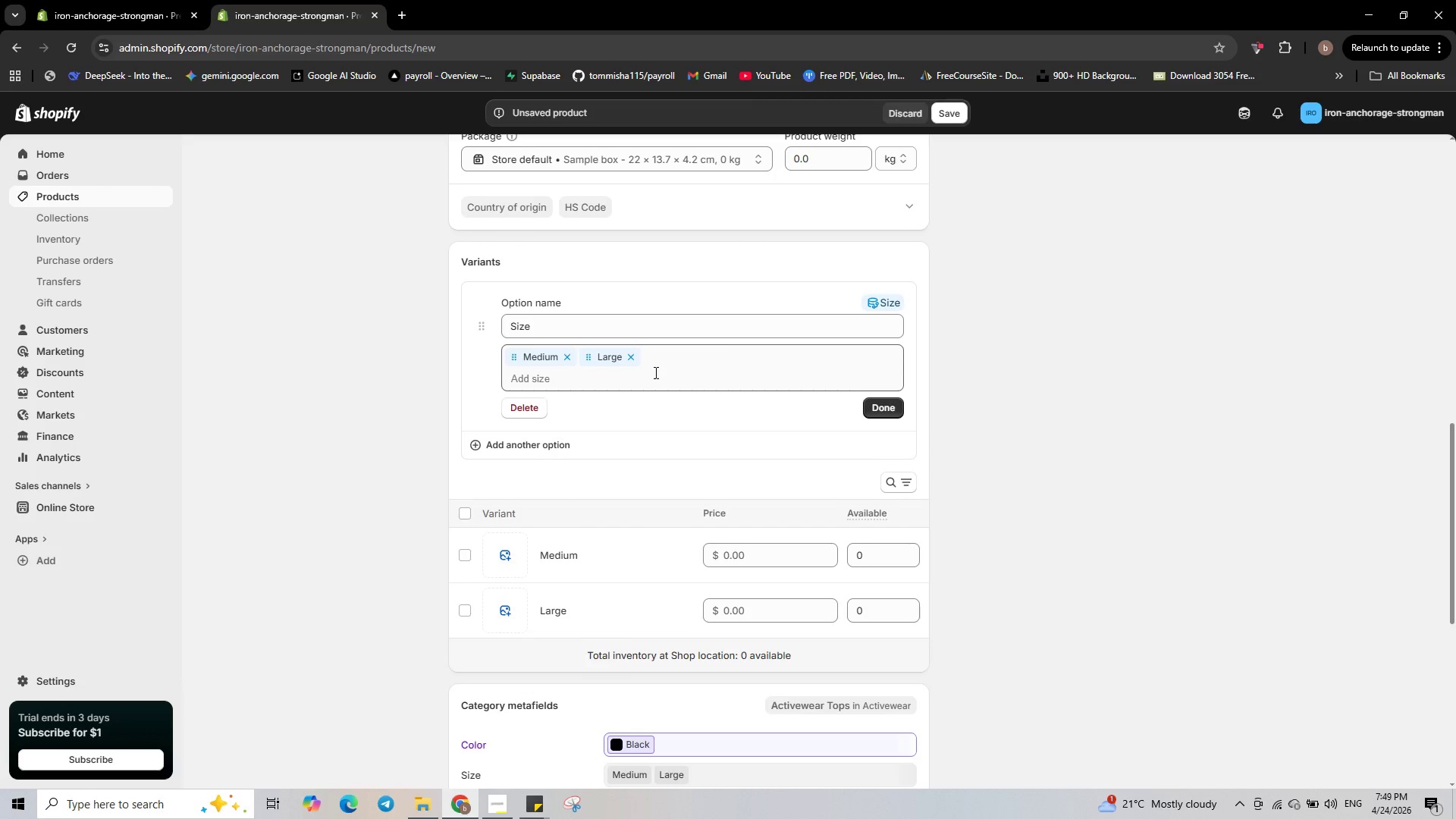 
left_click([635, 381])
 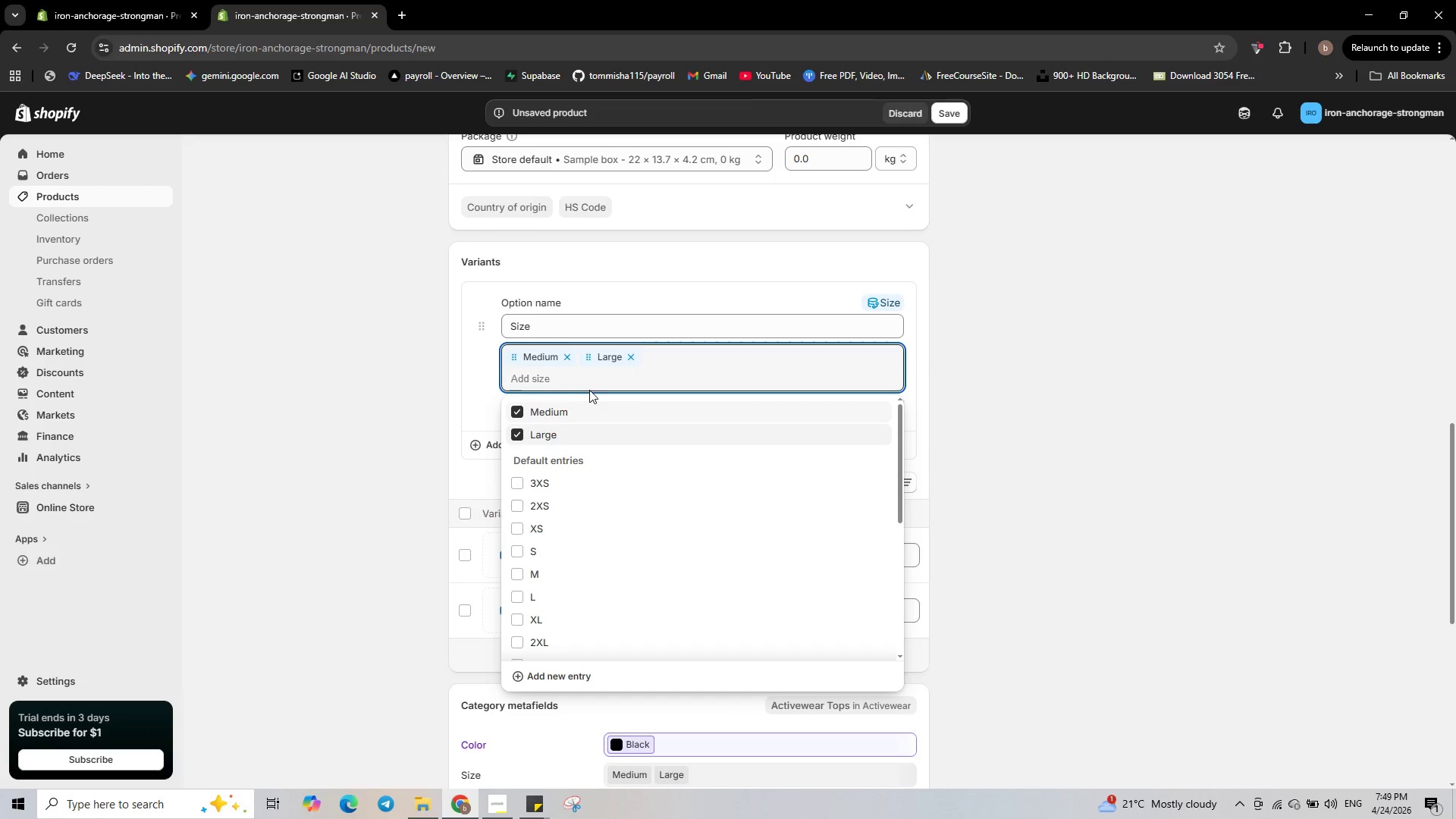 
type(Sm)
 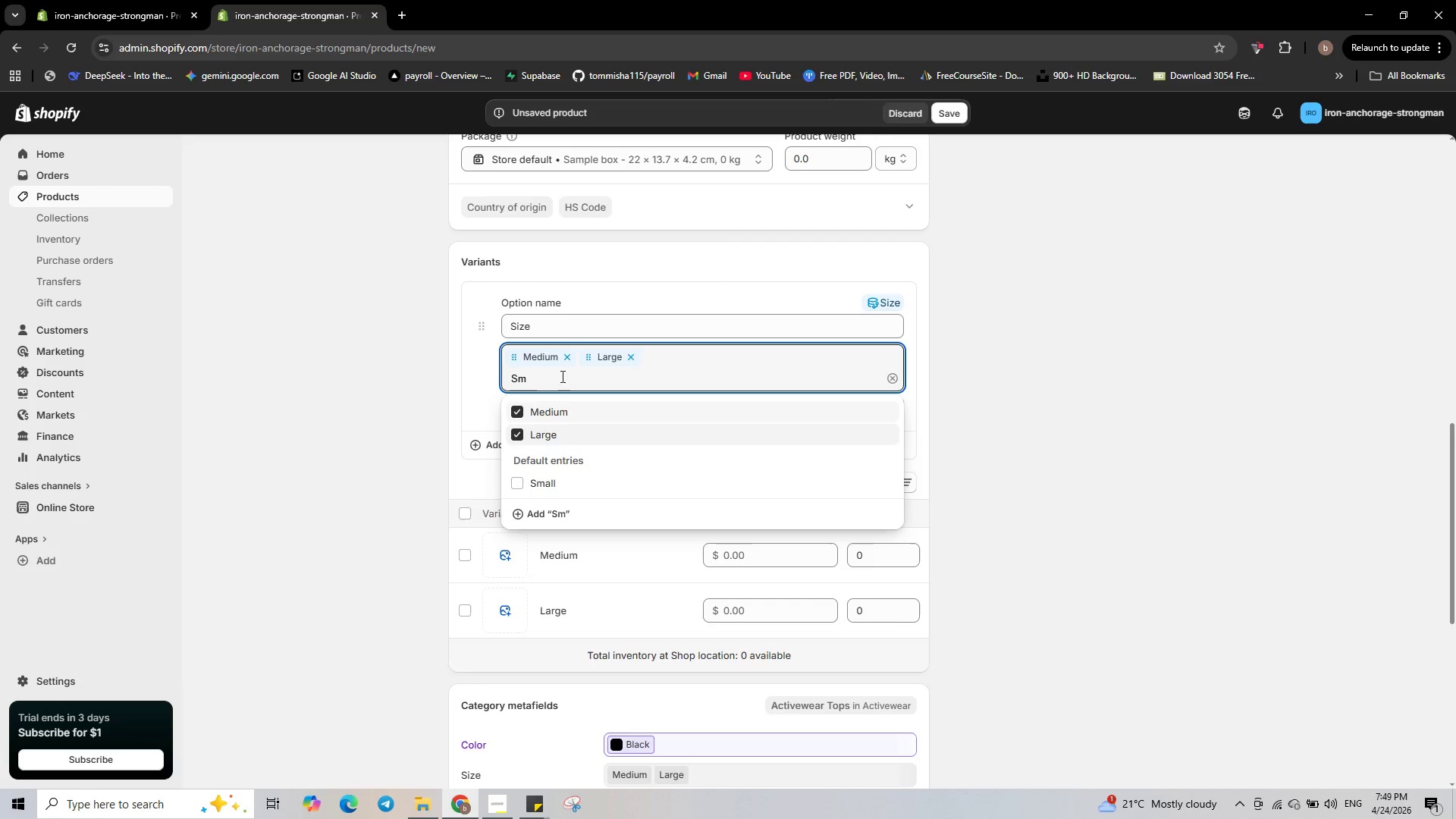 
left_click([536, 479])
 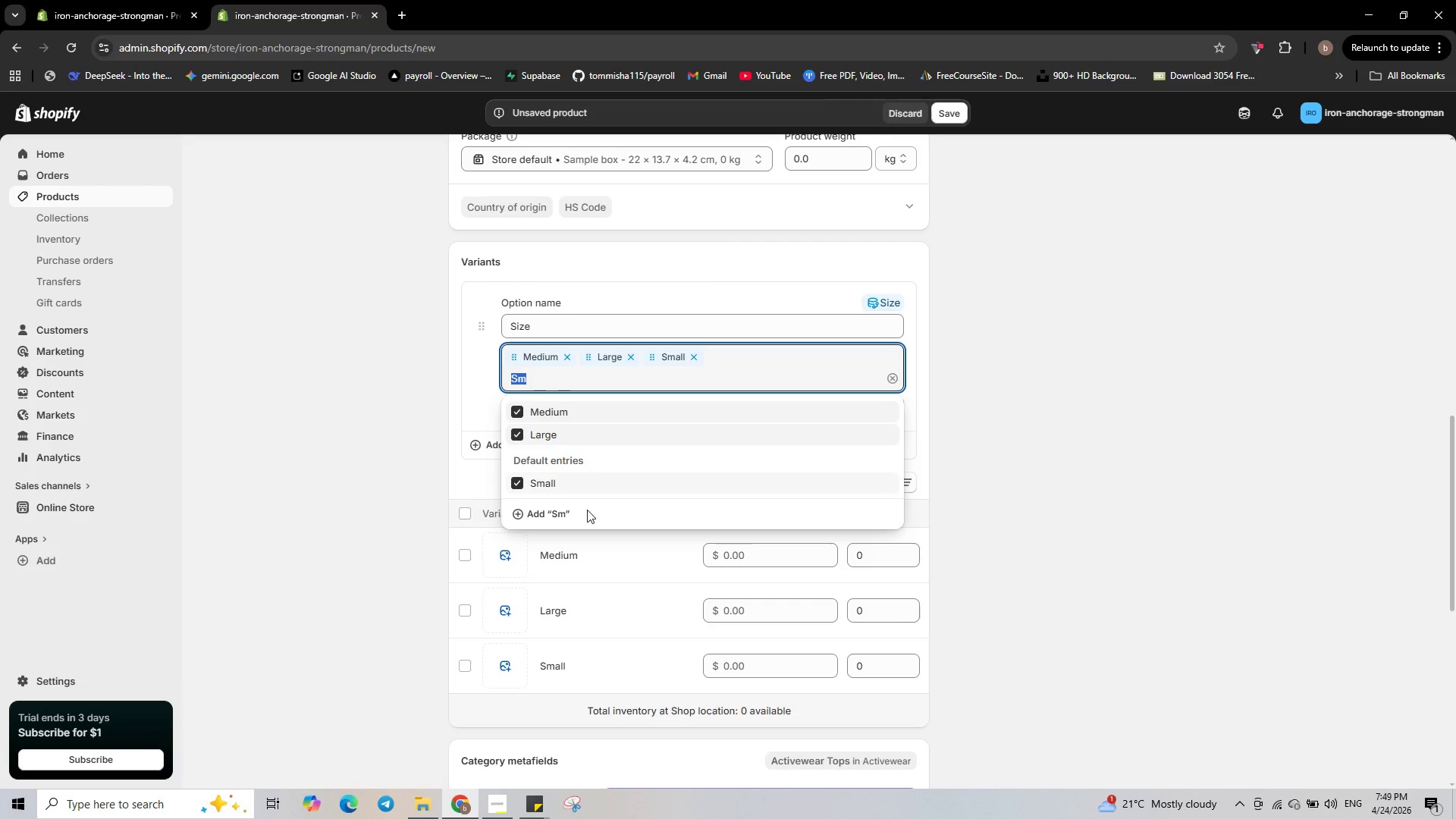 
left_click([555, 513])
 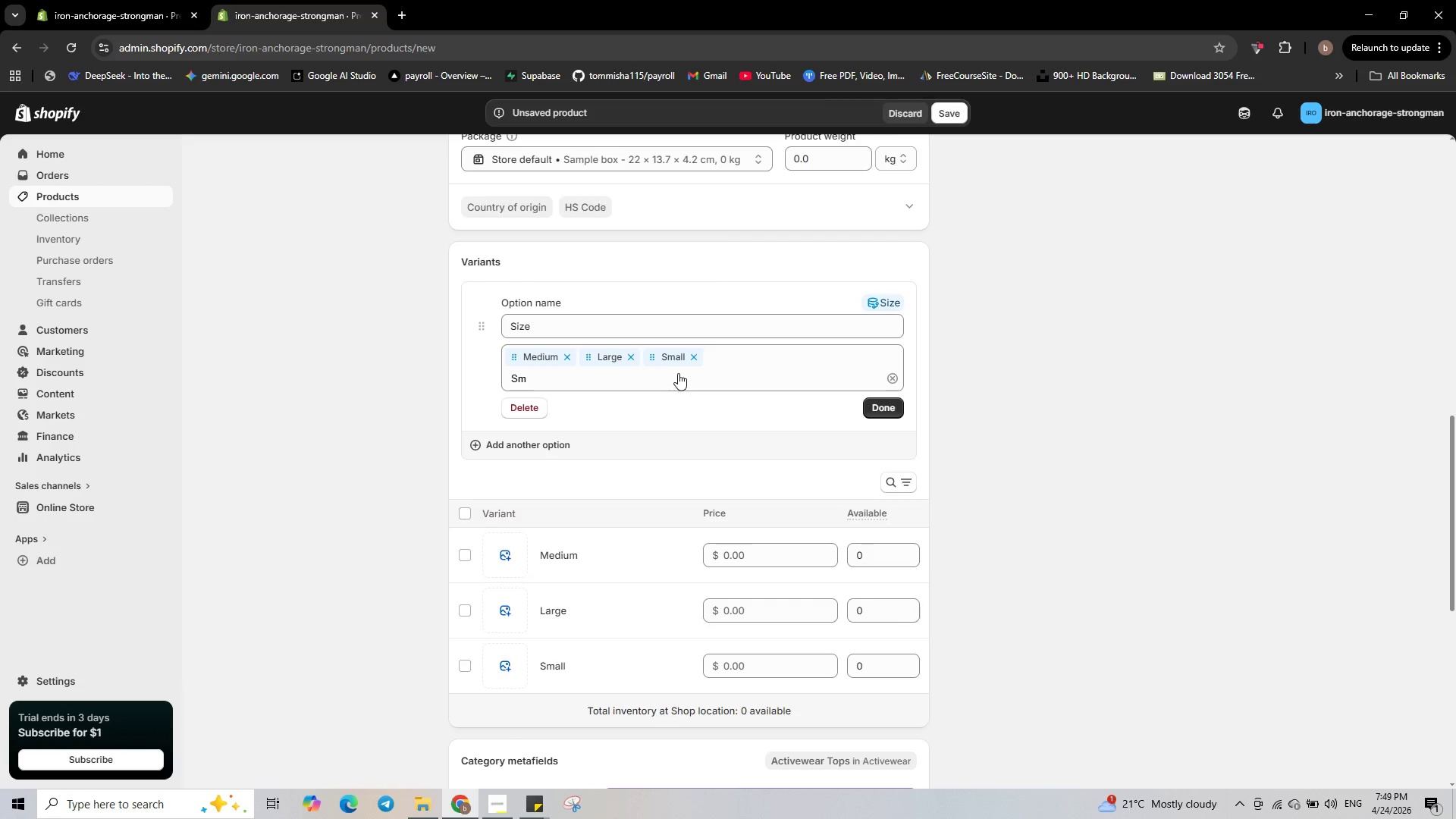 
left_click_drag(start_coordinate=[652, 354], to_coordinate=[472, 364])
 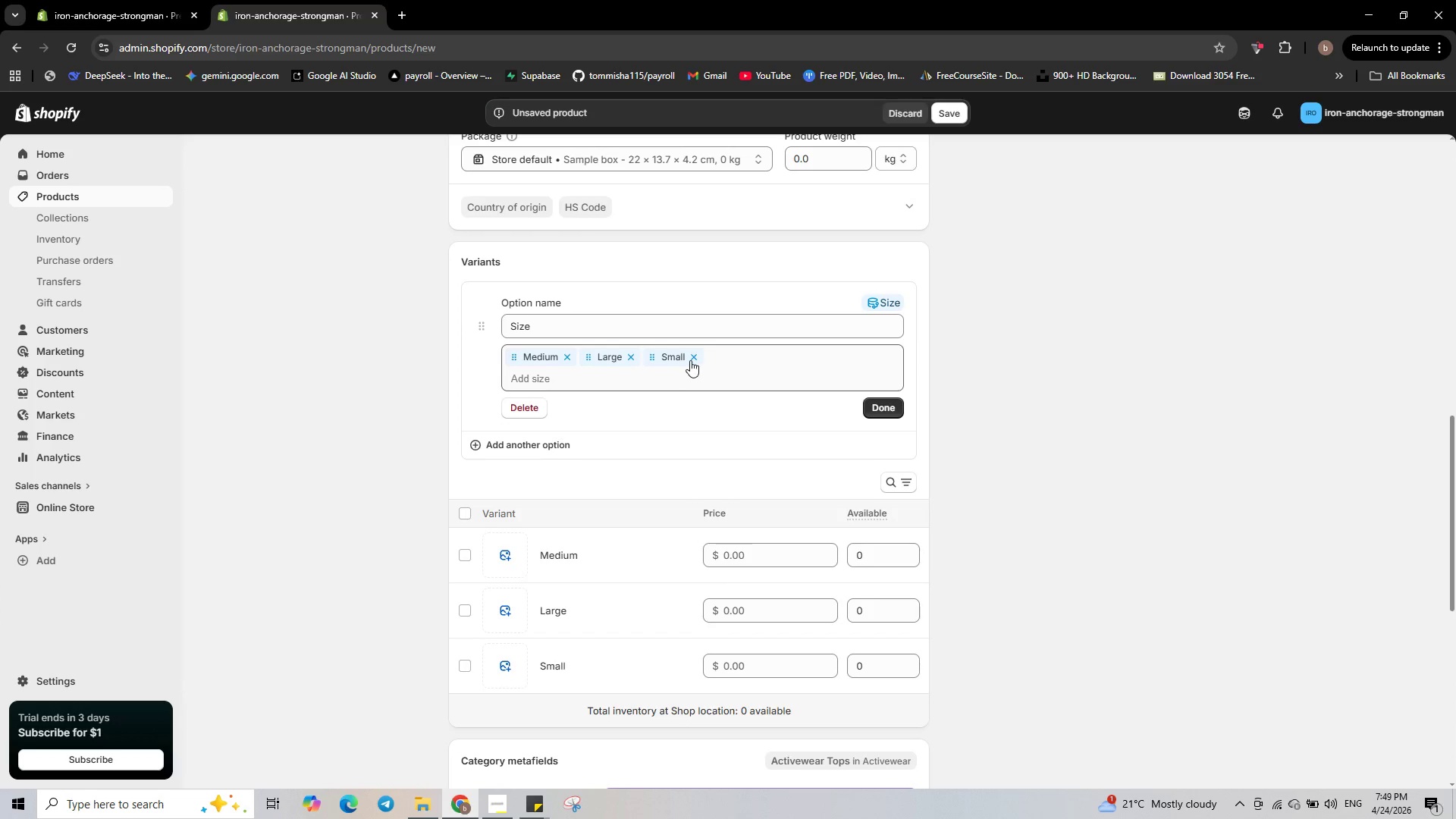 
left_click_drag(start_coordinate=[653, 359], to_coordinate=[522, 360])
 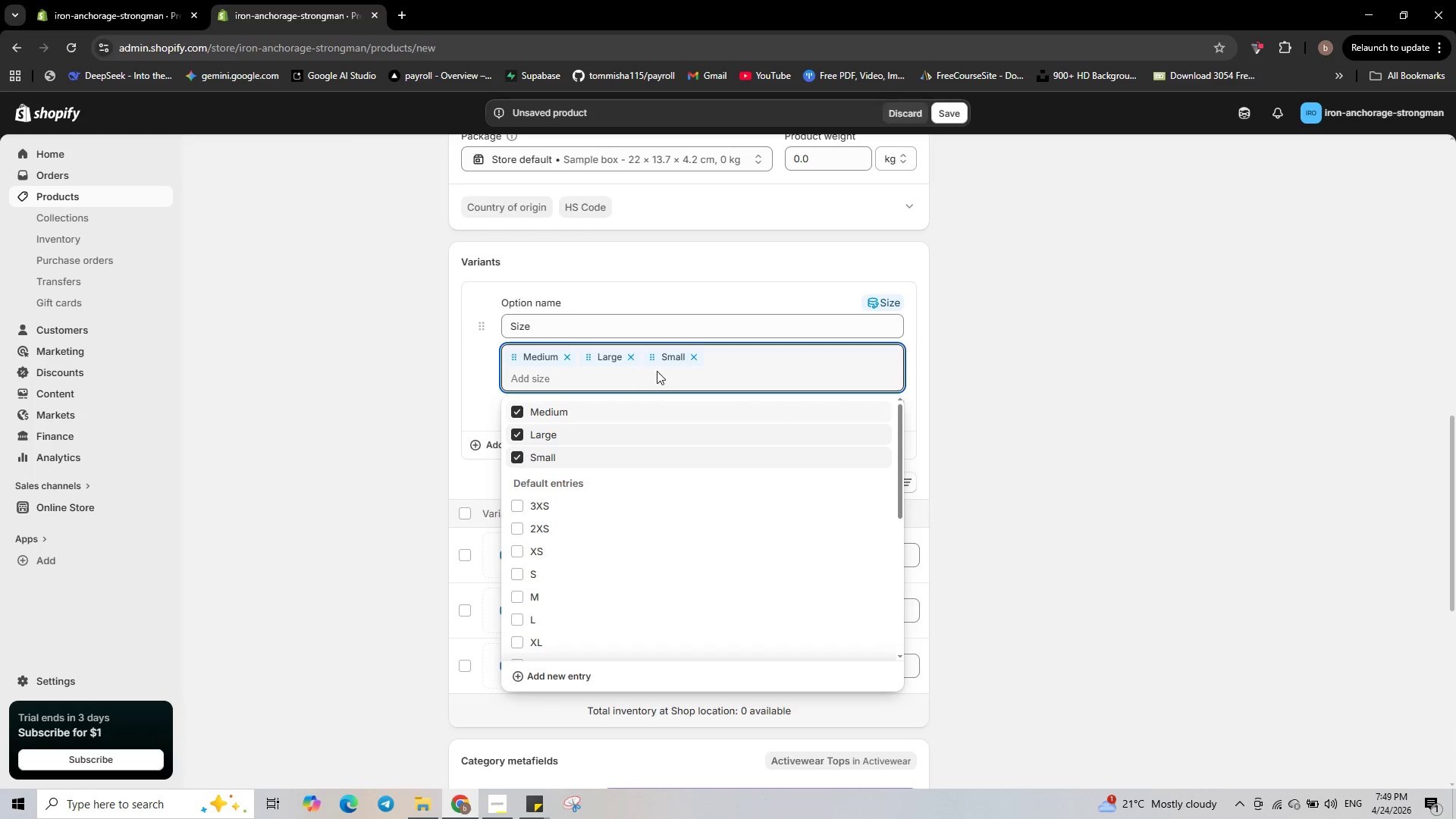 
left_click_drag(start_coordinate=[659, 357], to_coordinate=[516, 353])
 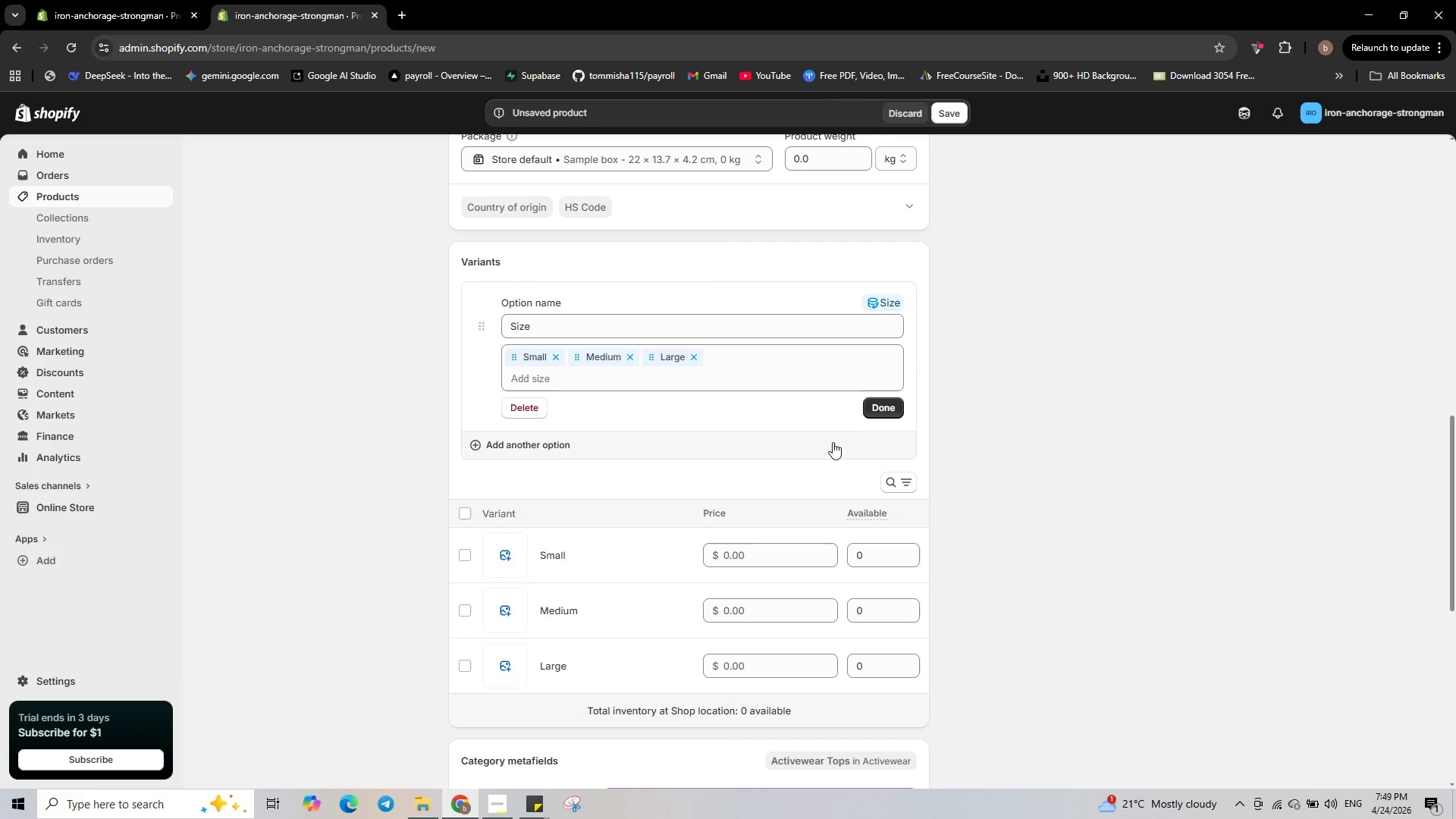 
left_click([886, 409])
 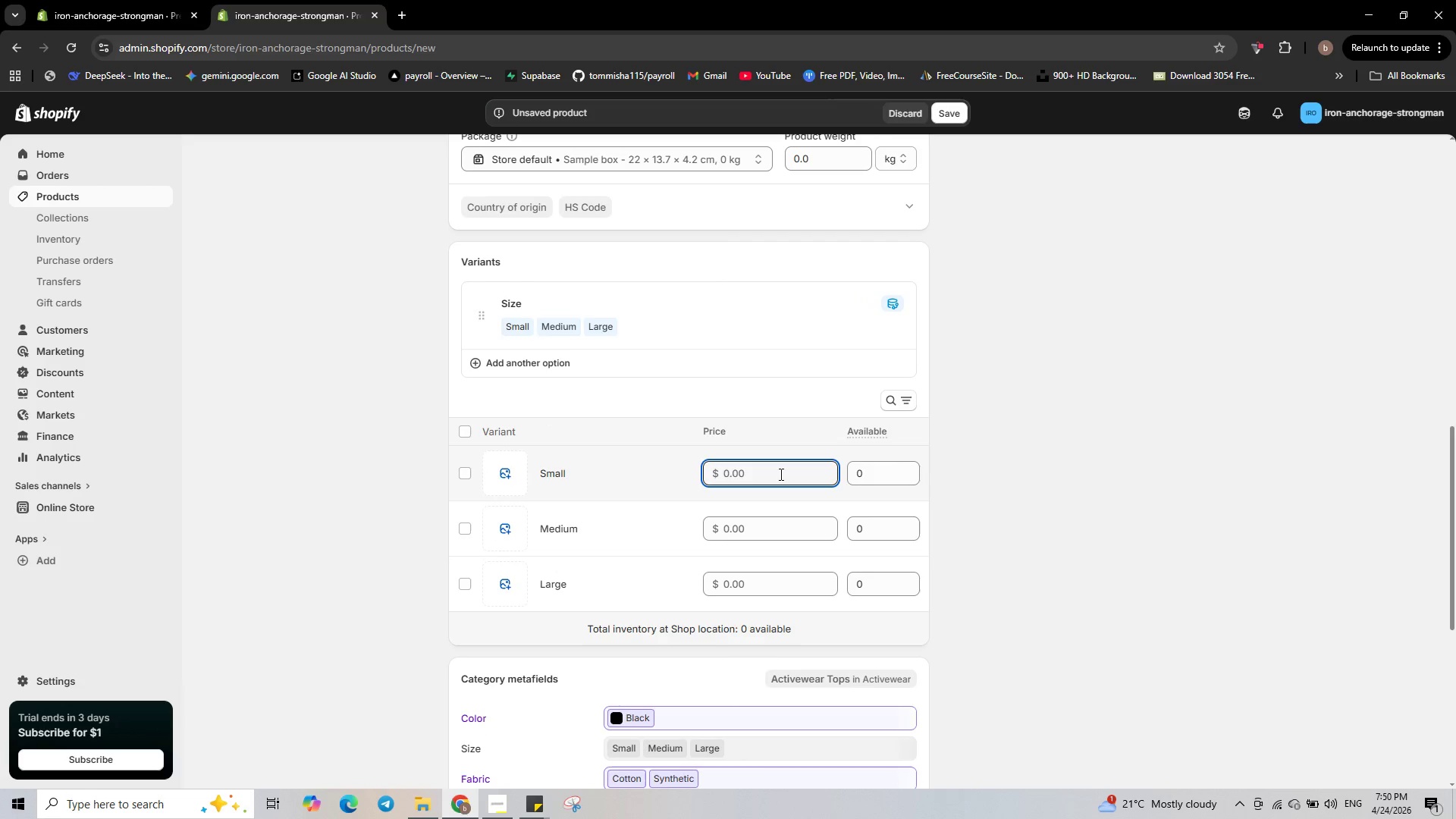 
wait(7.59)
 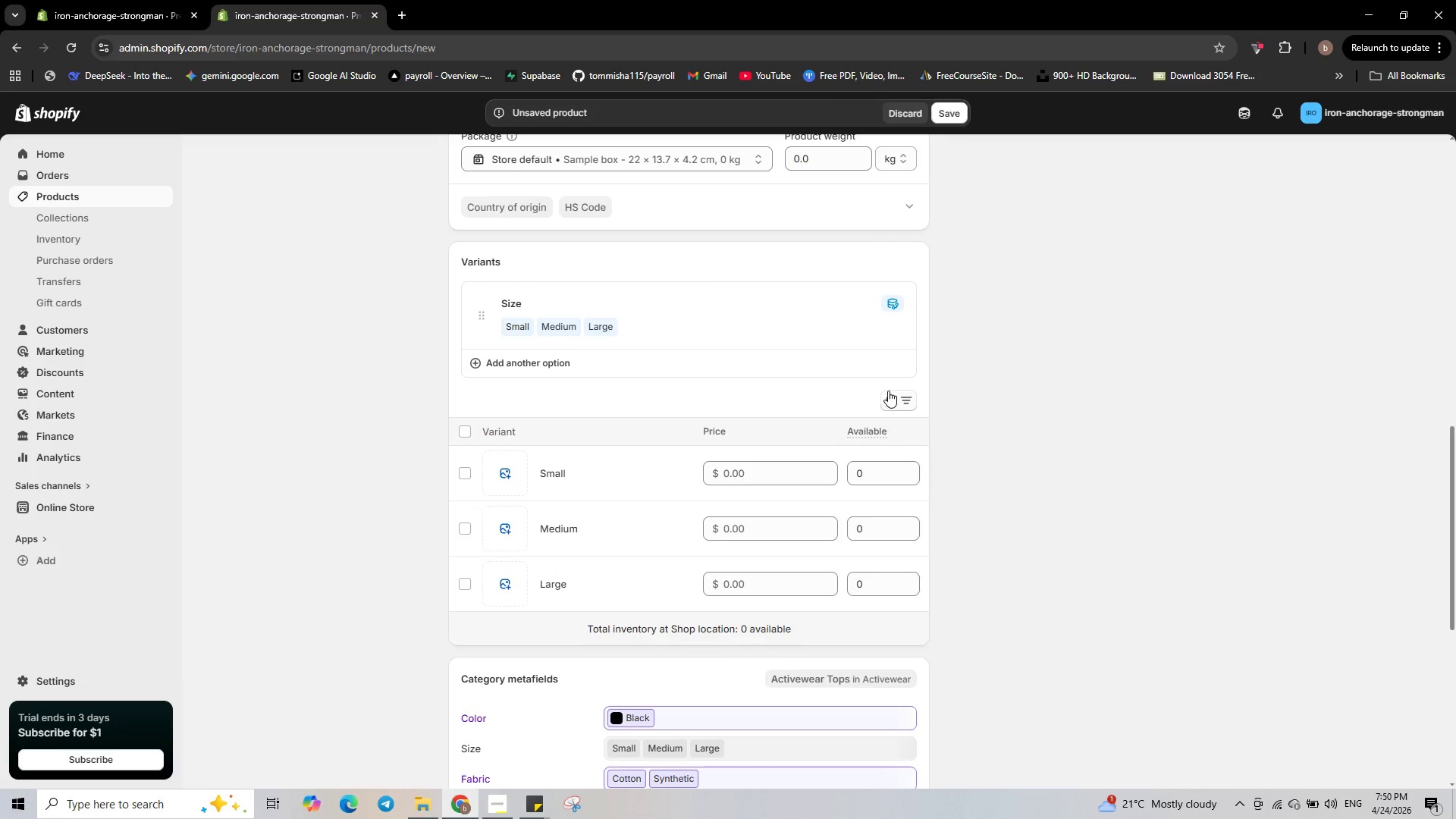 
key(Numpad5)
 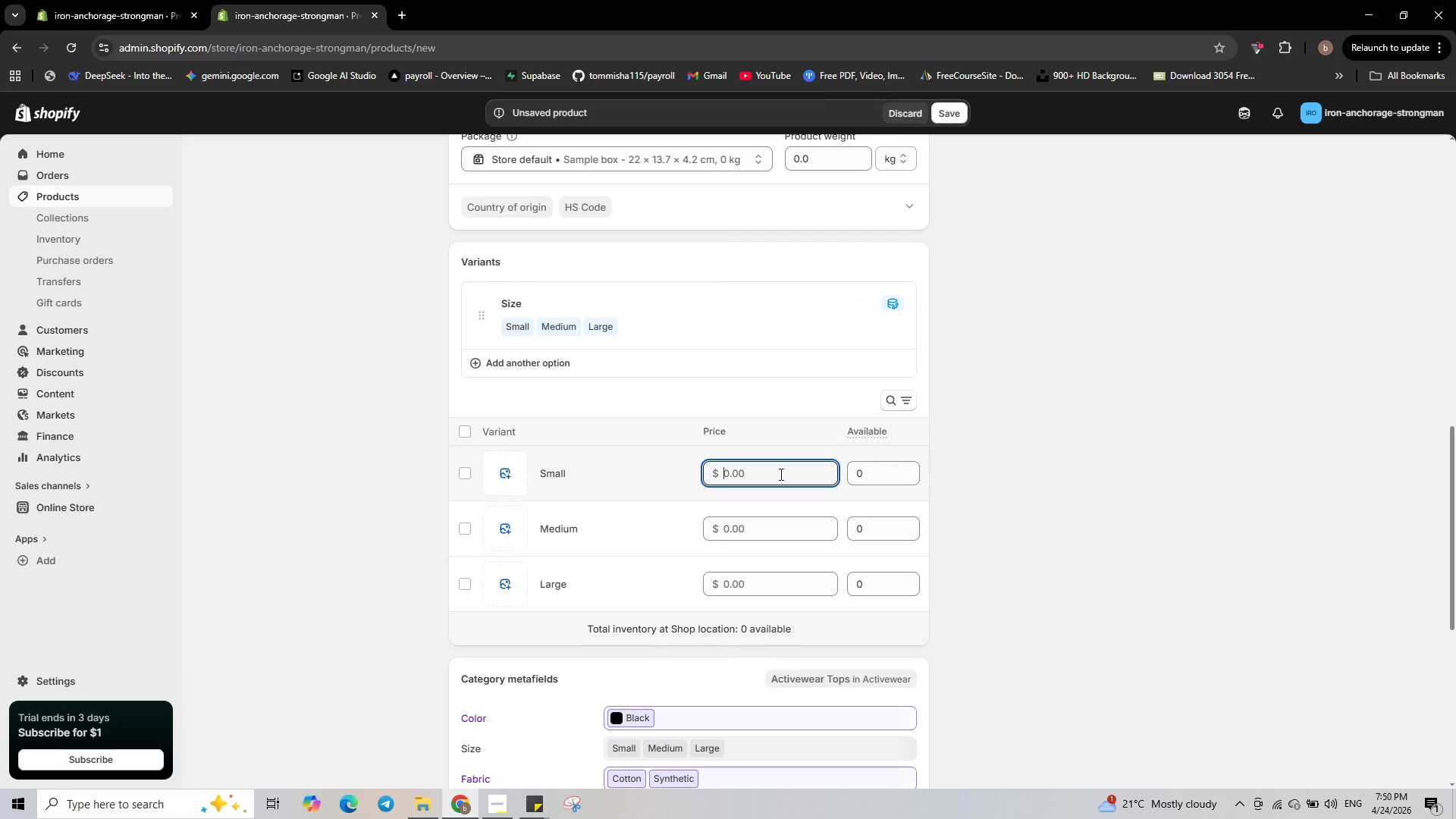 
key(Numpad9)
 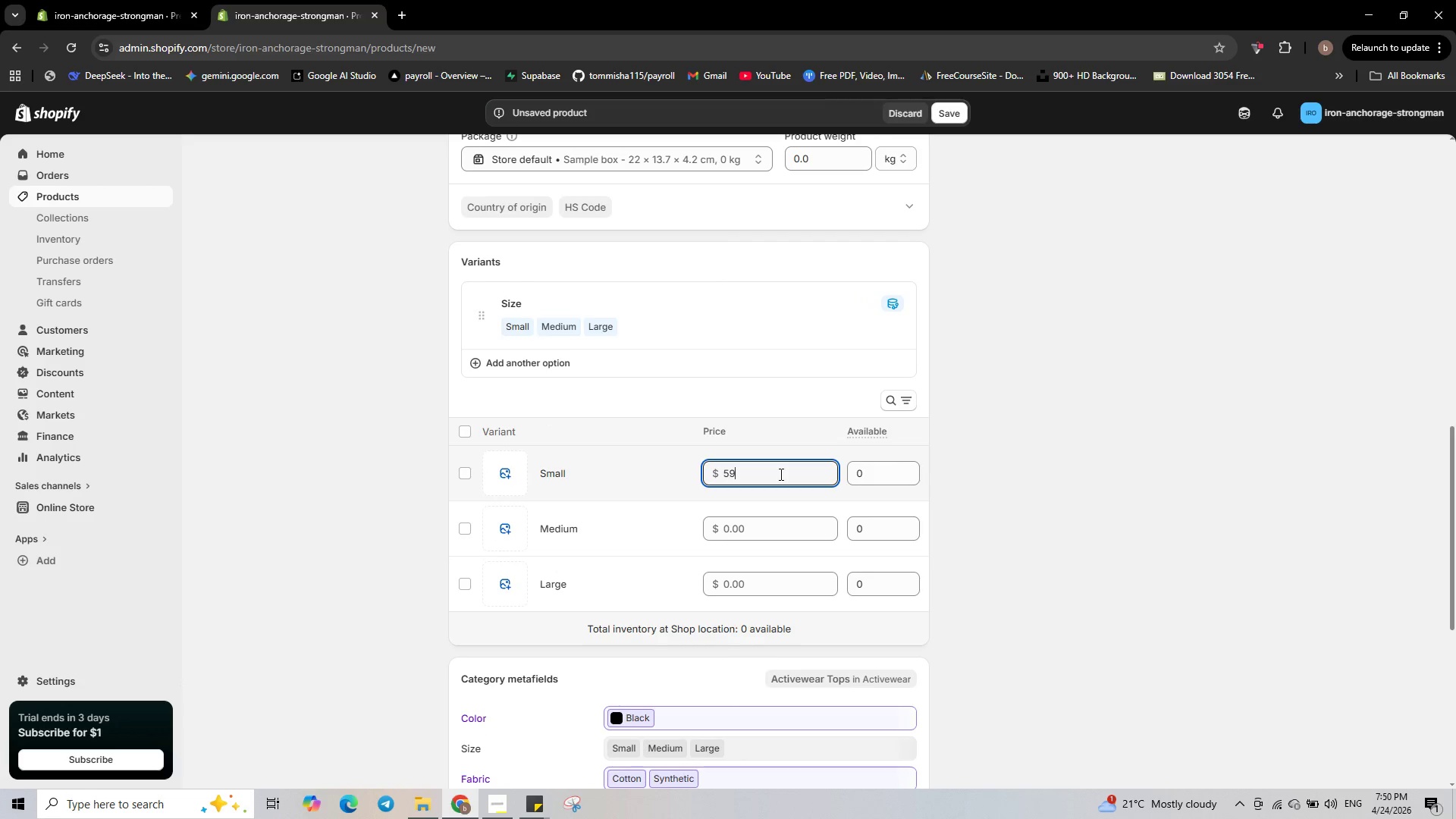 
key(NumpadDecimal)
 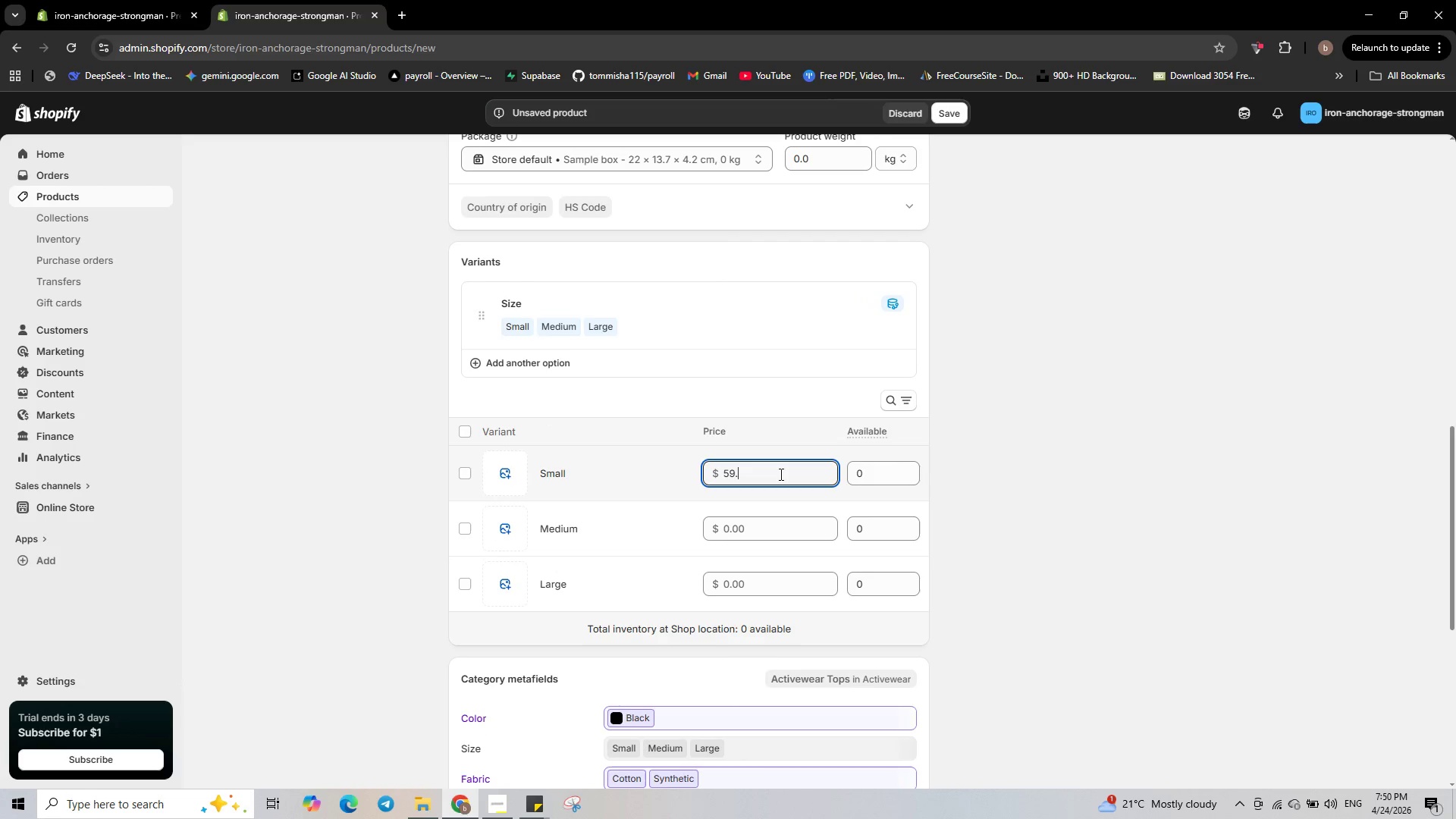 
key(Numpad9)
 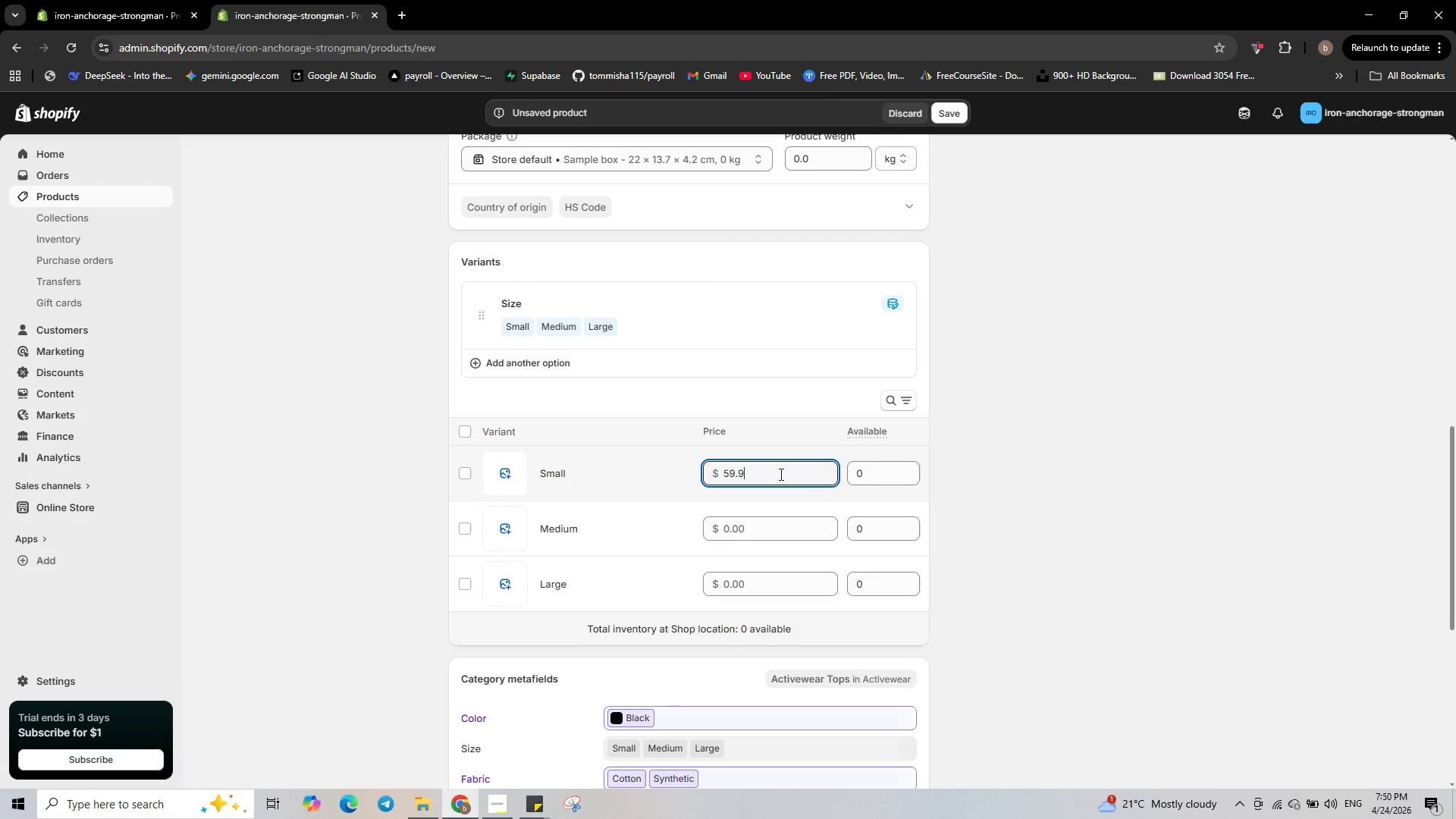 
key(Numpad9)
 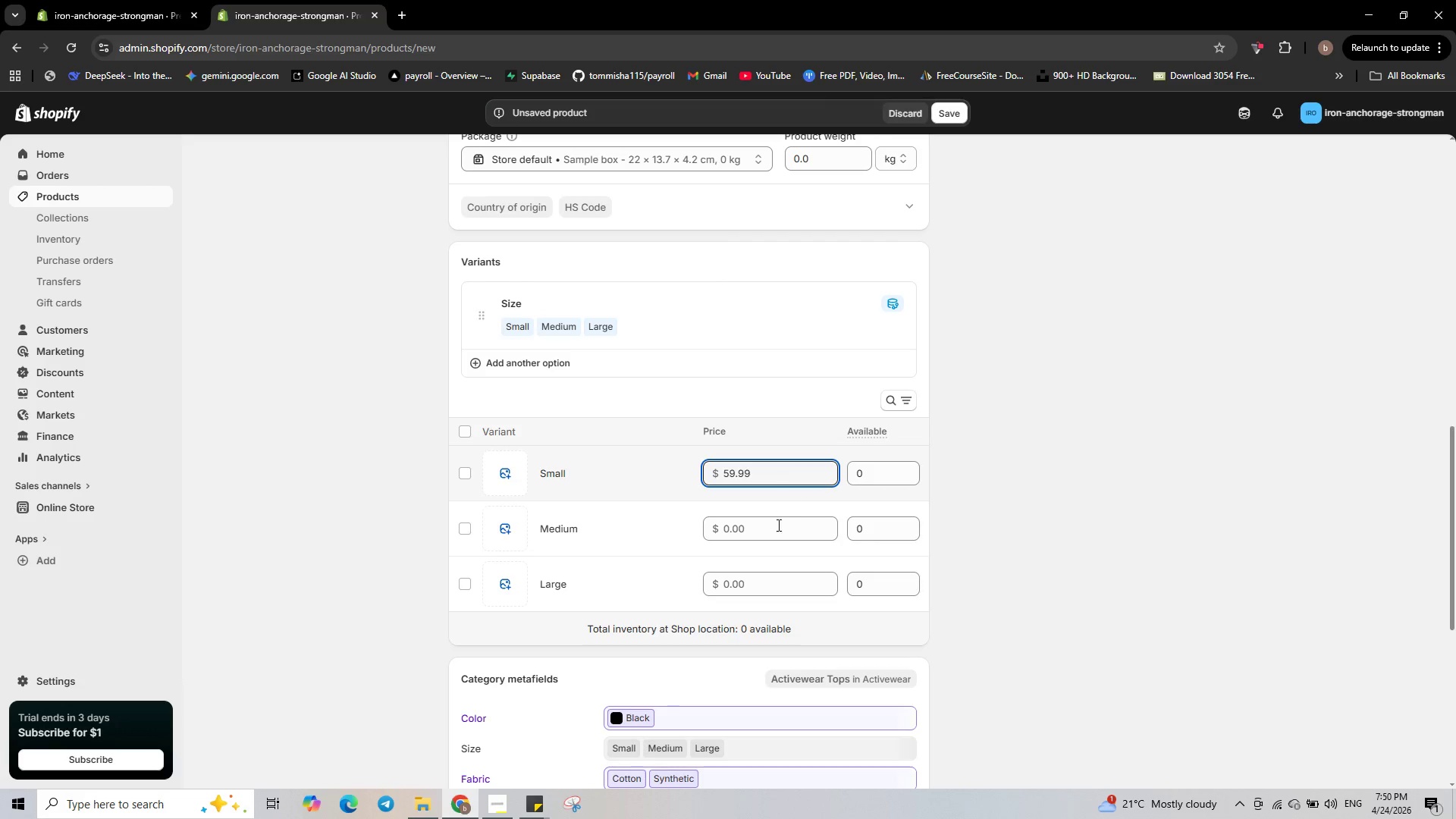 
left_click([786, 527])
 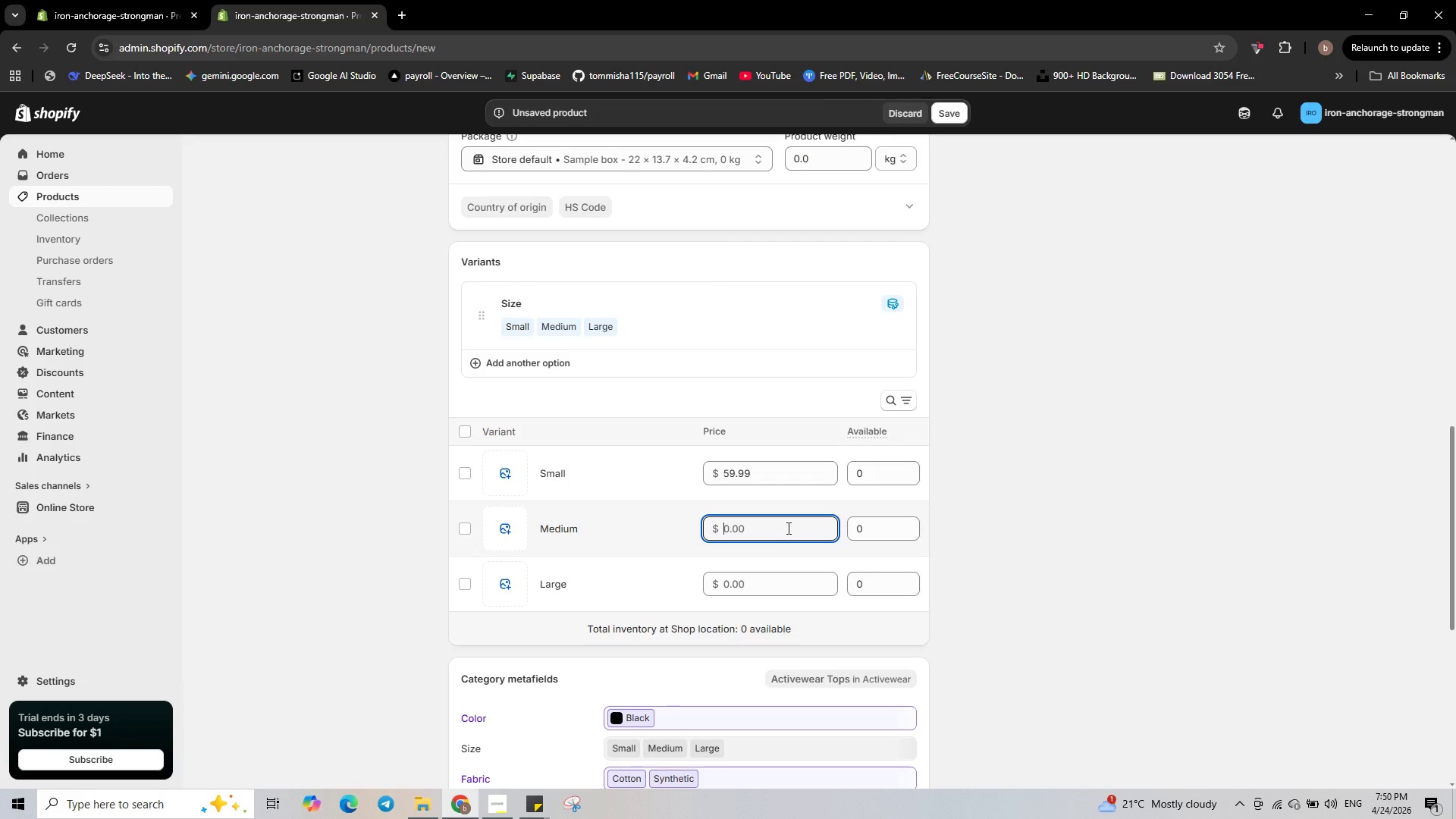 
key(Numpad5)
 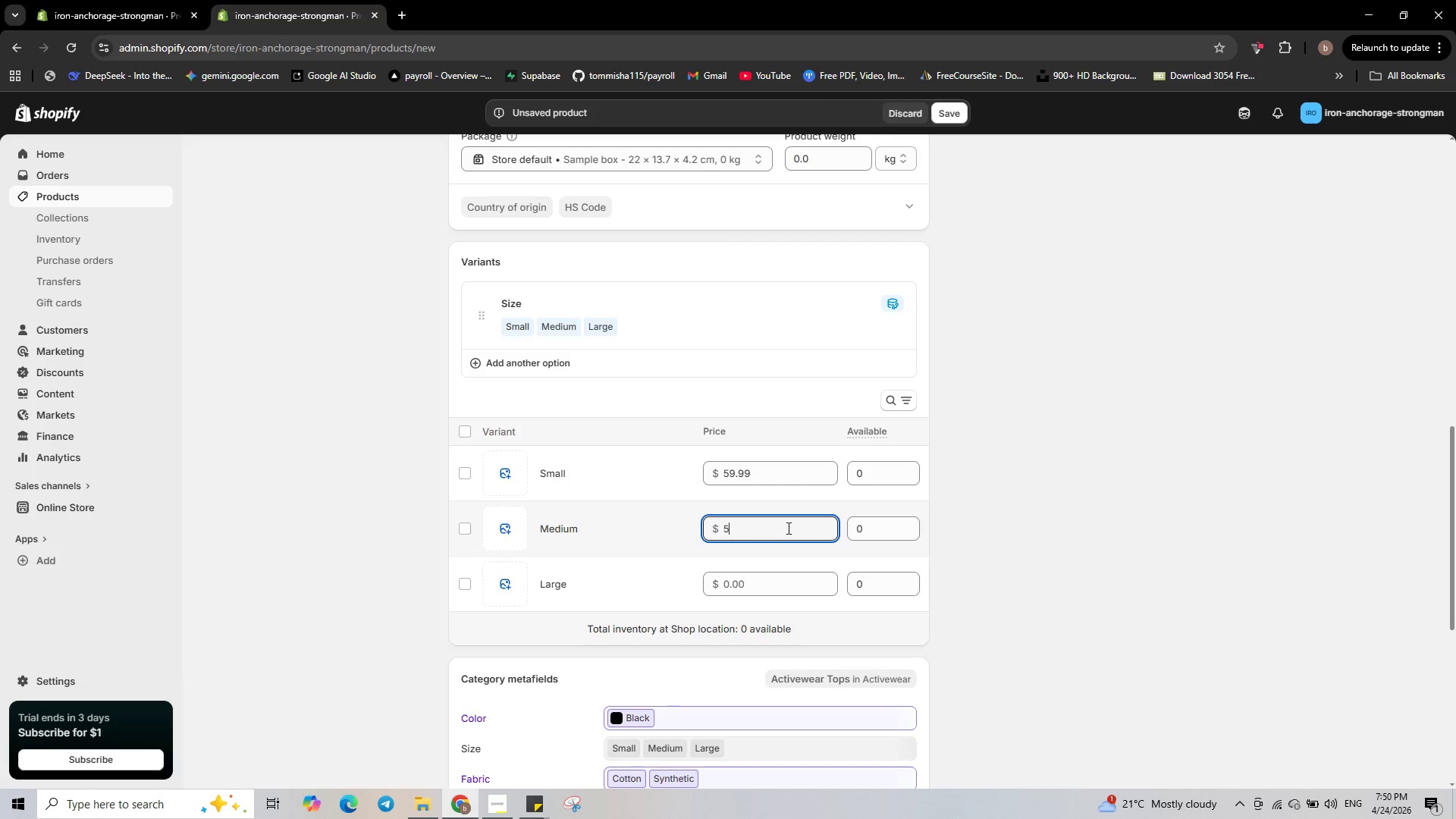 
key(Numpad9)
 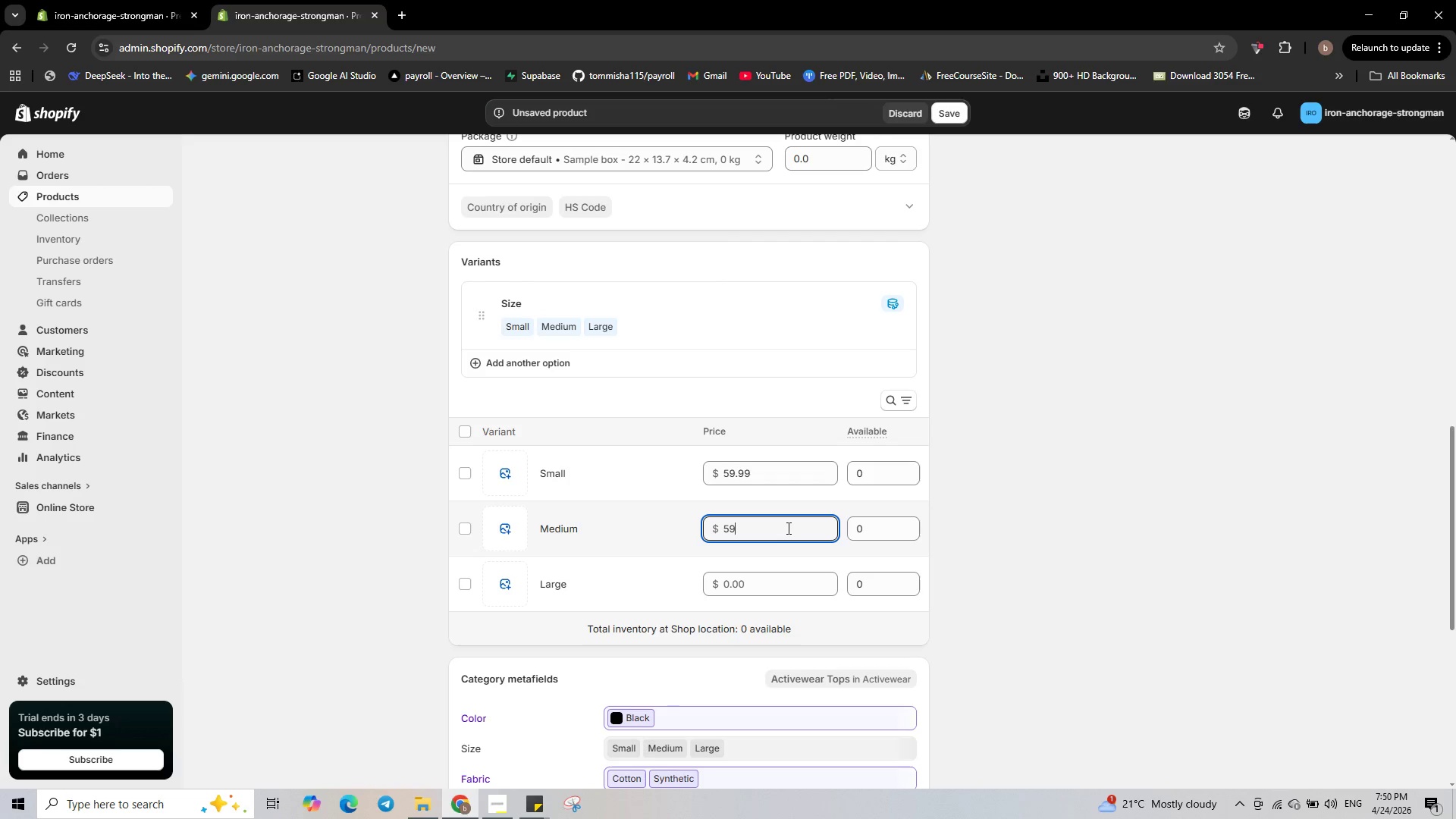 
key(NumpadDecimal)
 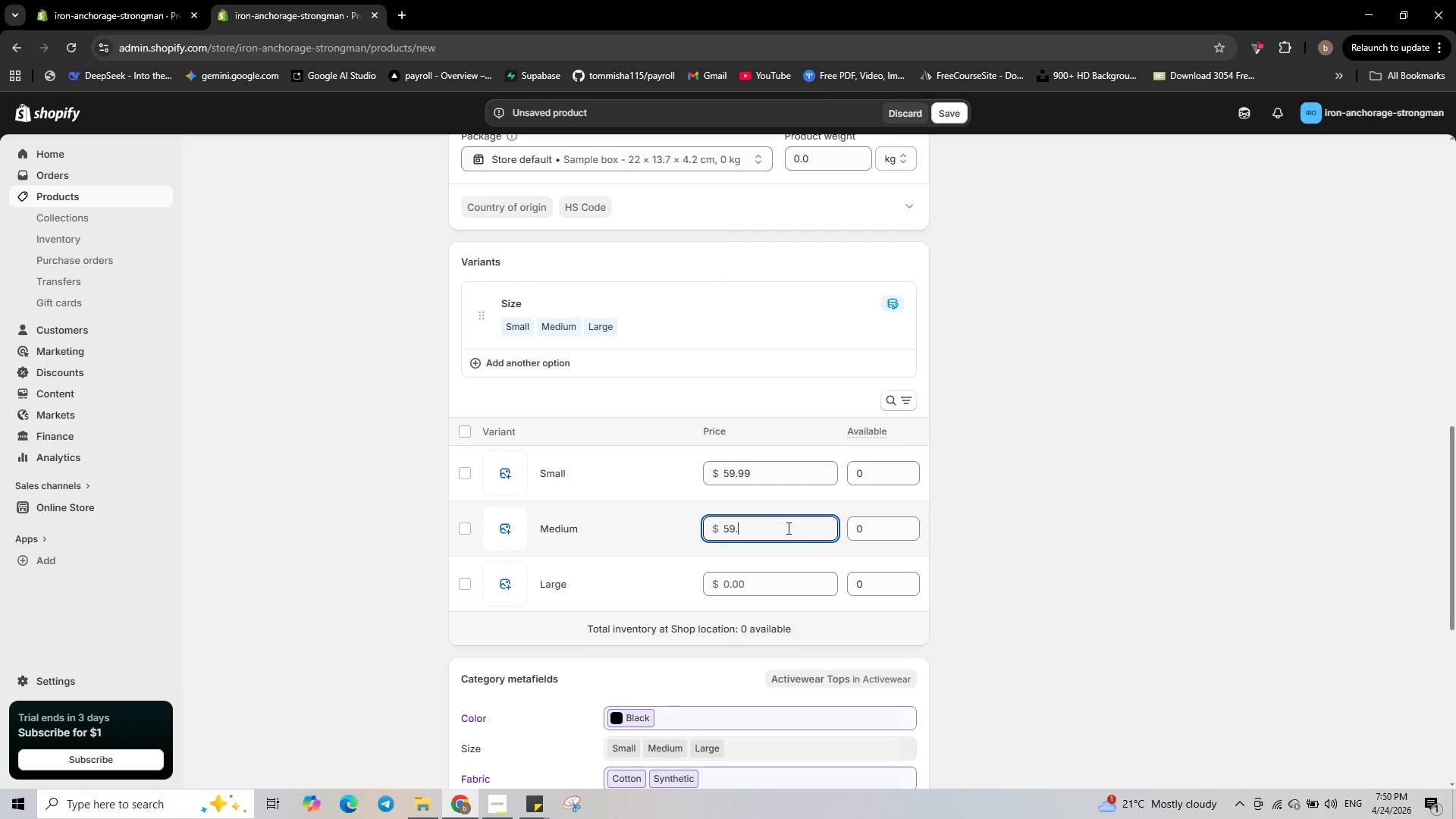 
key(Numpad9)
 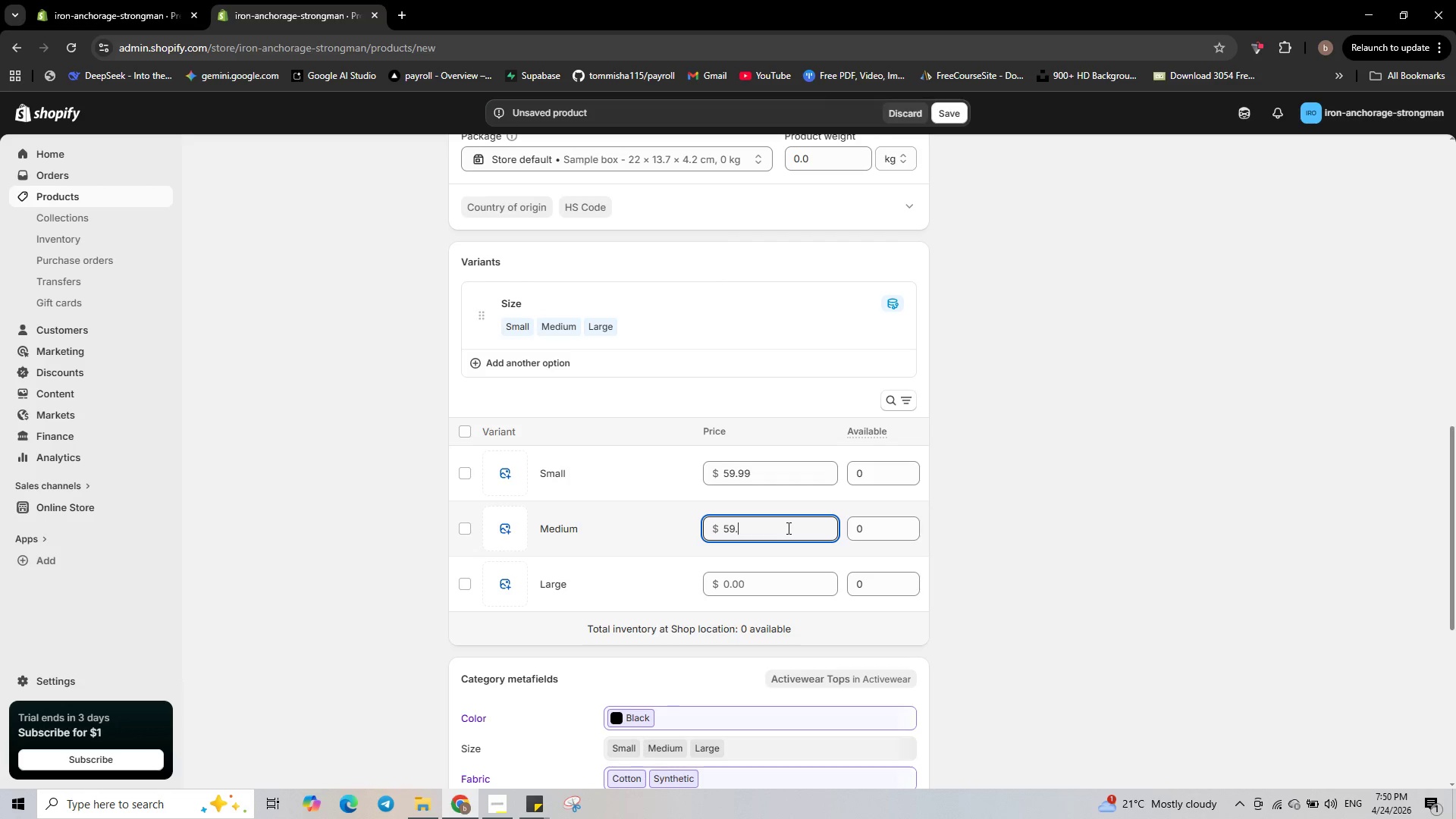 
key(Numpad9)
 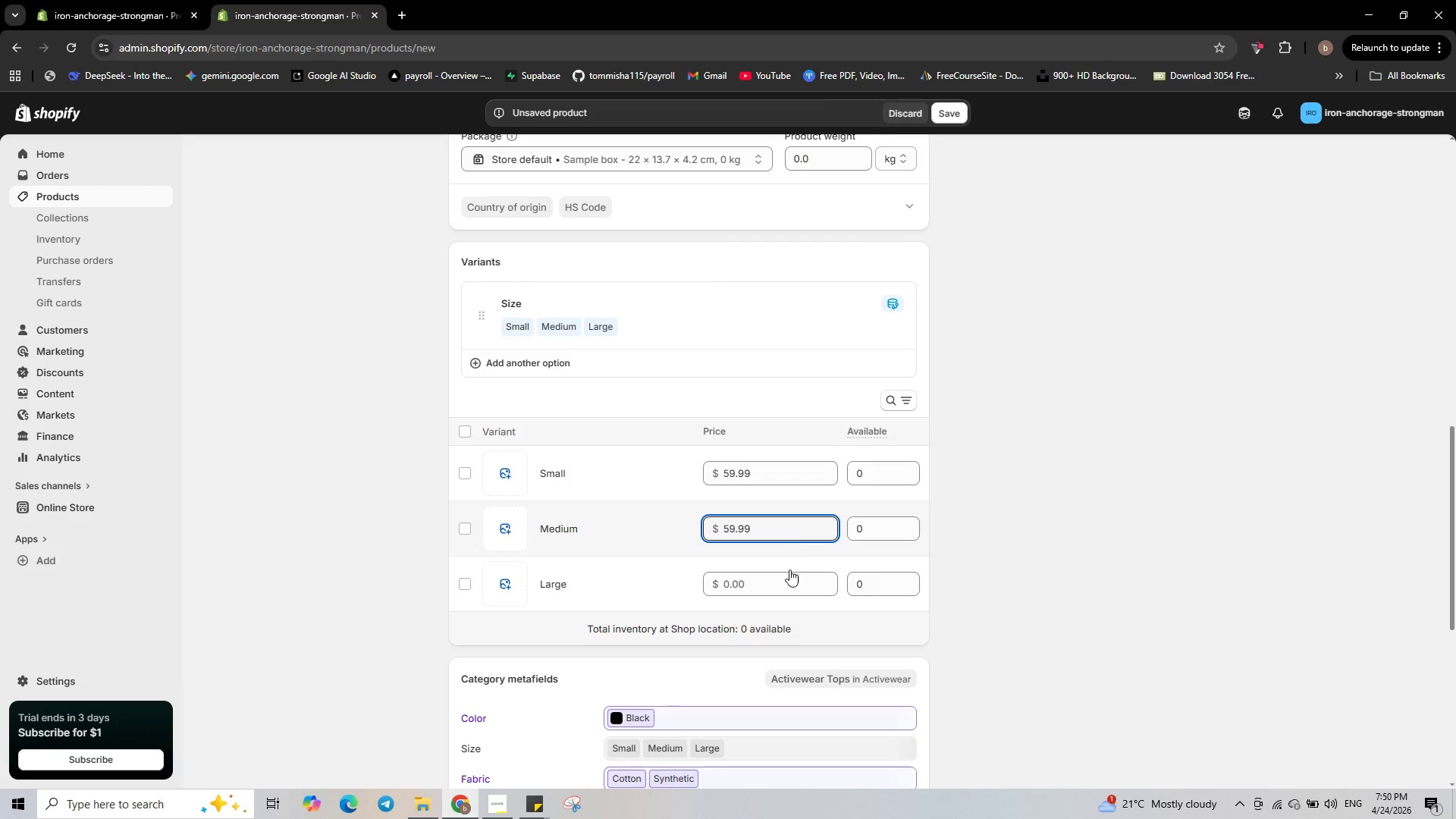 
left_click([787, 588])
 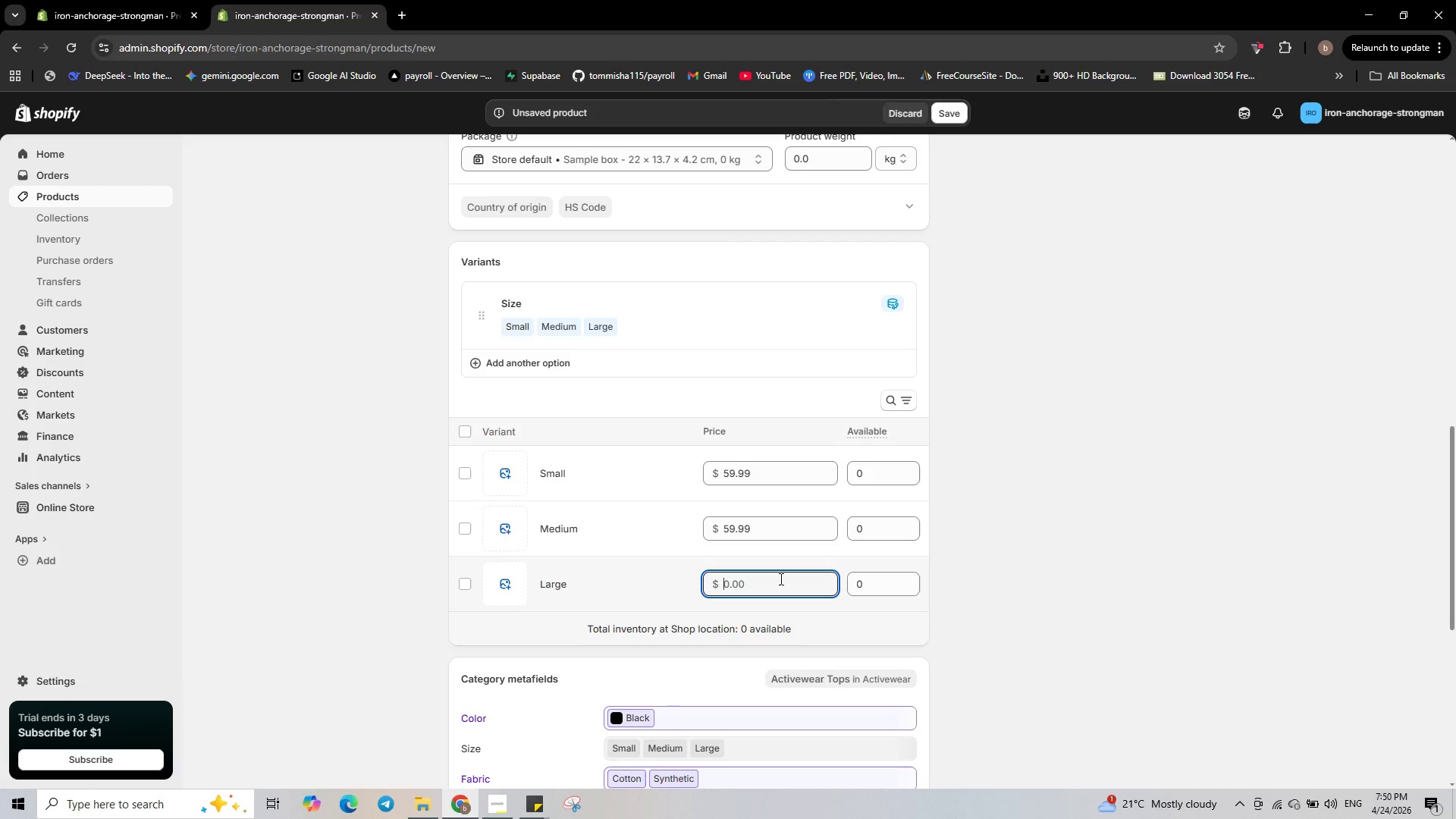 
key(Numpad5)
 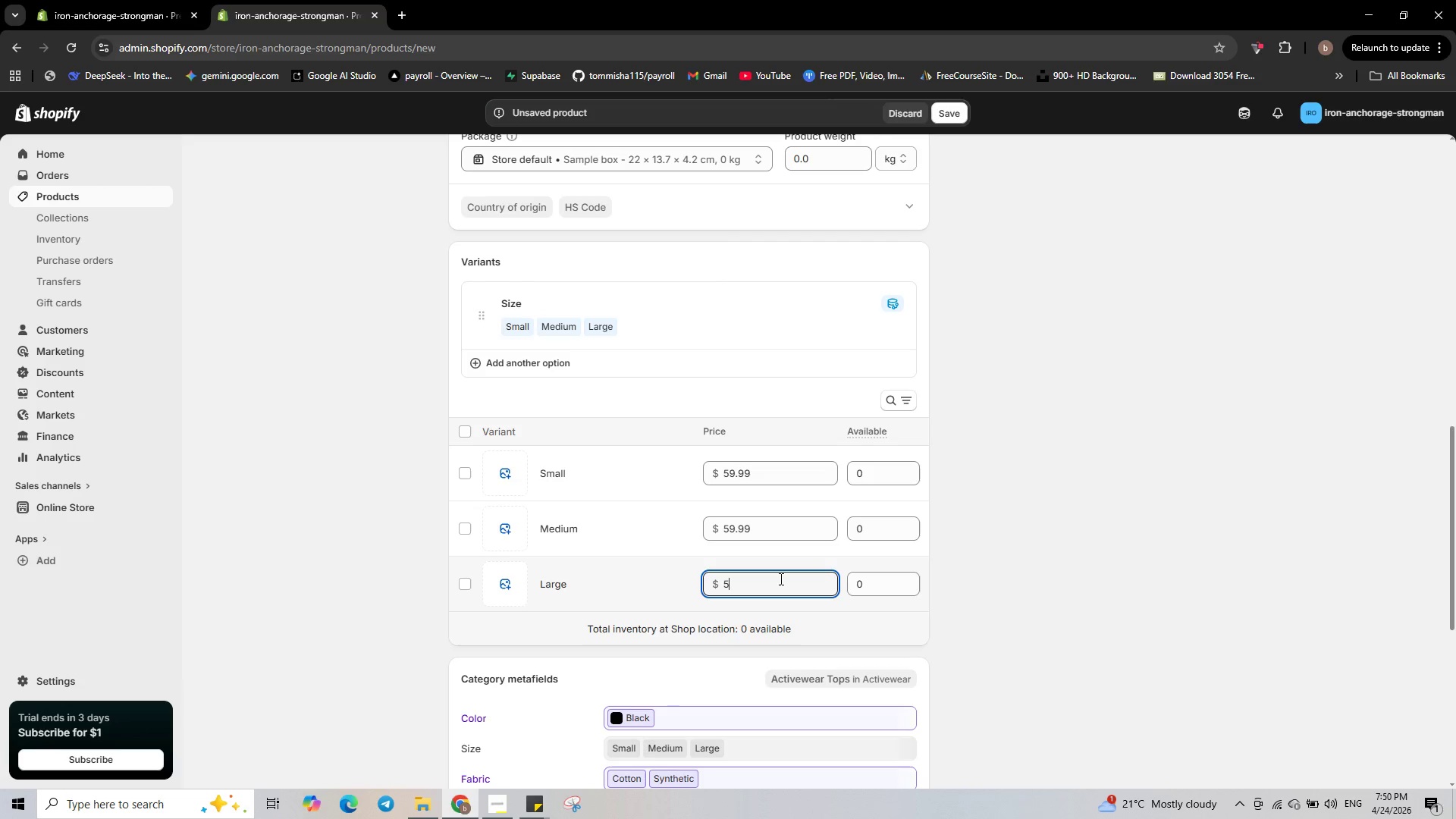 
key(Numpad9)
 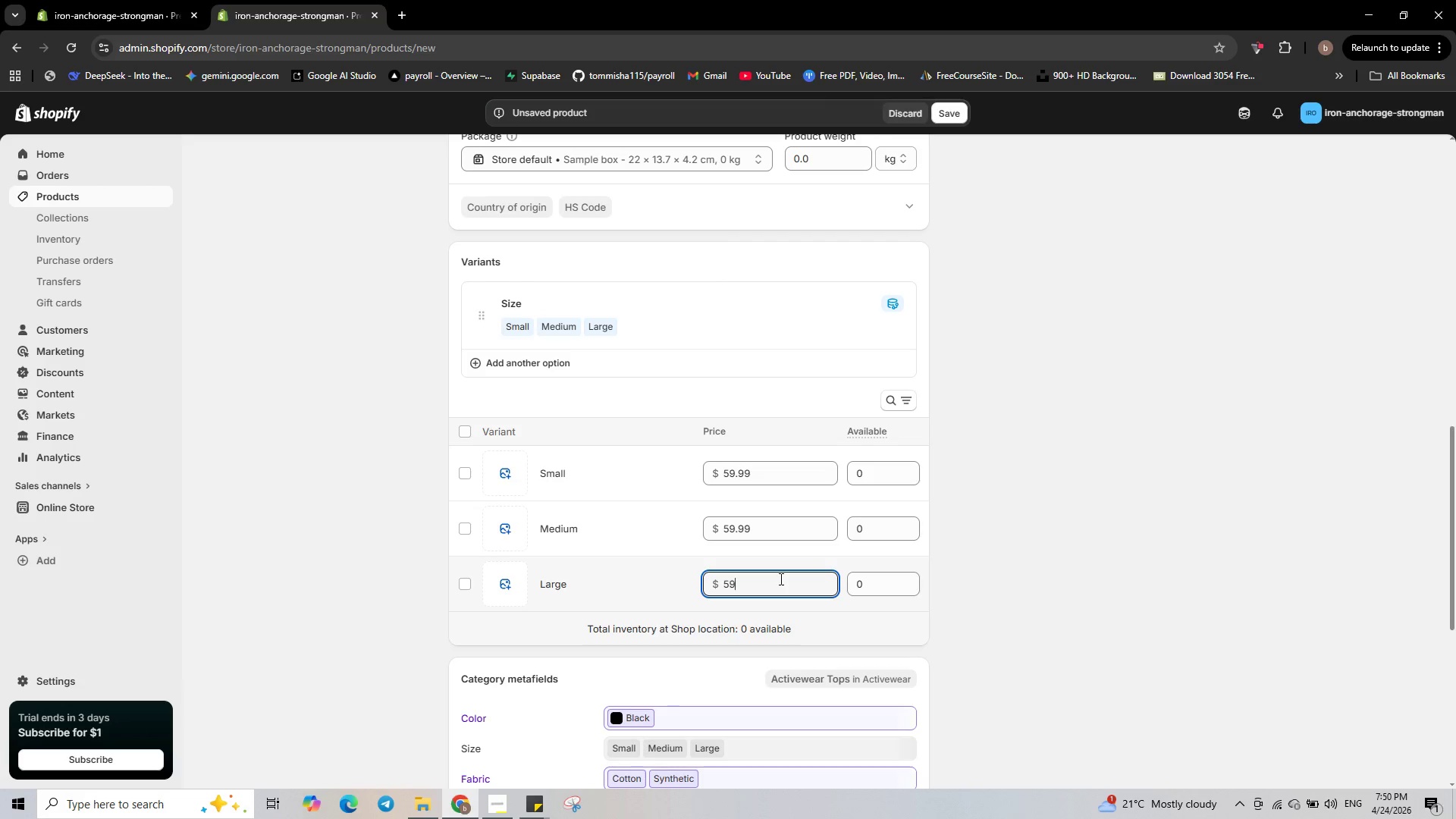 
key(NumpadDecimal)
 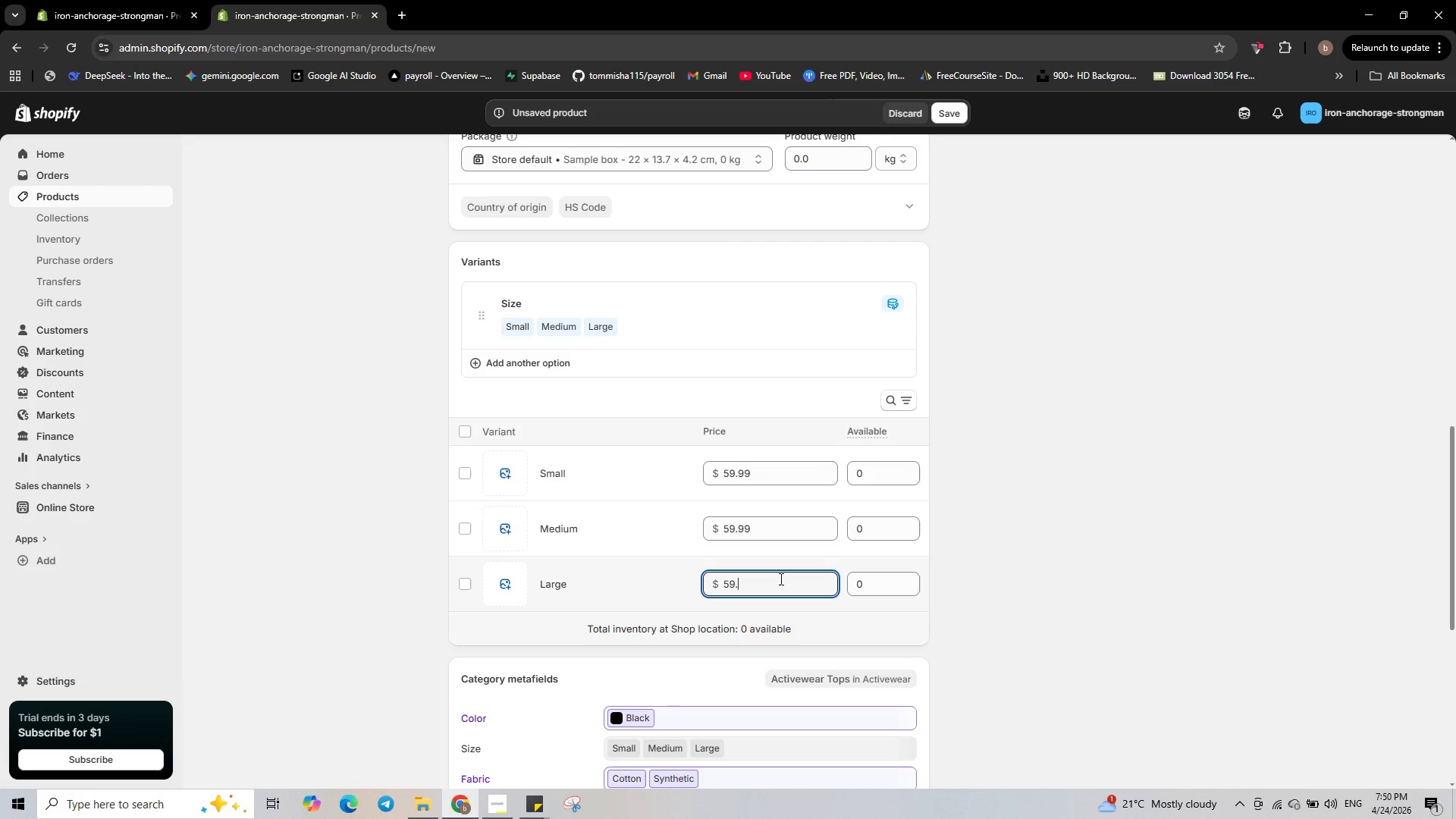 
key(Numpad9)
 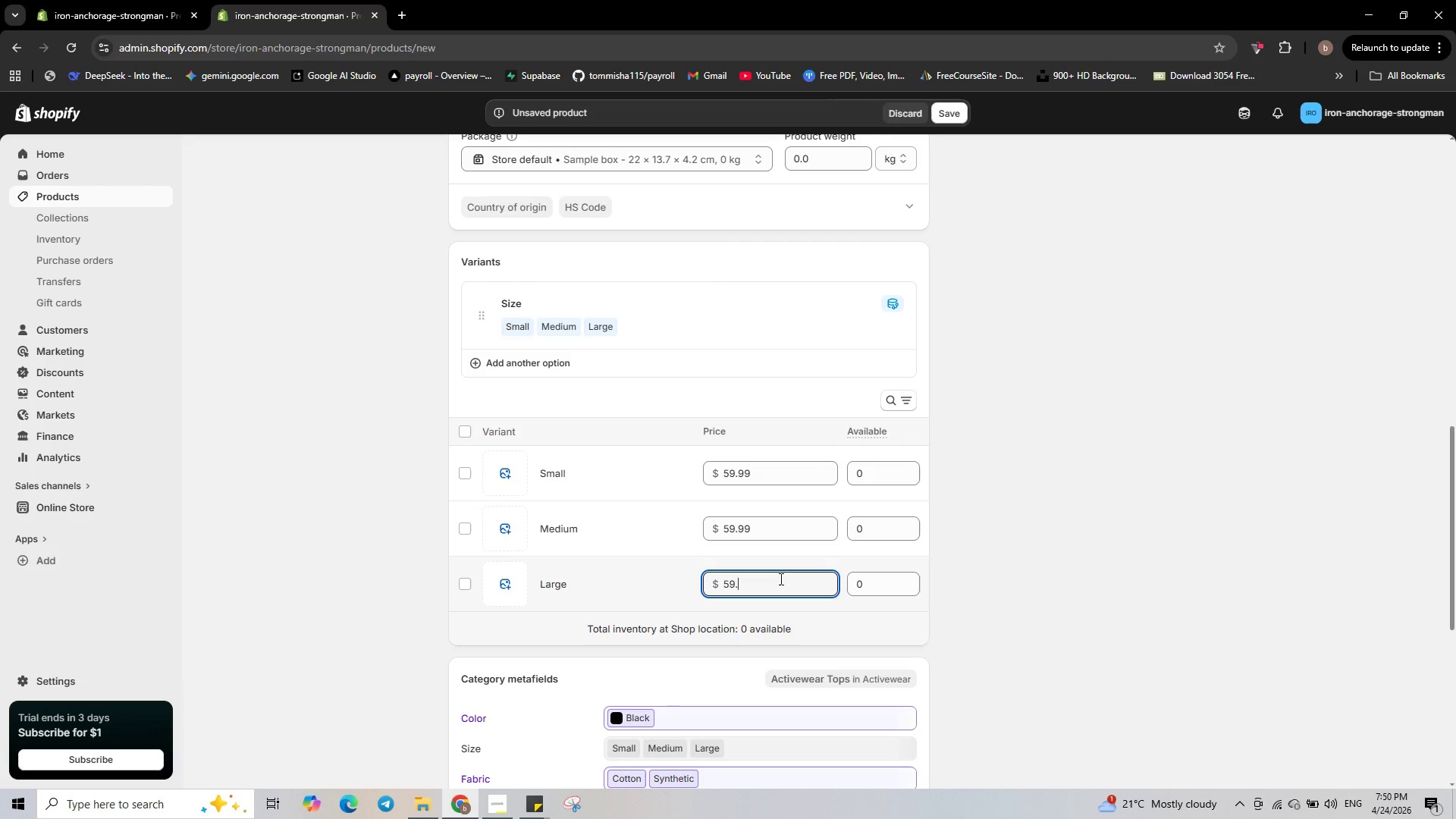 
key(Numpad9)
 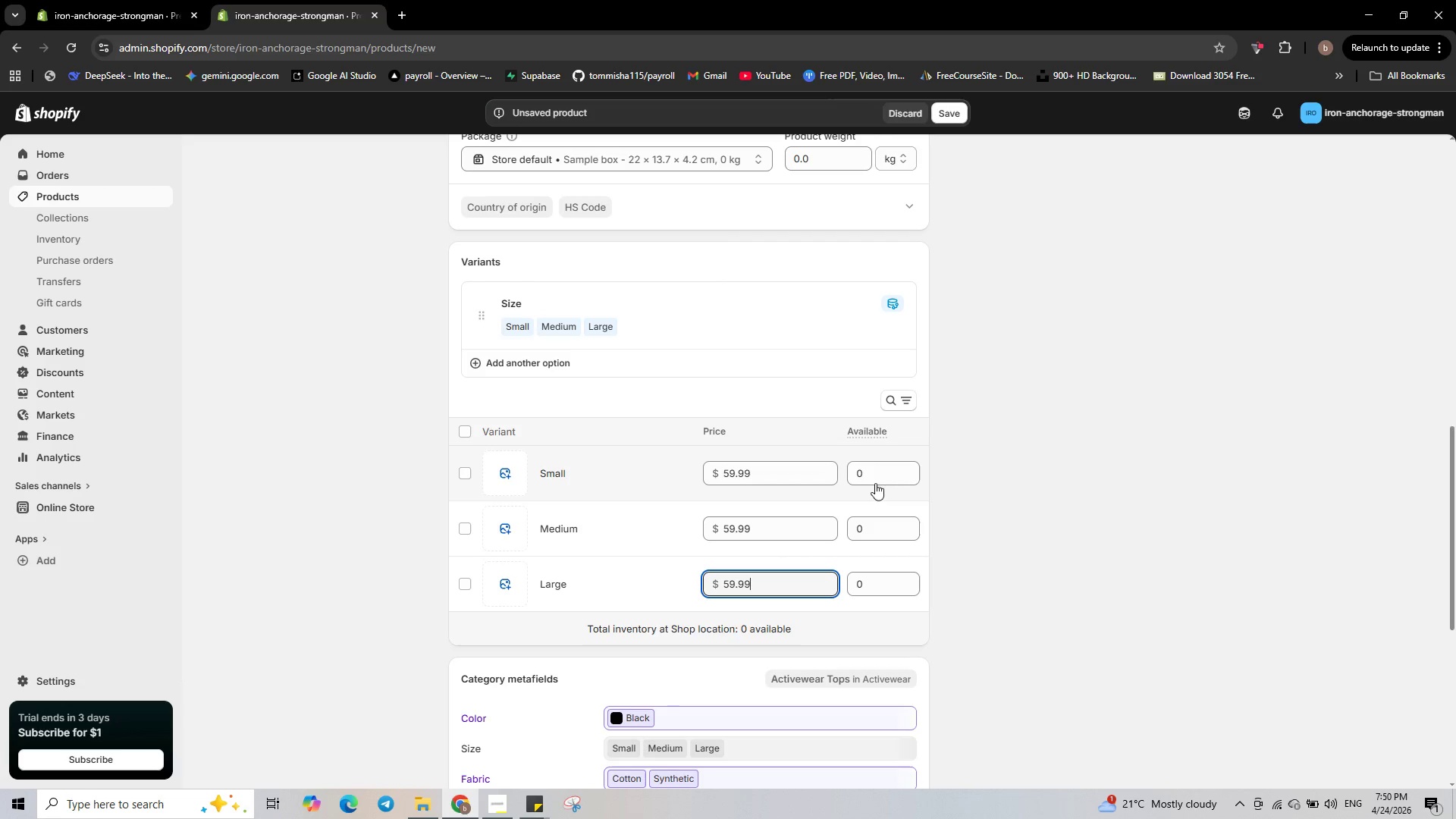 
wait(5.02)
 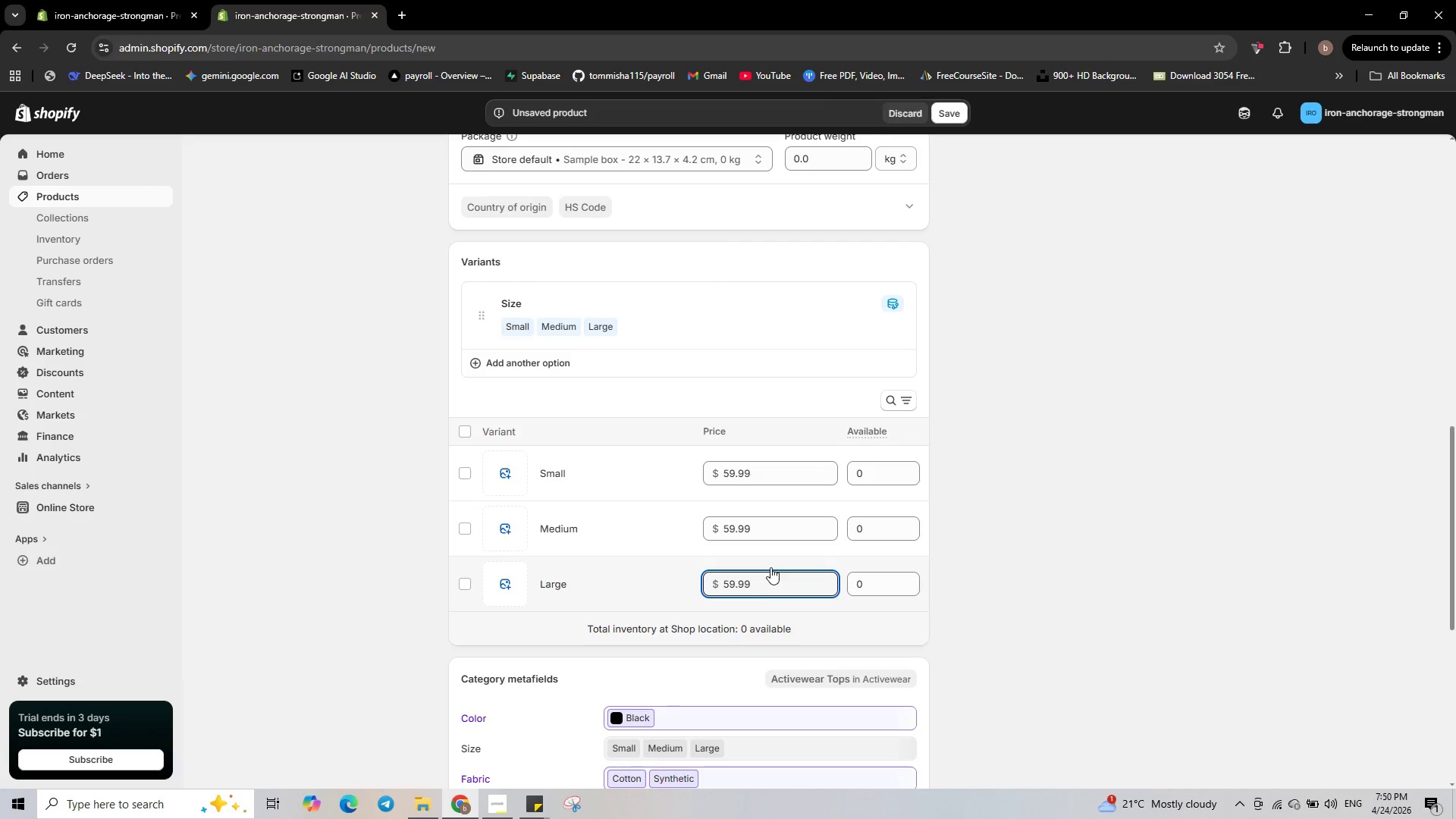 
key(Numpad2)
 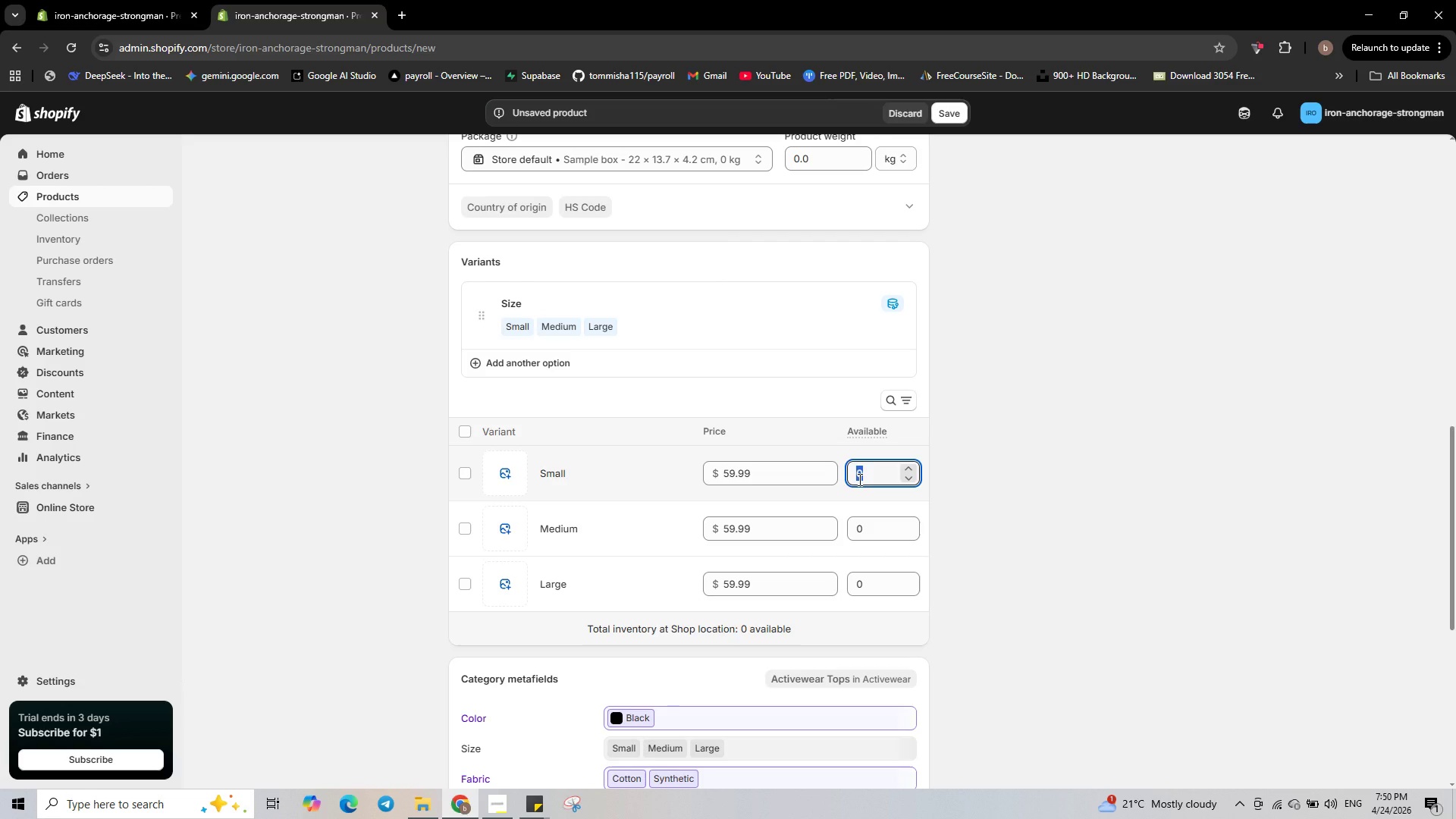 
key(Numpad0)
 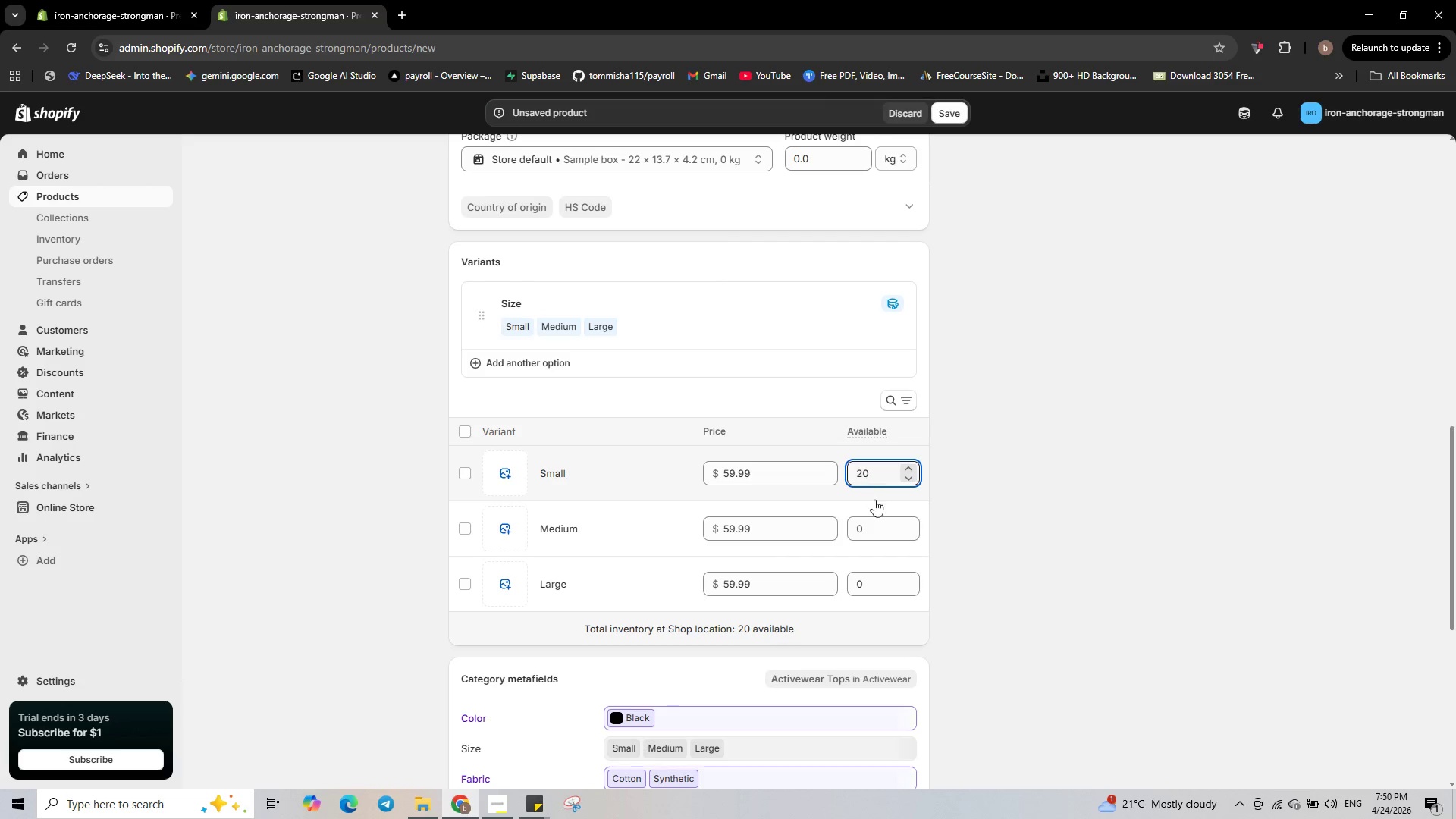 
left_click([886, 522])
 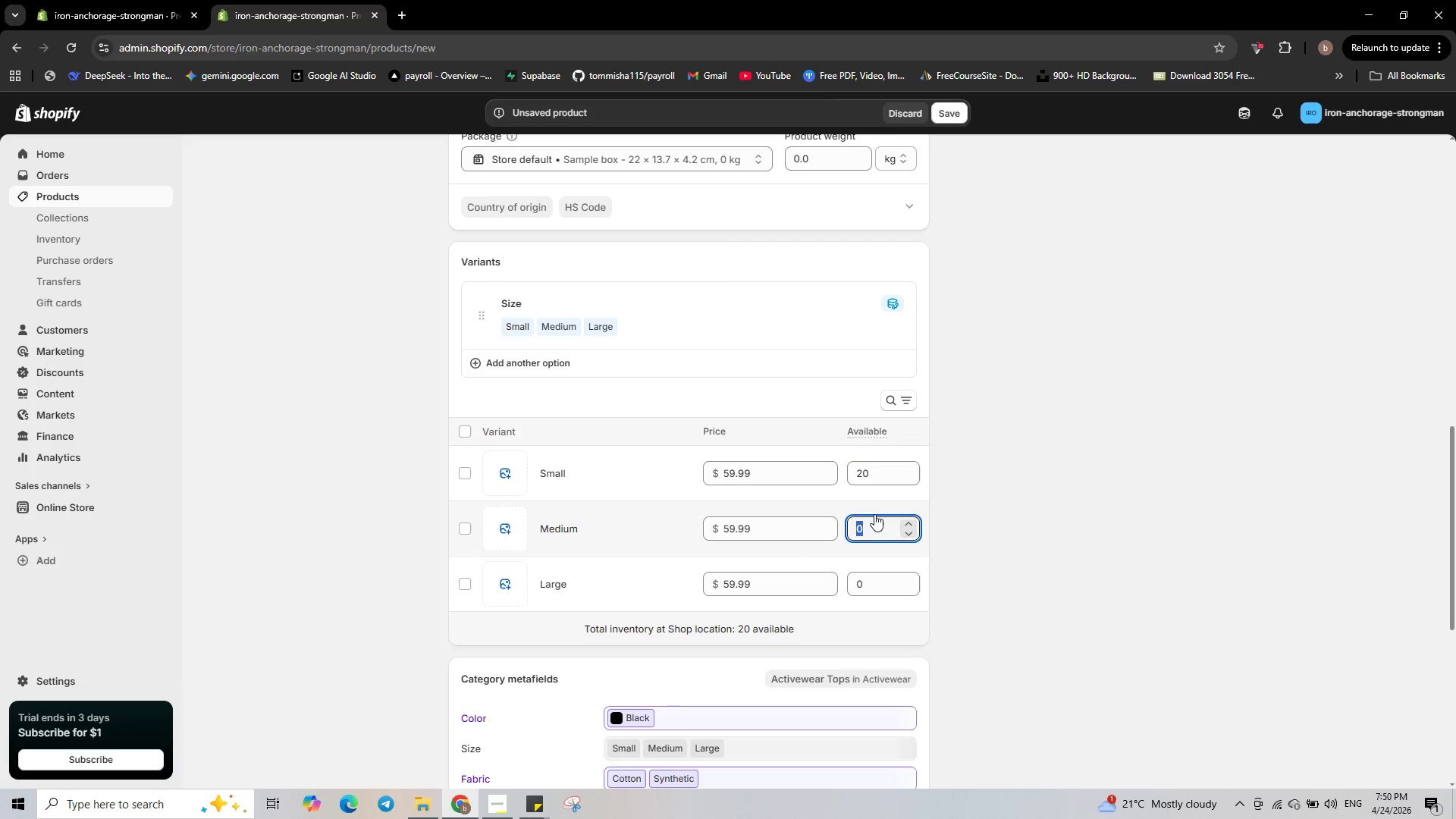 
key(Numpad2)
 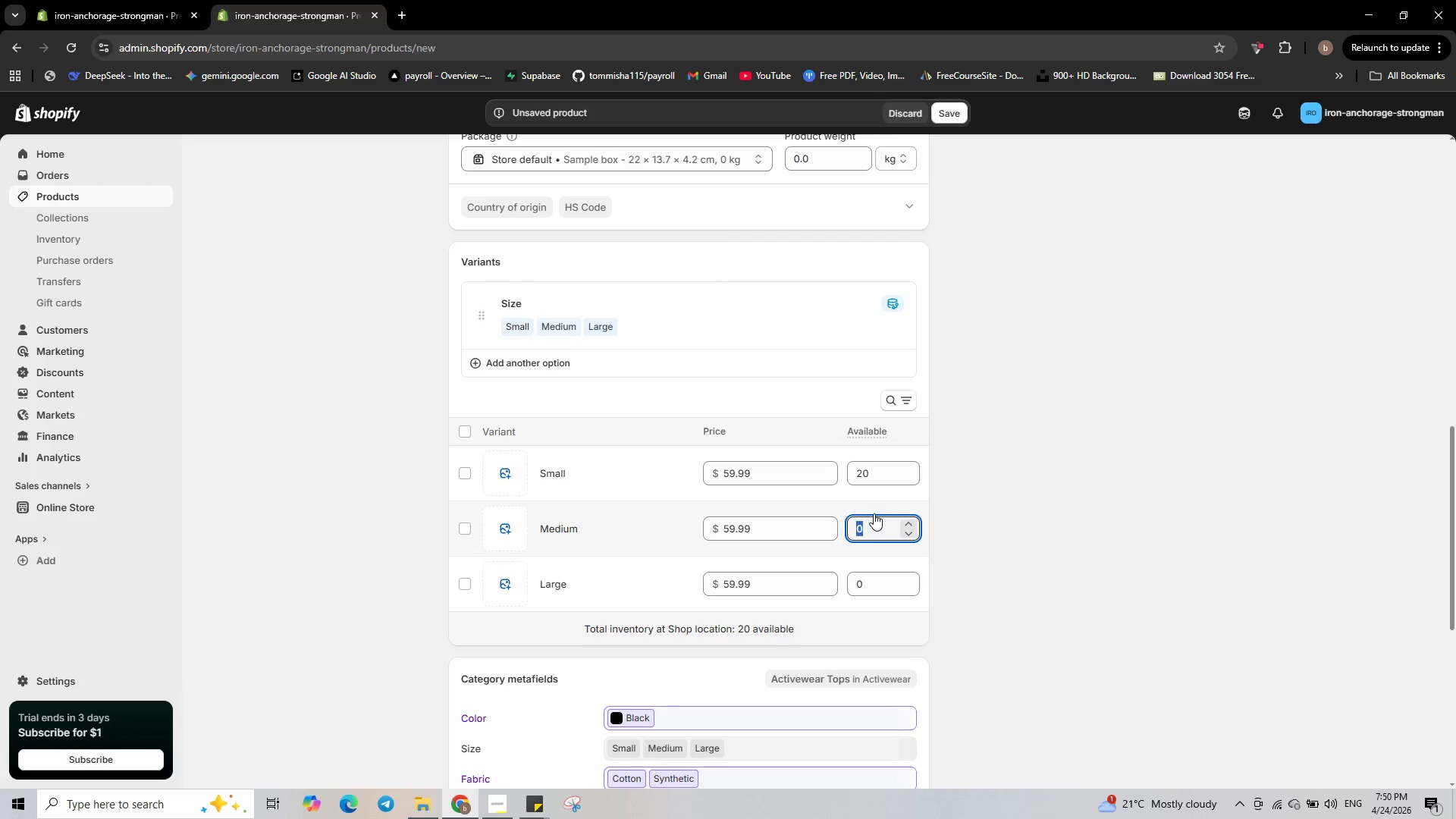 
key(Numpad5)
 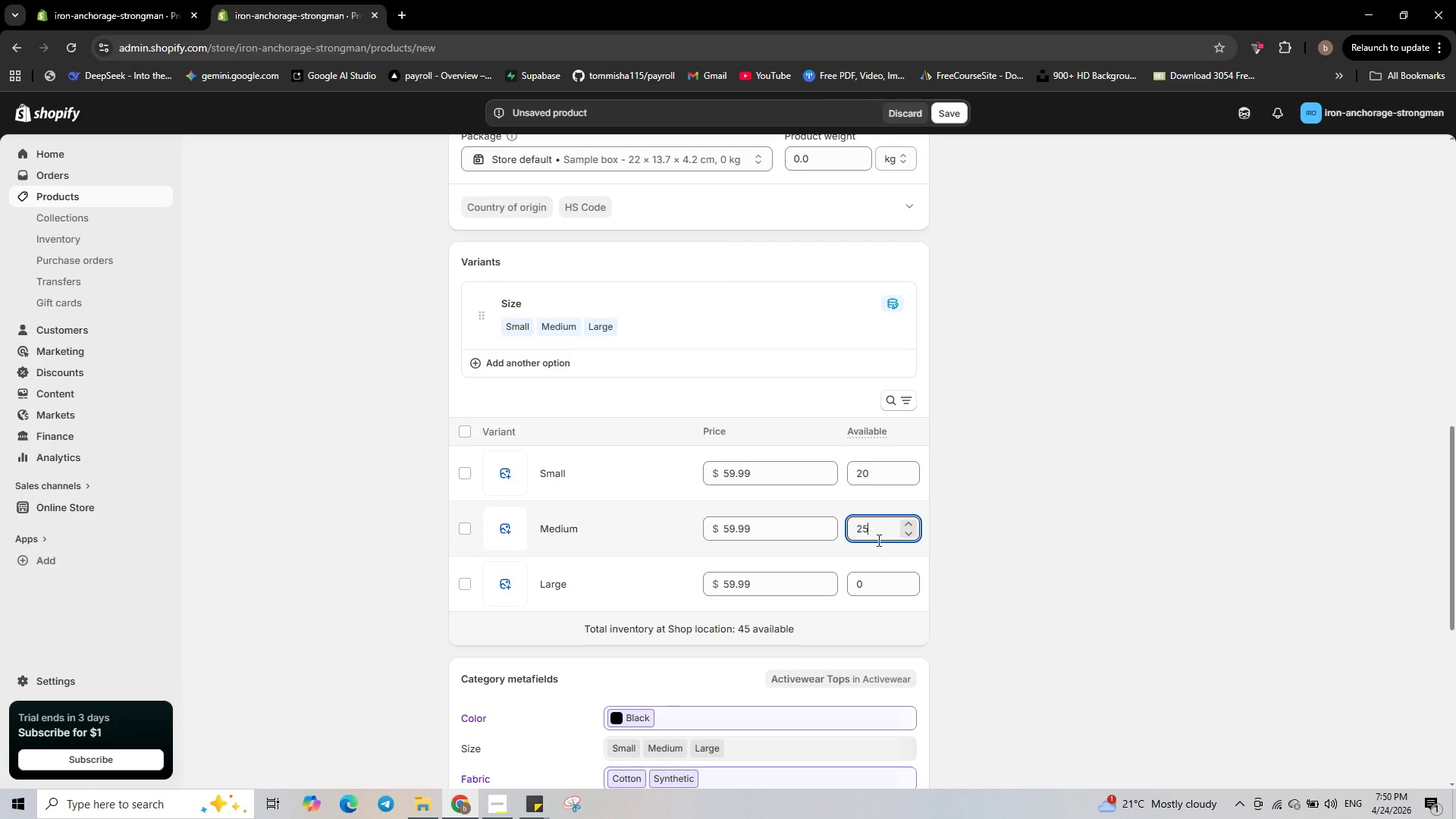 
left_click([905, 581])
 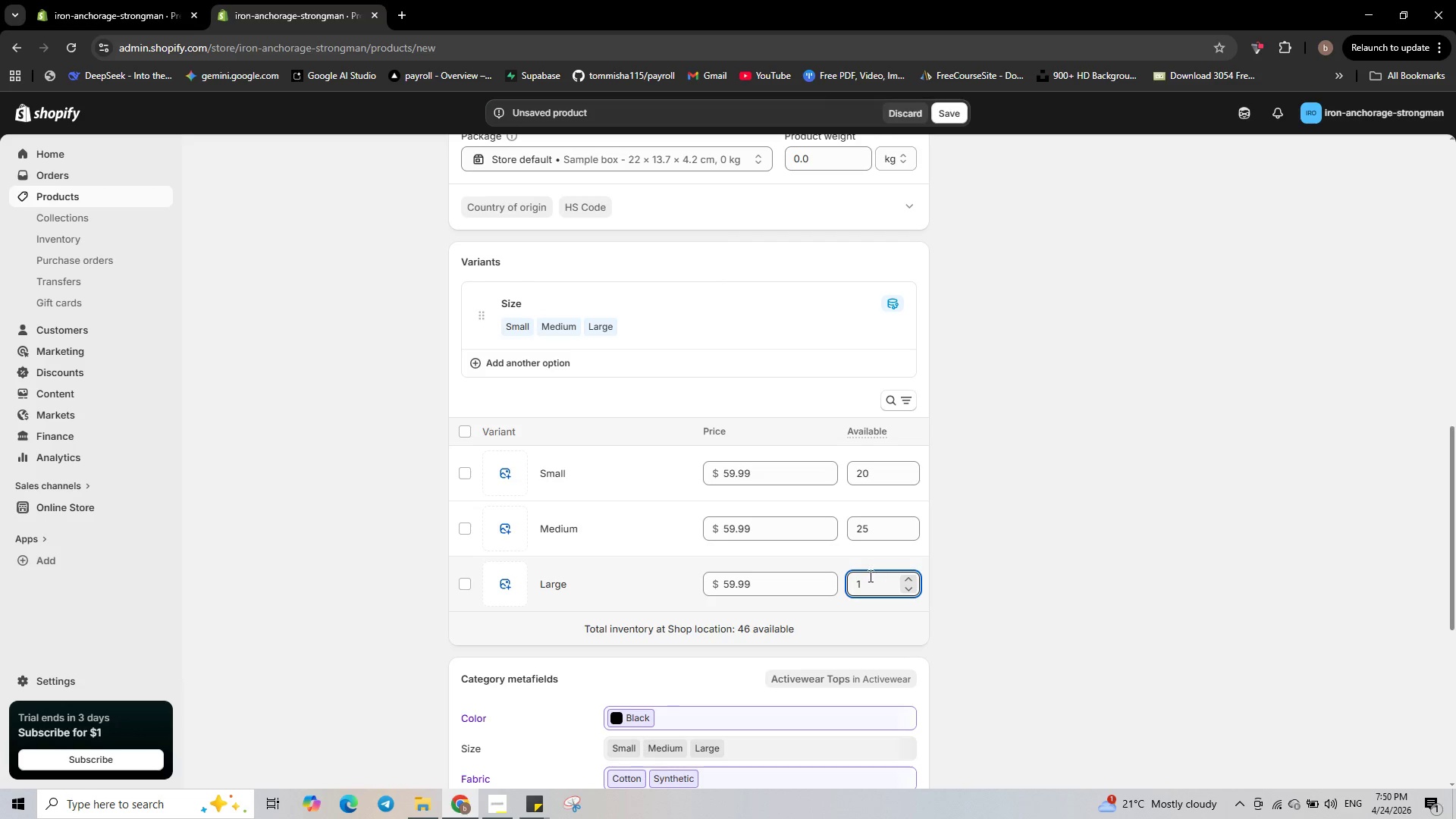 
key(Backspace)
 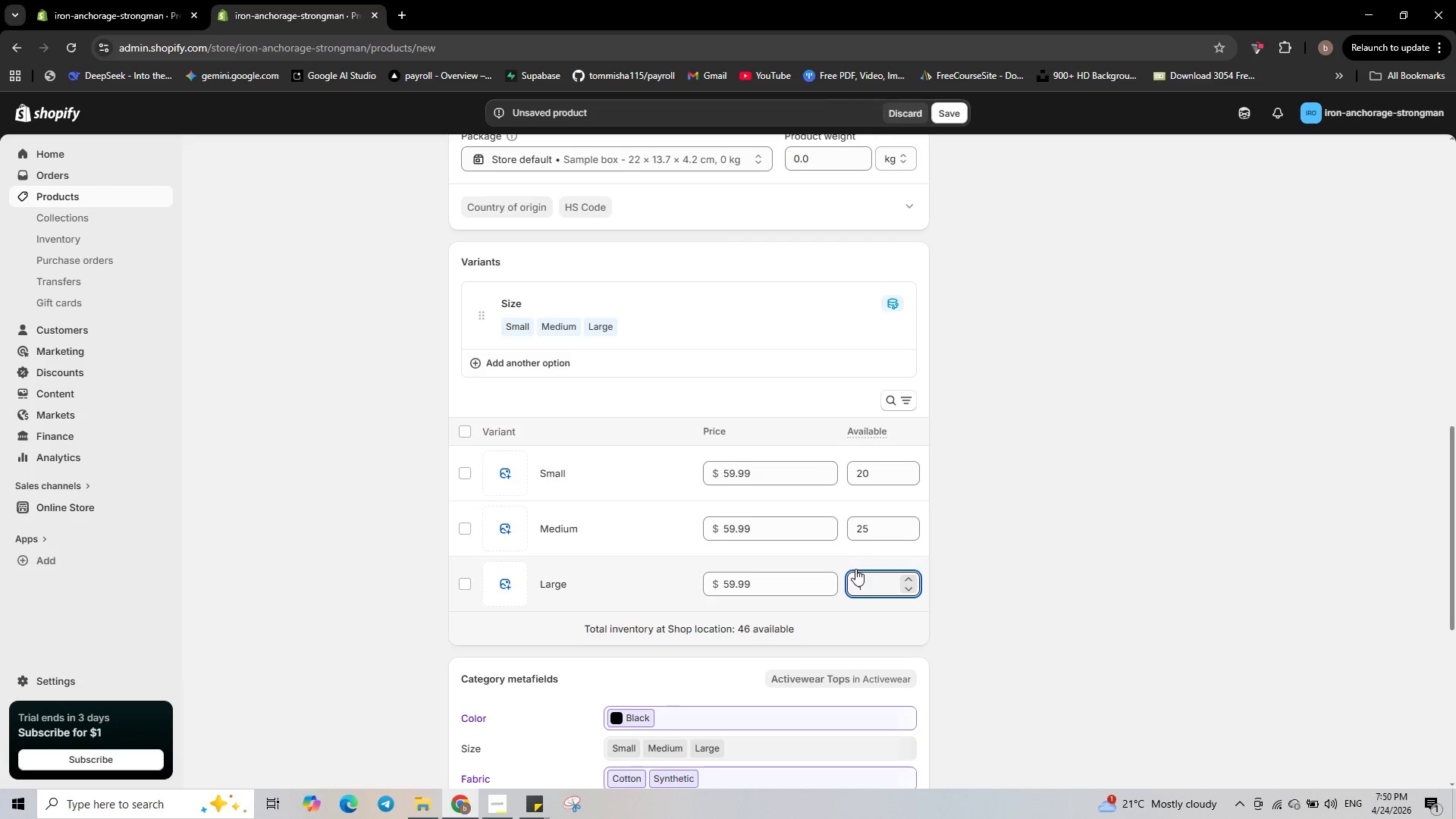 
key(Numpad2)
 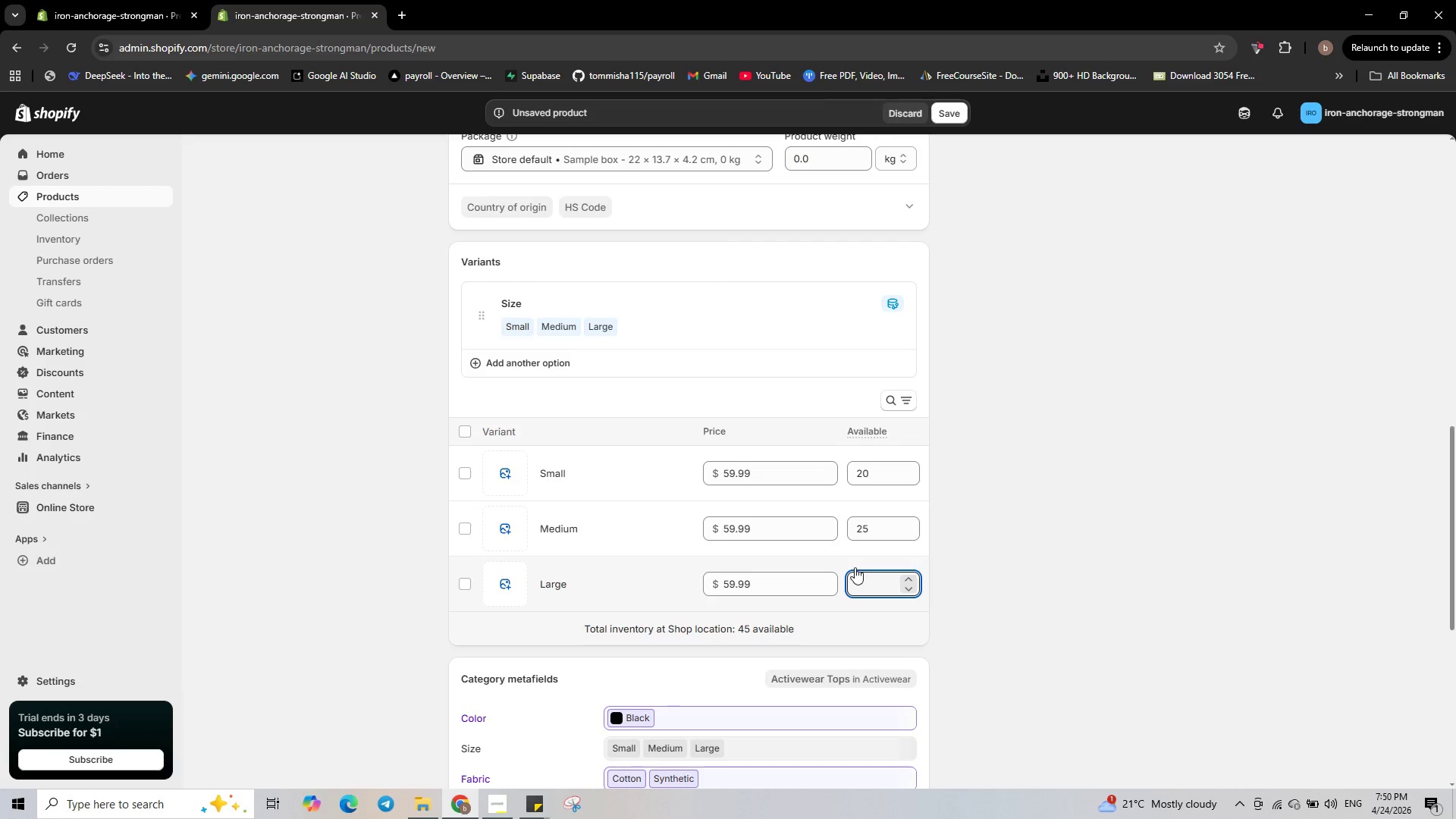 
key(Numpad5)
 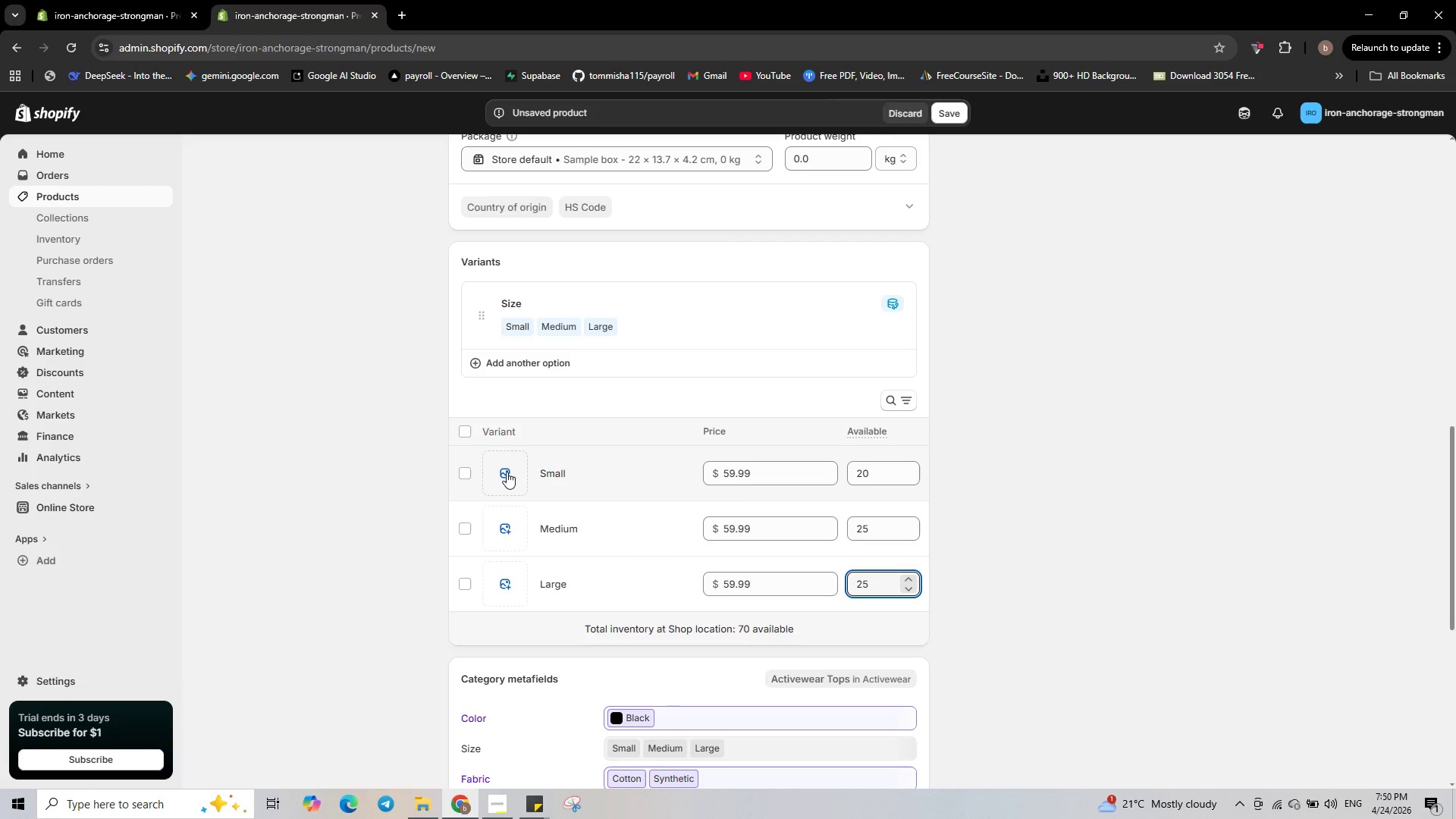 
wait(5.64)
 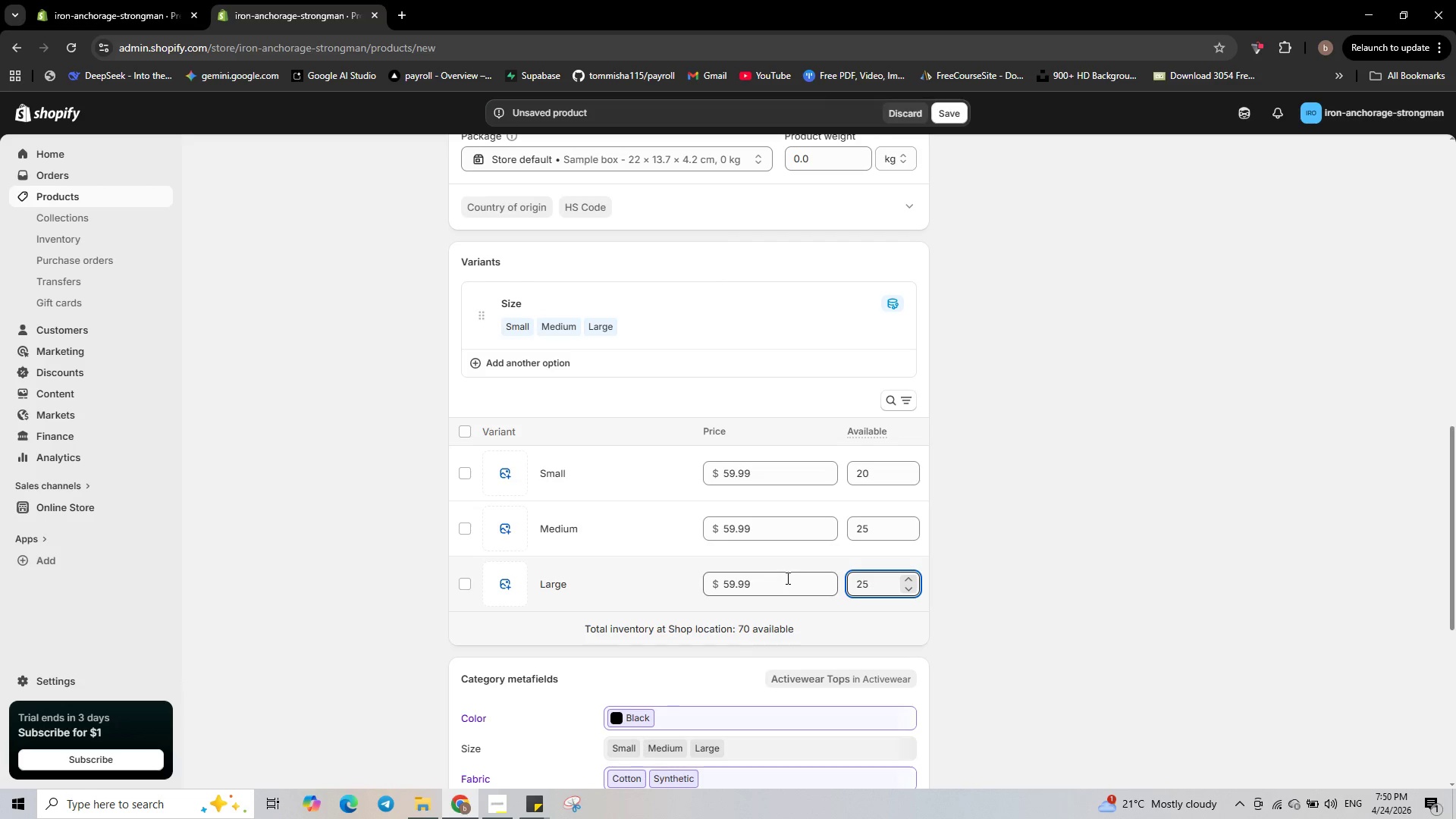 
left_click([539, 472])
 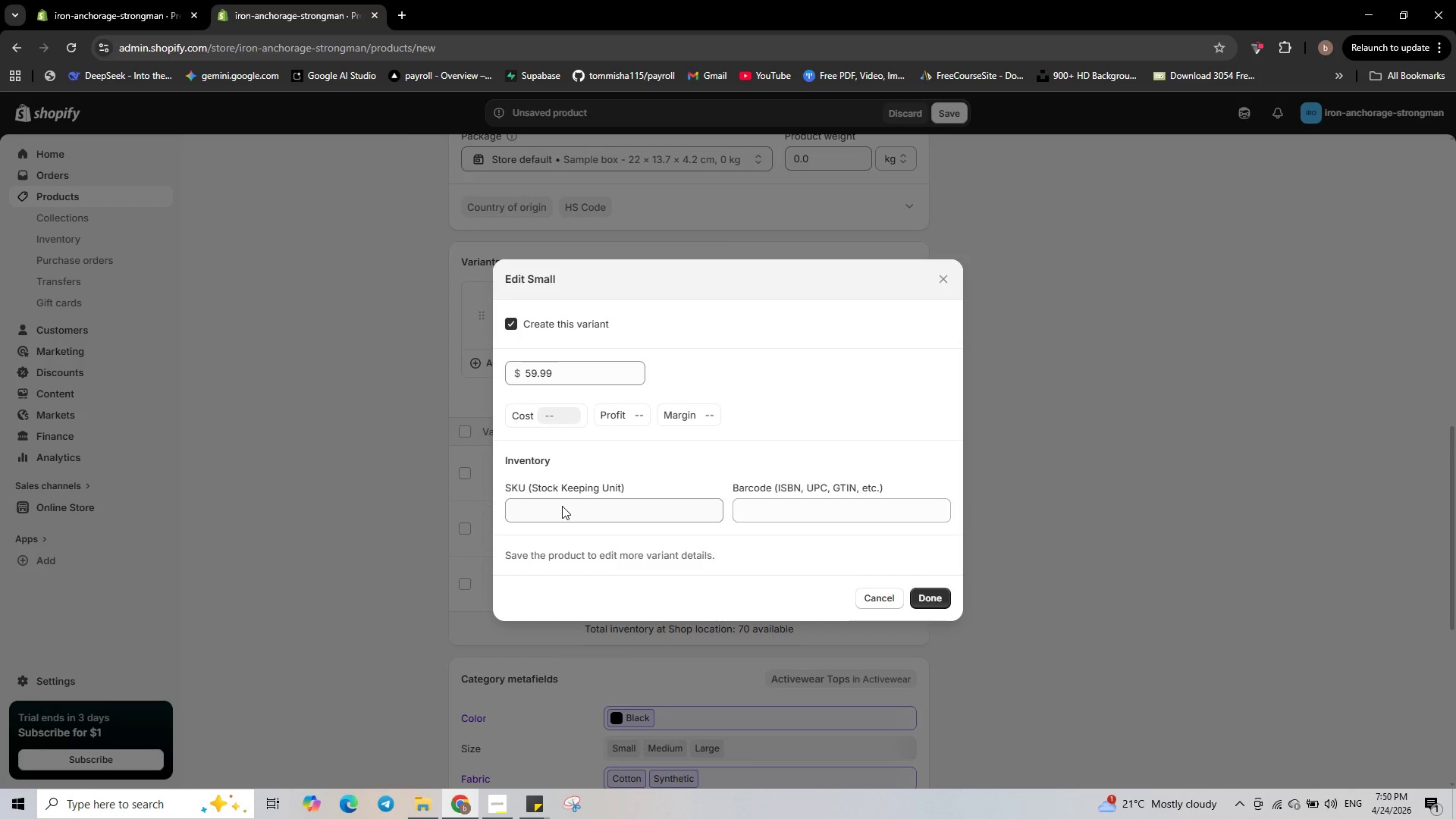 
left_click([563, 514])
 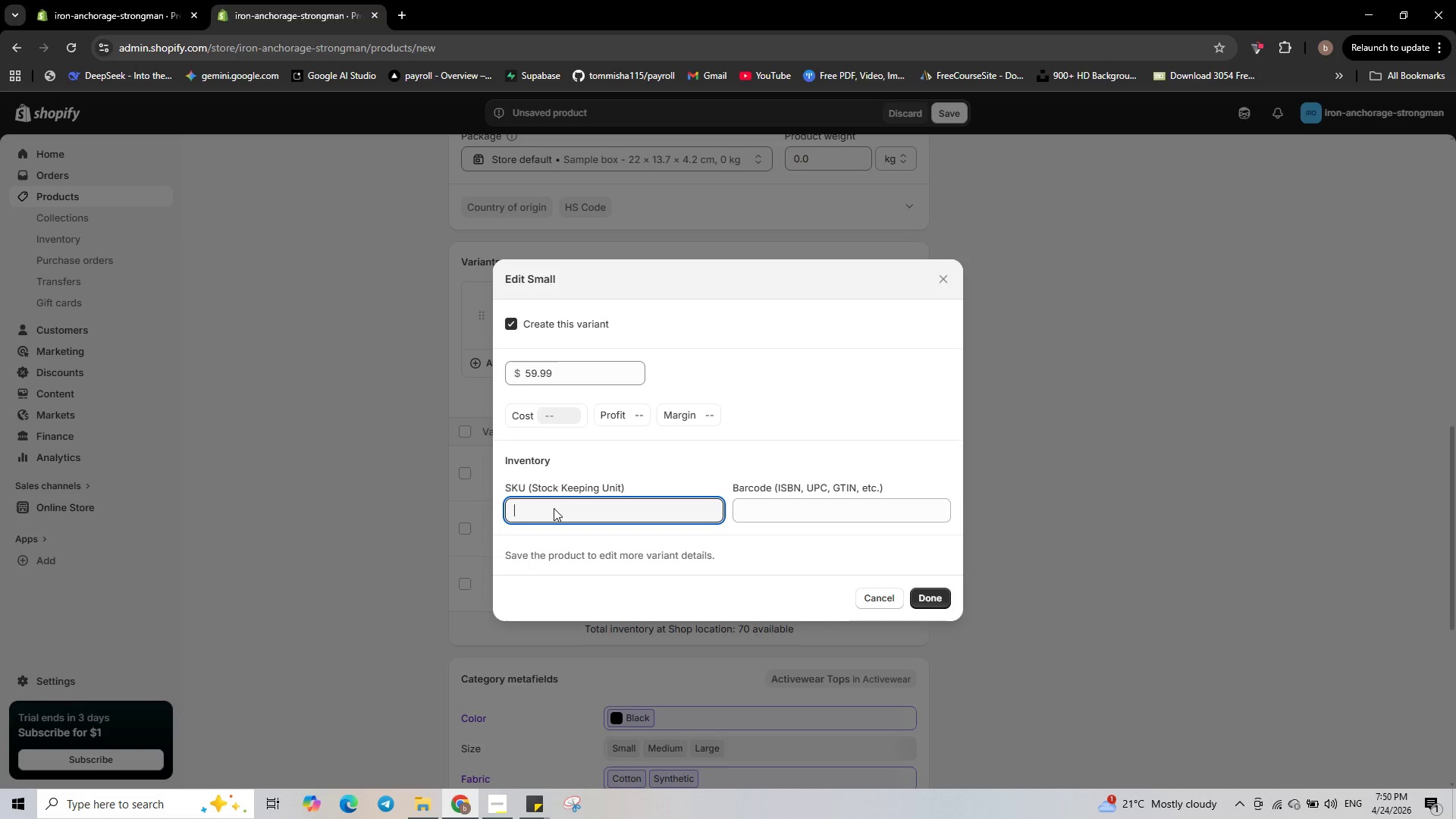 
type(IA-GRIPS-S)
 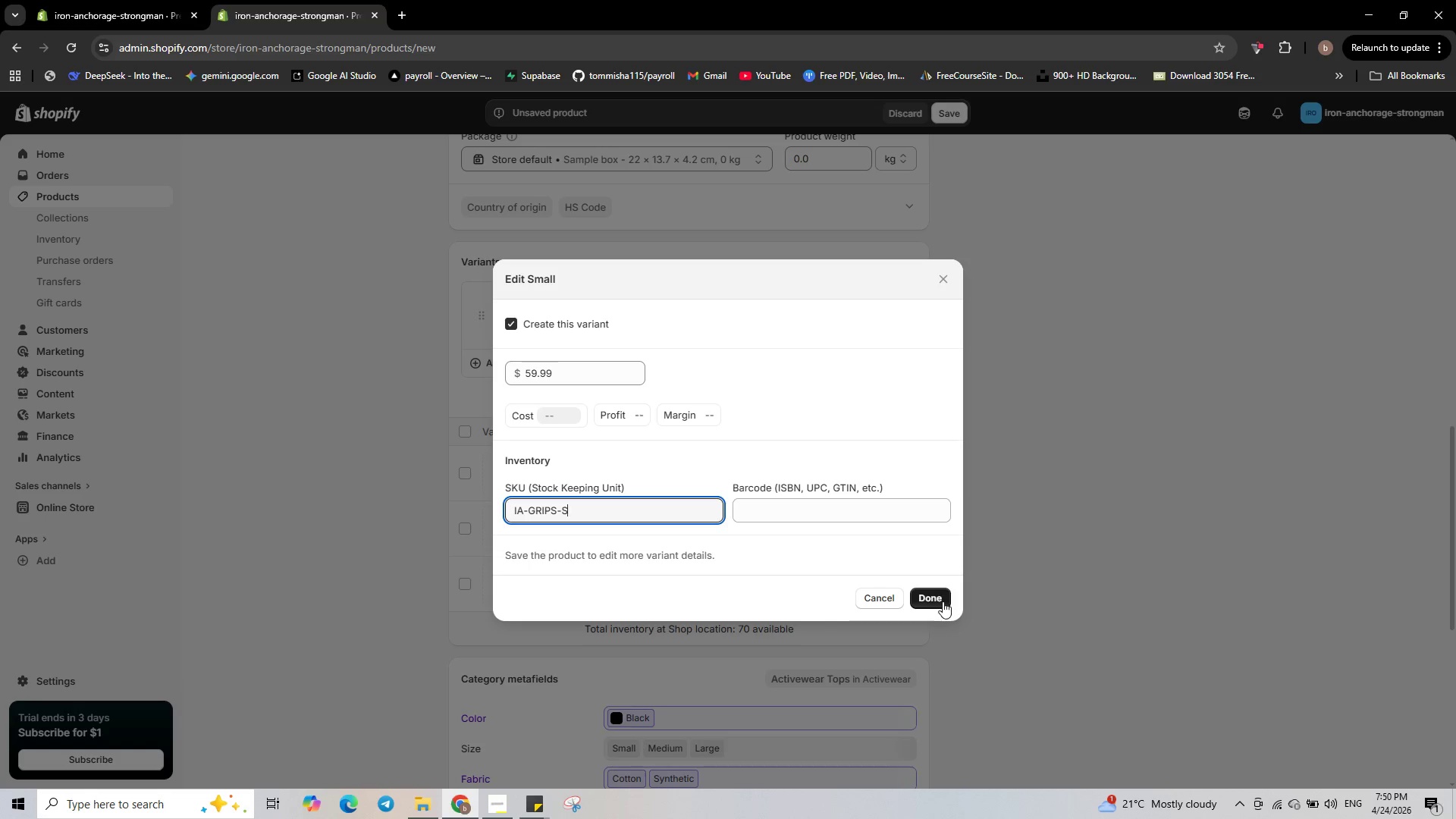 
left_click([939, 598])
 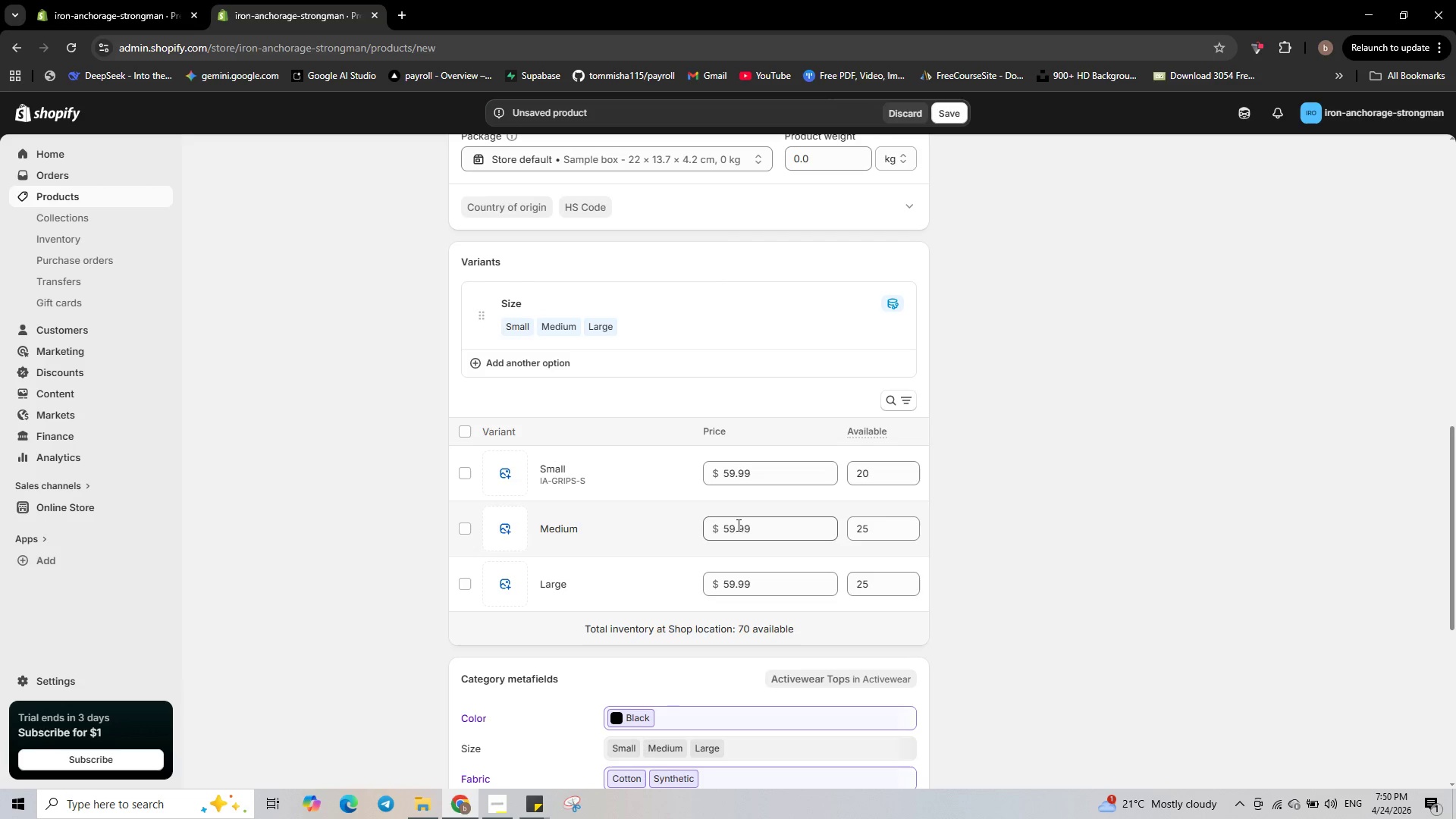 
left_click([587, 529])
 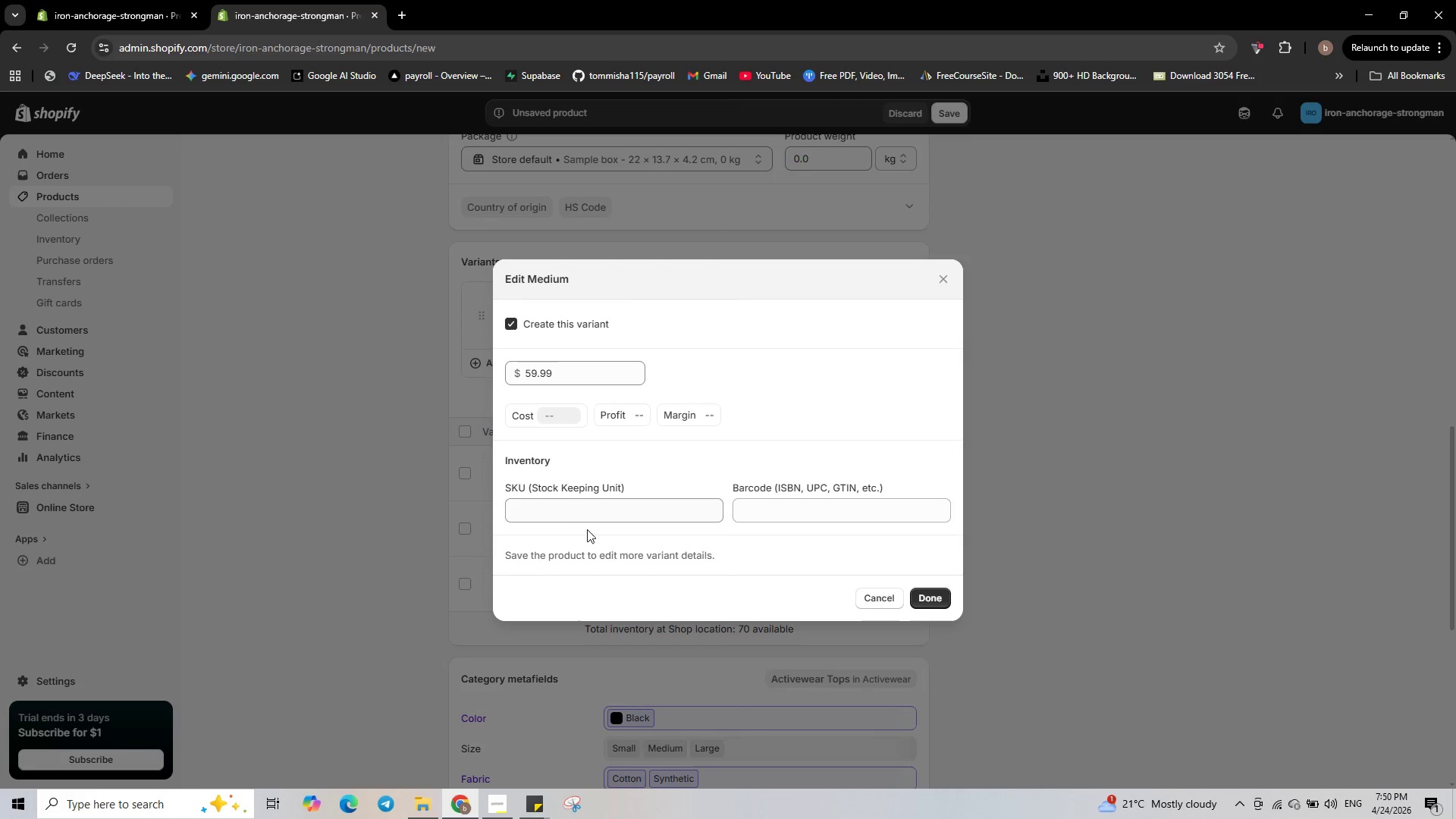 
left_click([593, 512])
 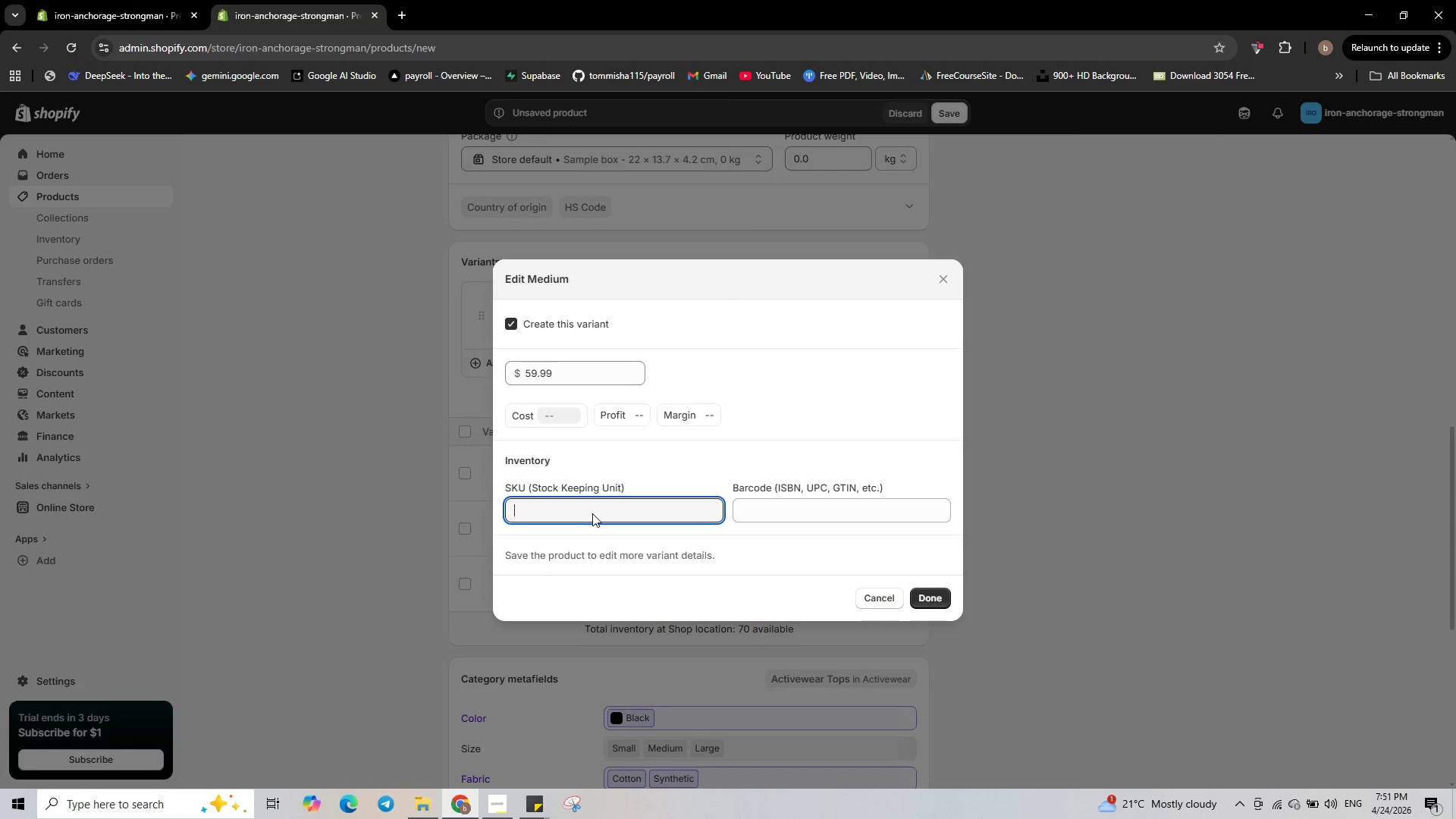 
type(IA-GRIPS)
 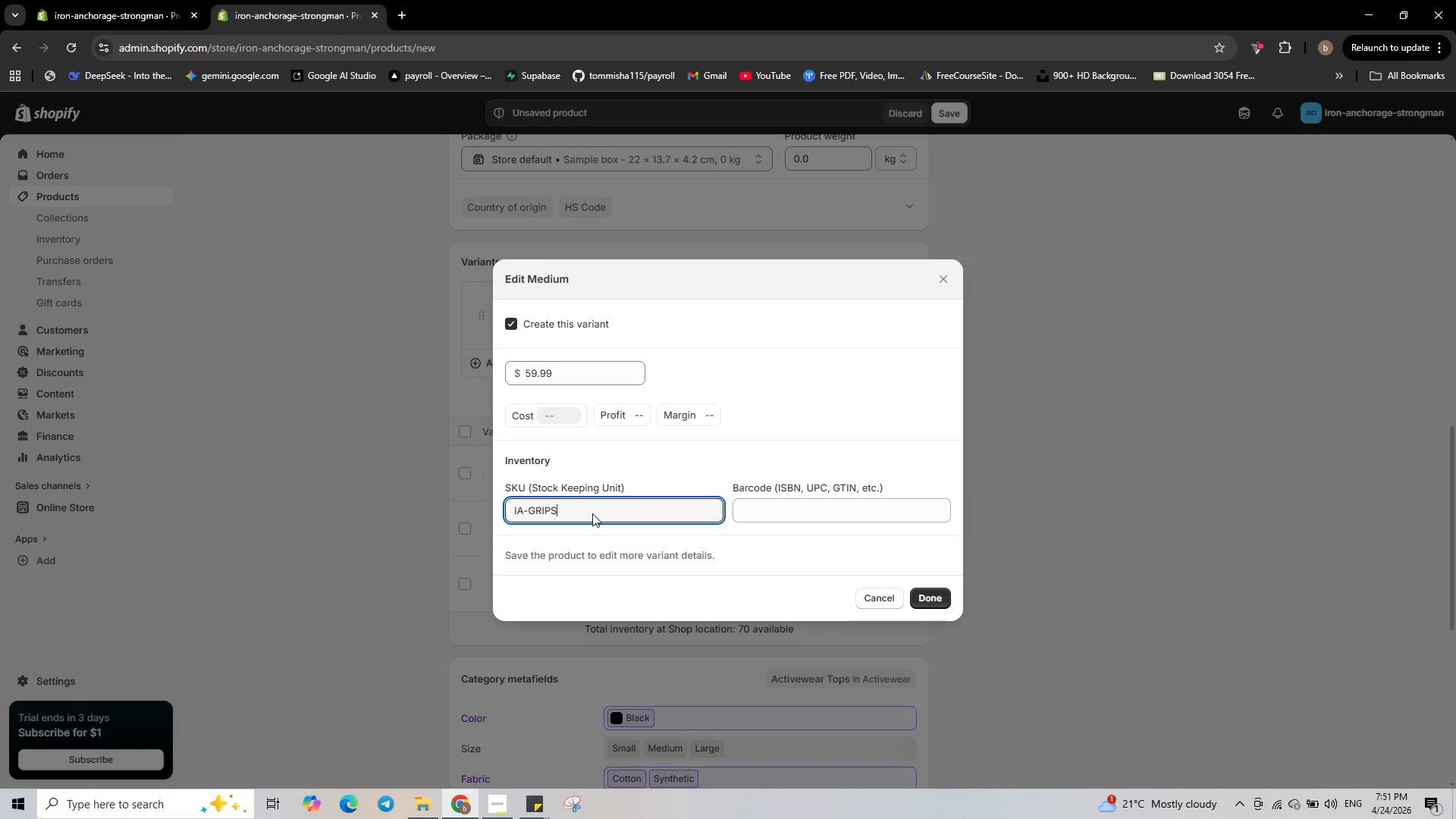 
key(Backspace)
 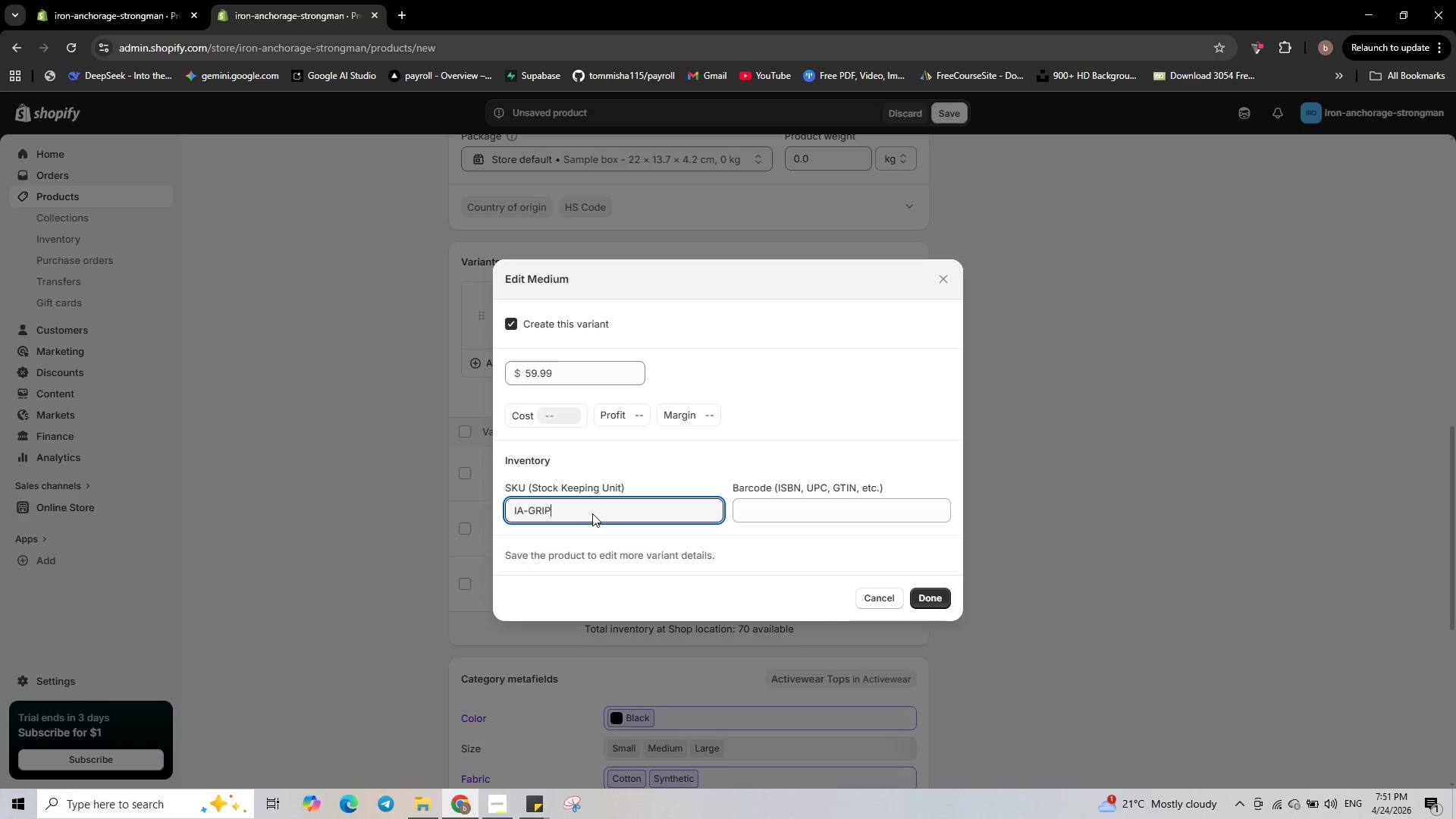 
key(Minus)
 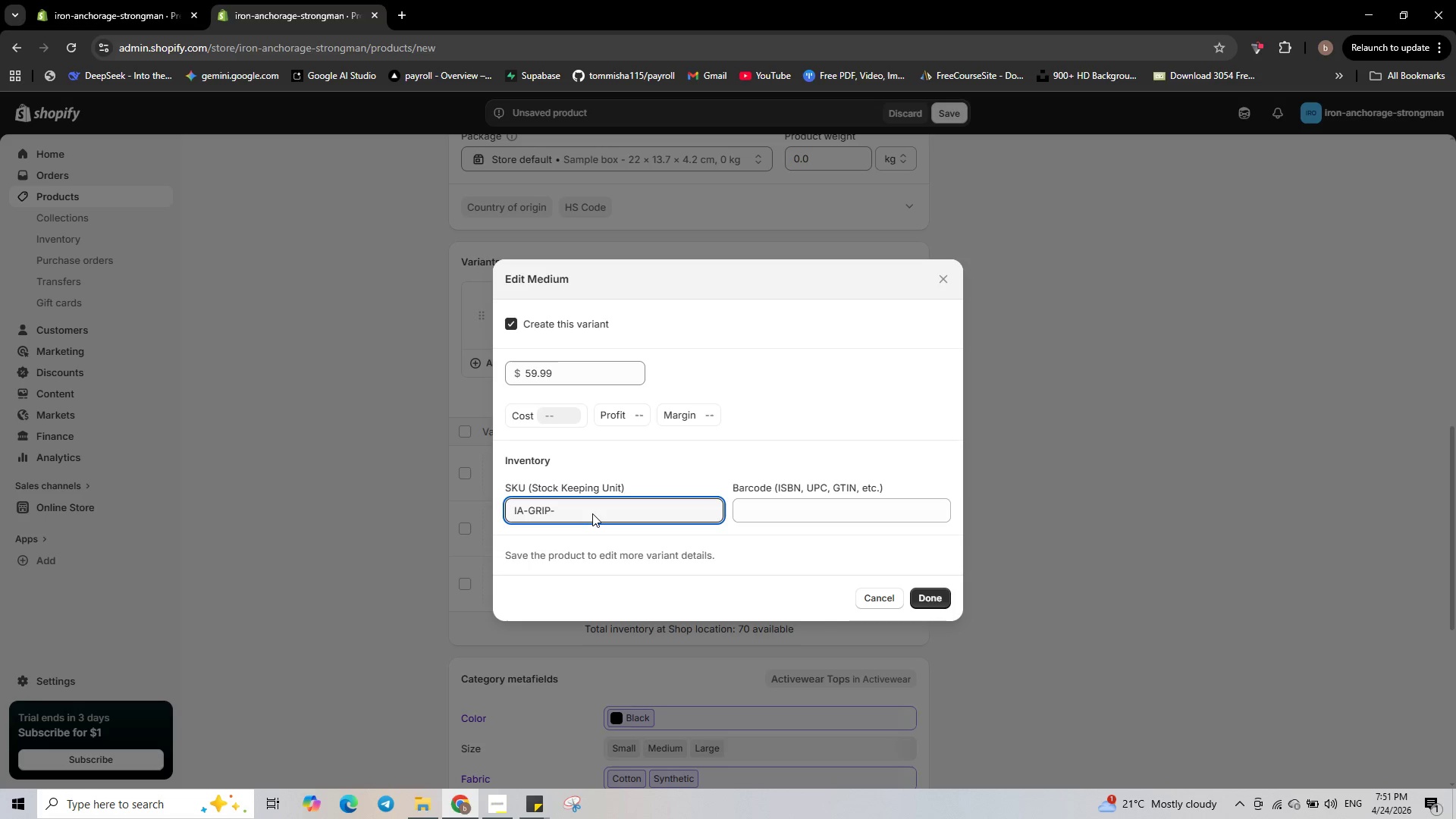 
key(M)
 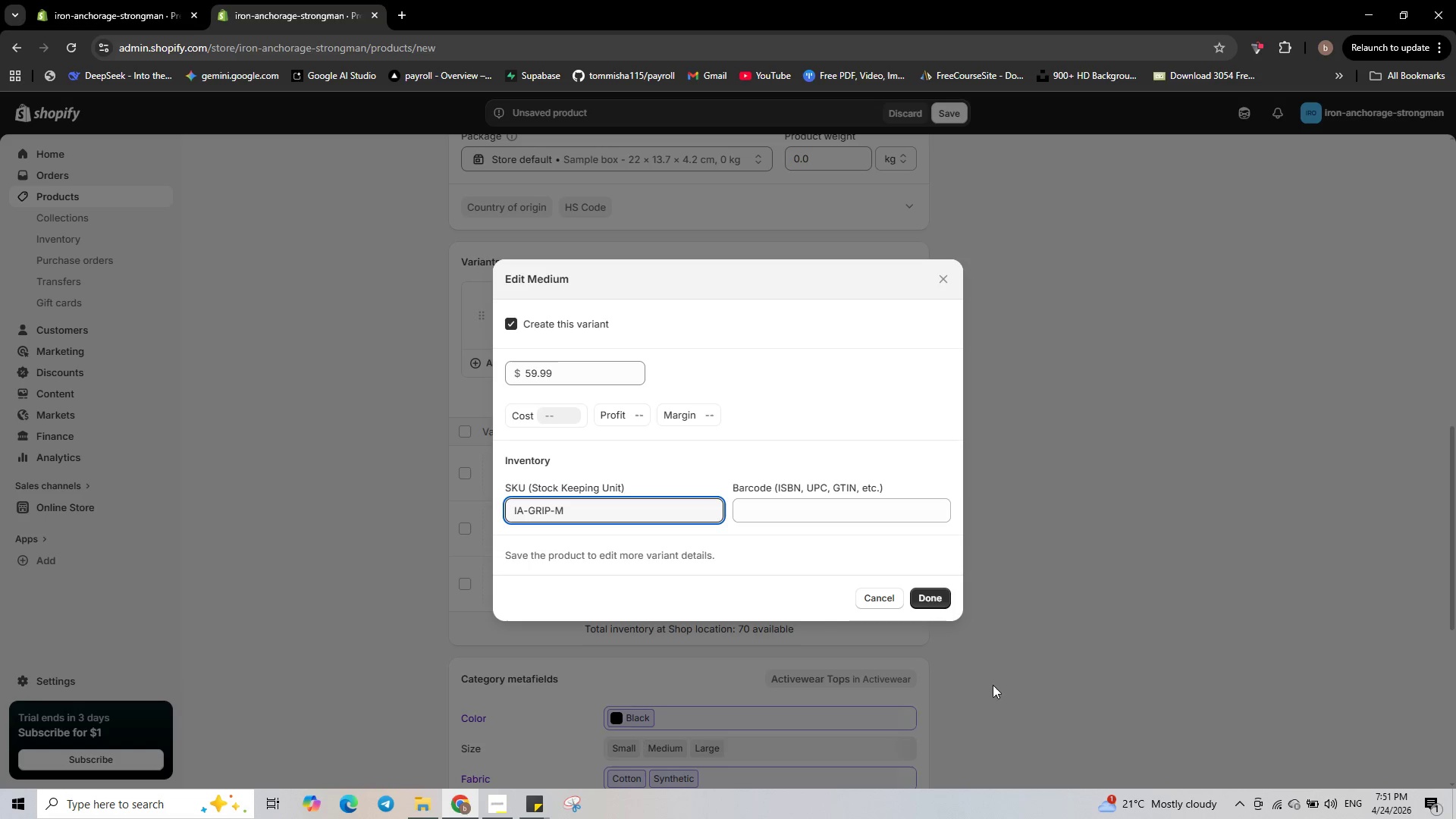 
left_click([931, 594])
 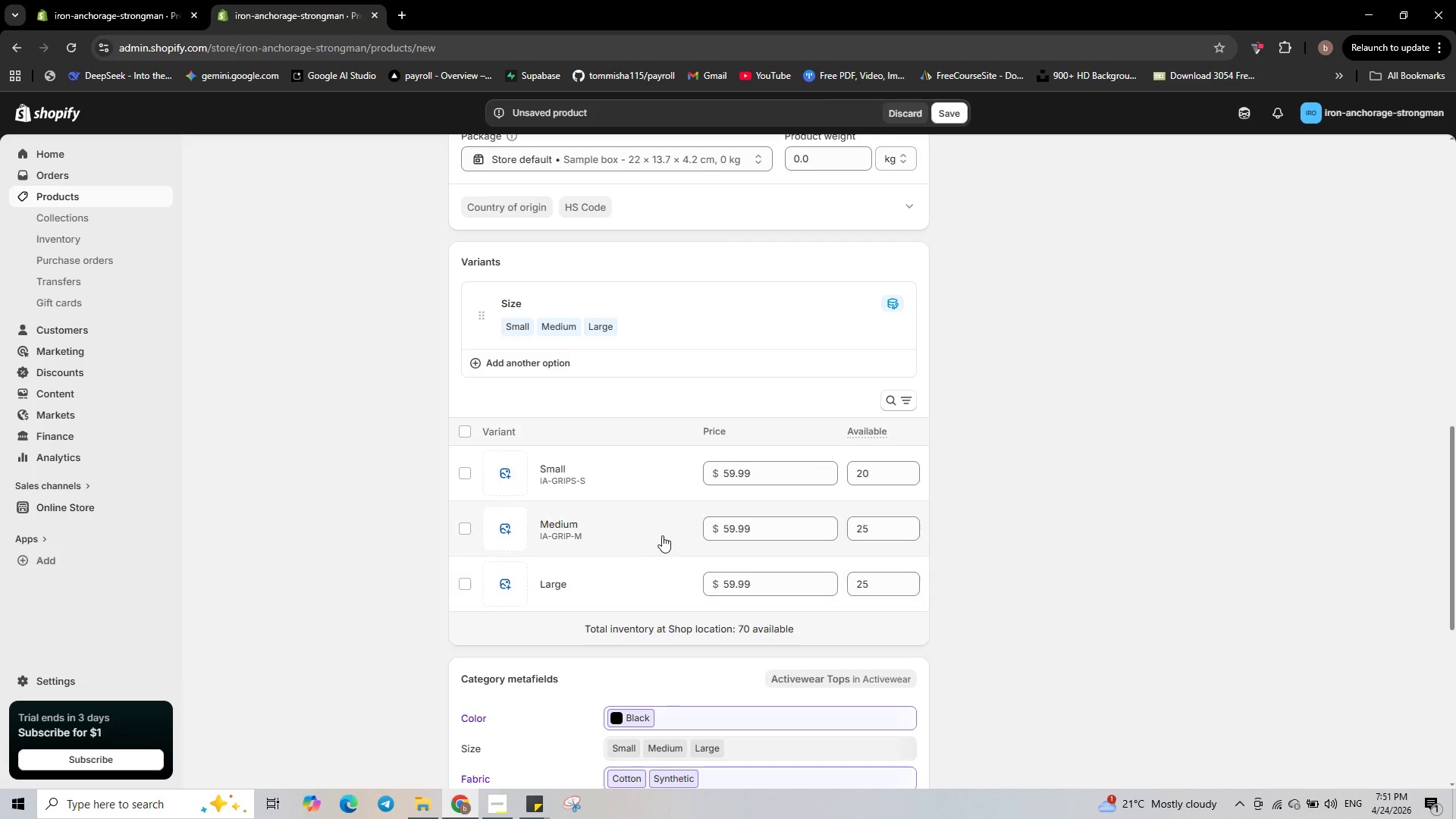 
mouse_move([617, 491])
 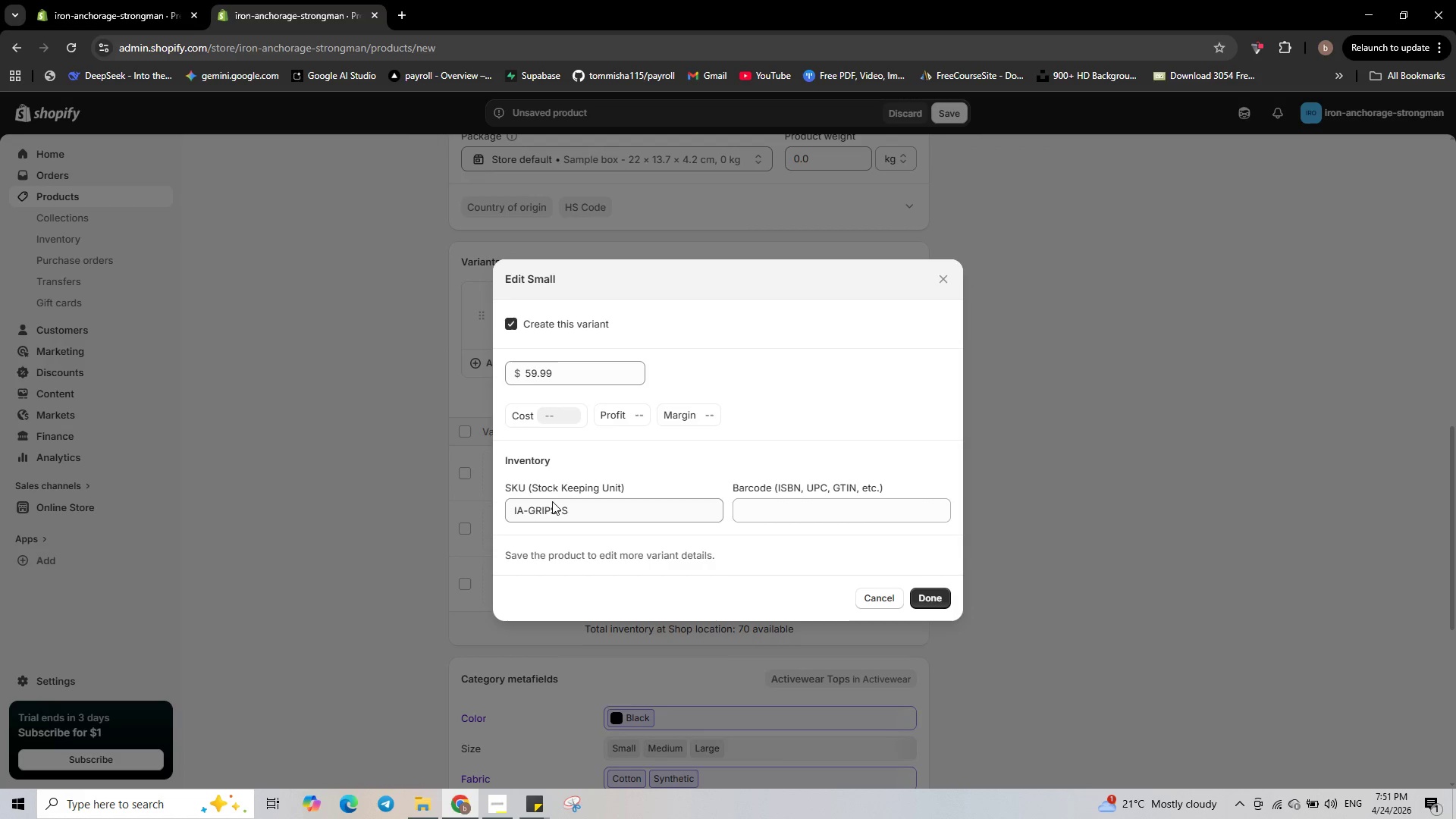 
left_click([554, 512])
 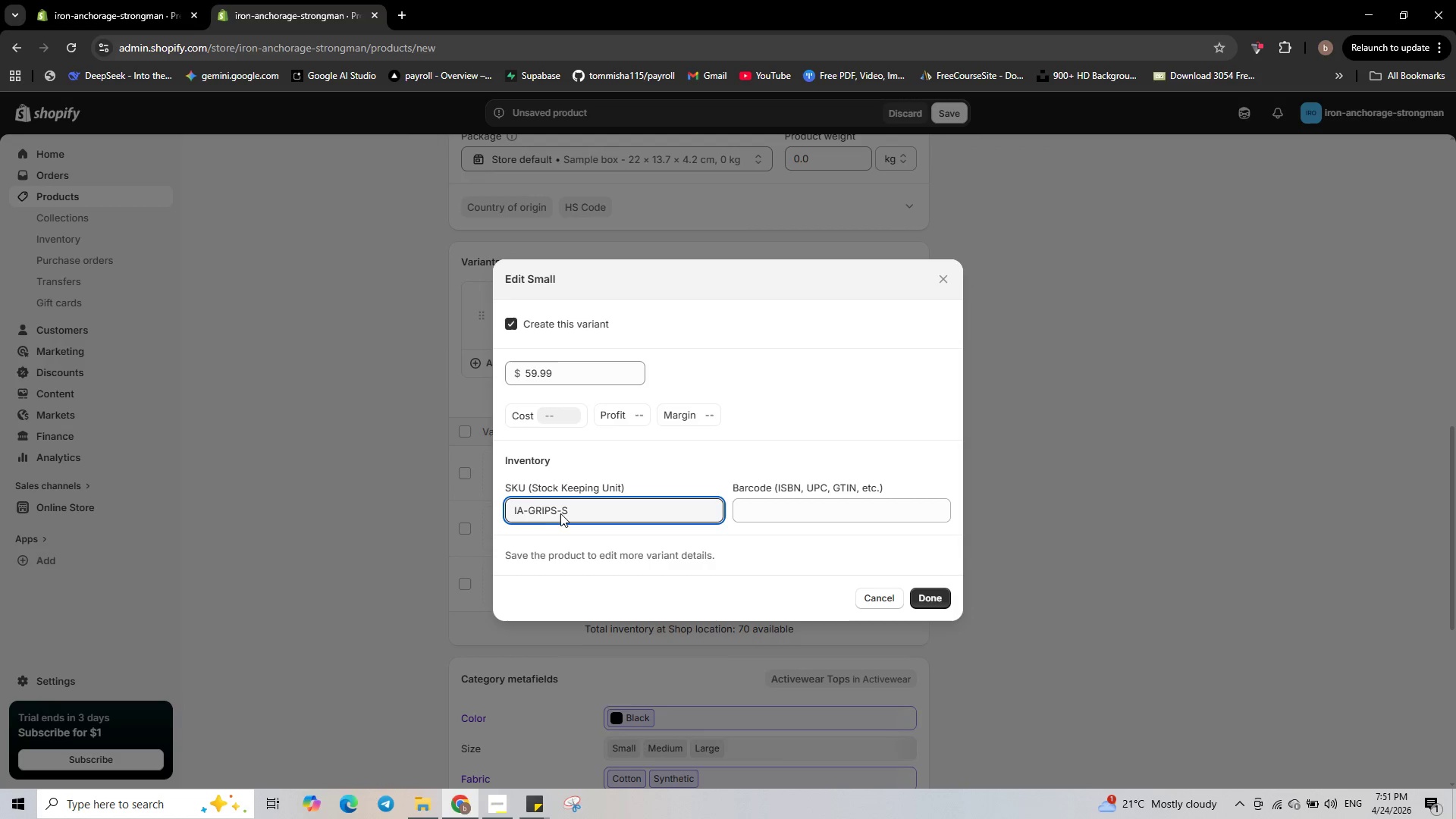 
left_click([557, 514])
 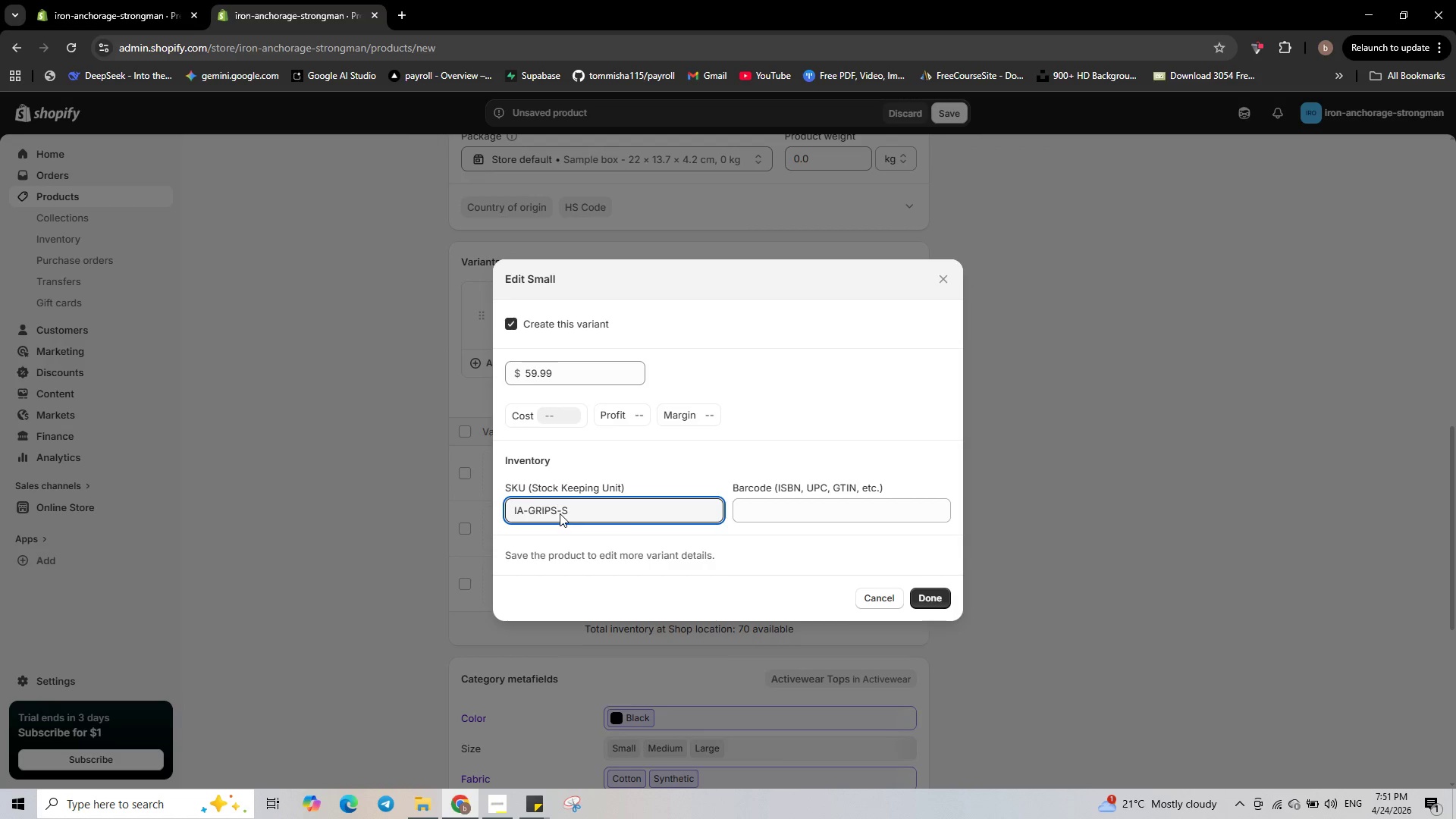 
key(Backspace)
 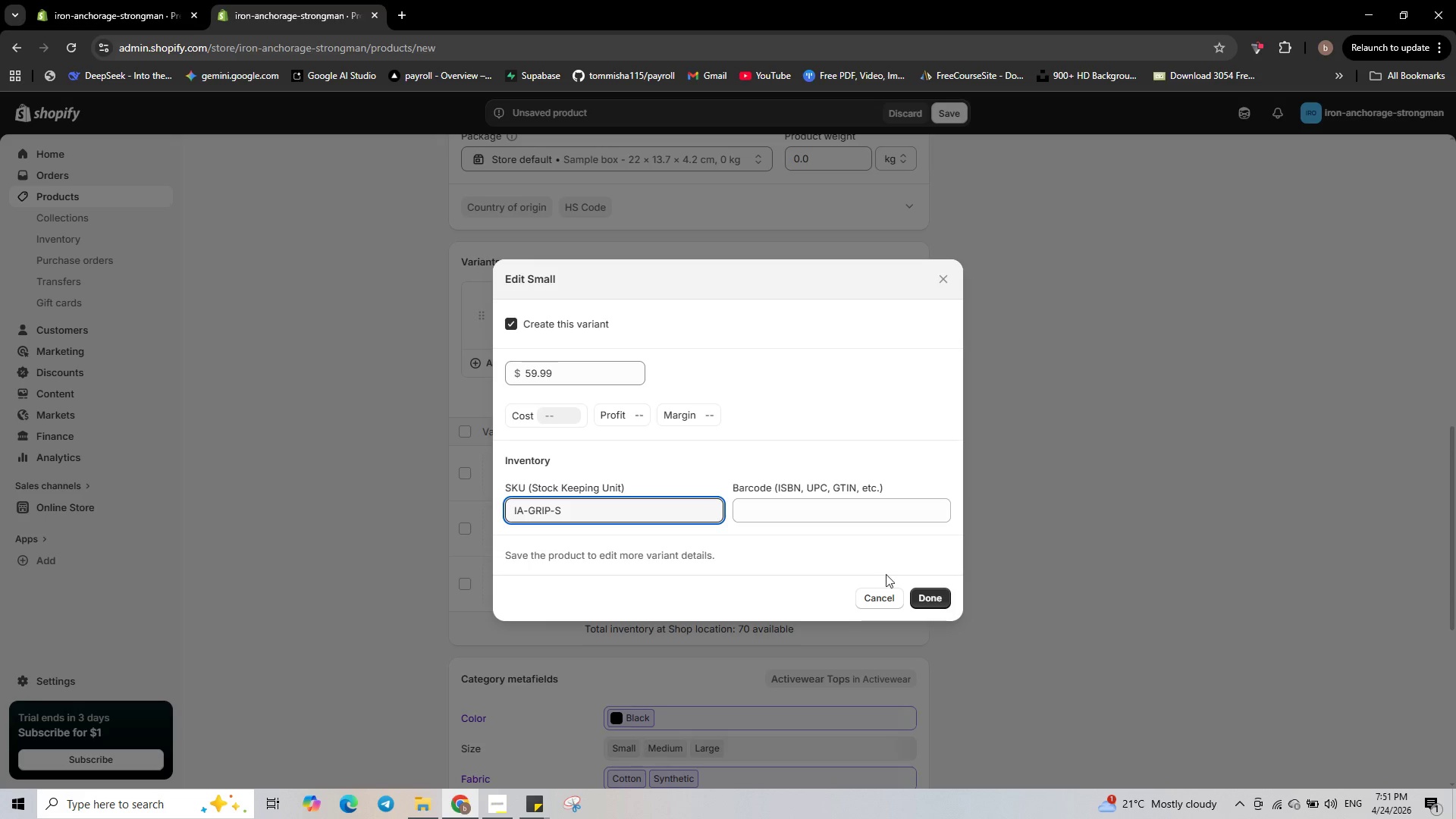 
left_click([941, 603])
 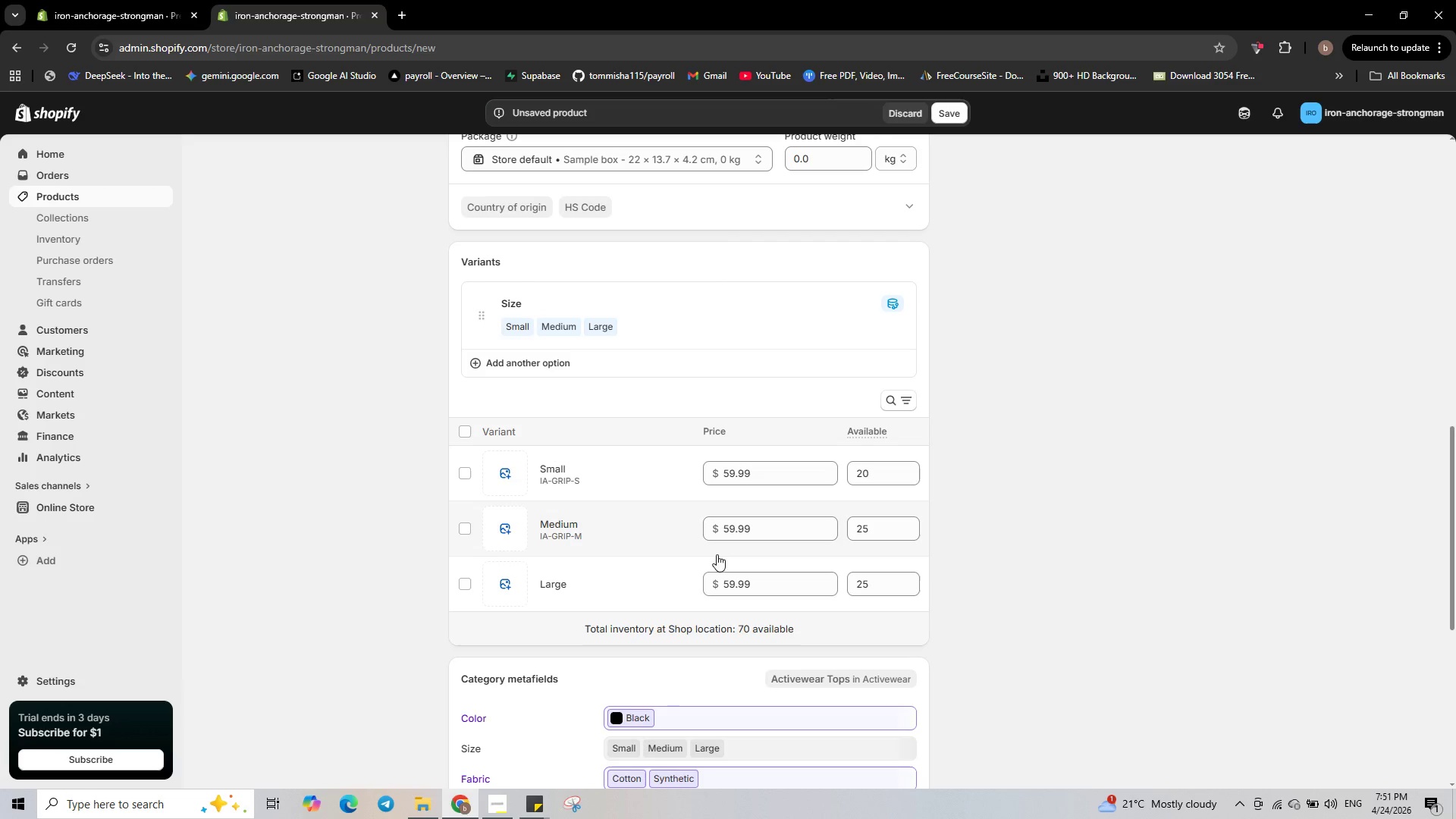 
left_click([648, 572])
 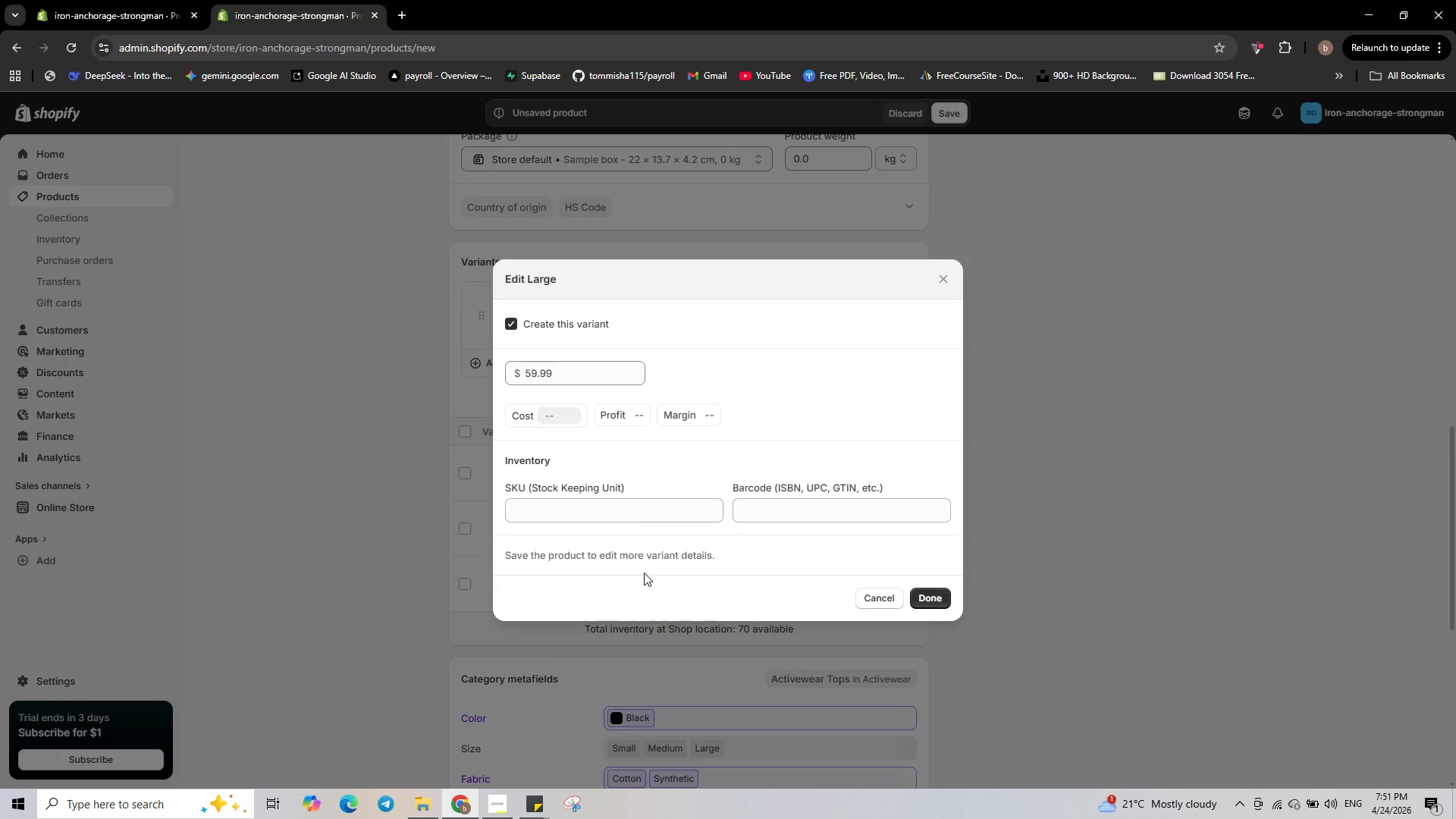 
left_click([635, 513])
 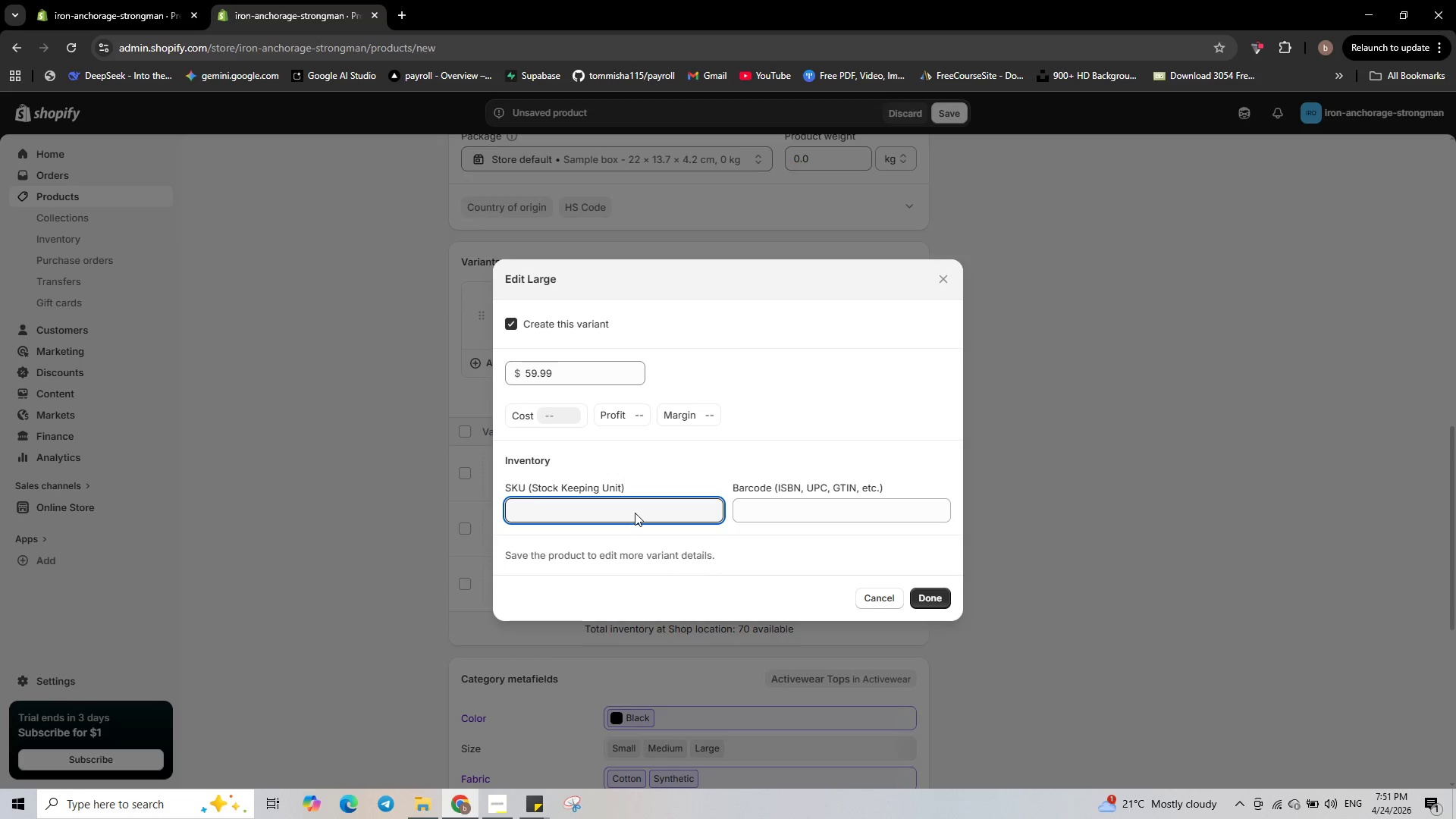 
type(IA-GRIP-L)
 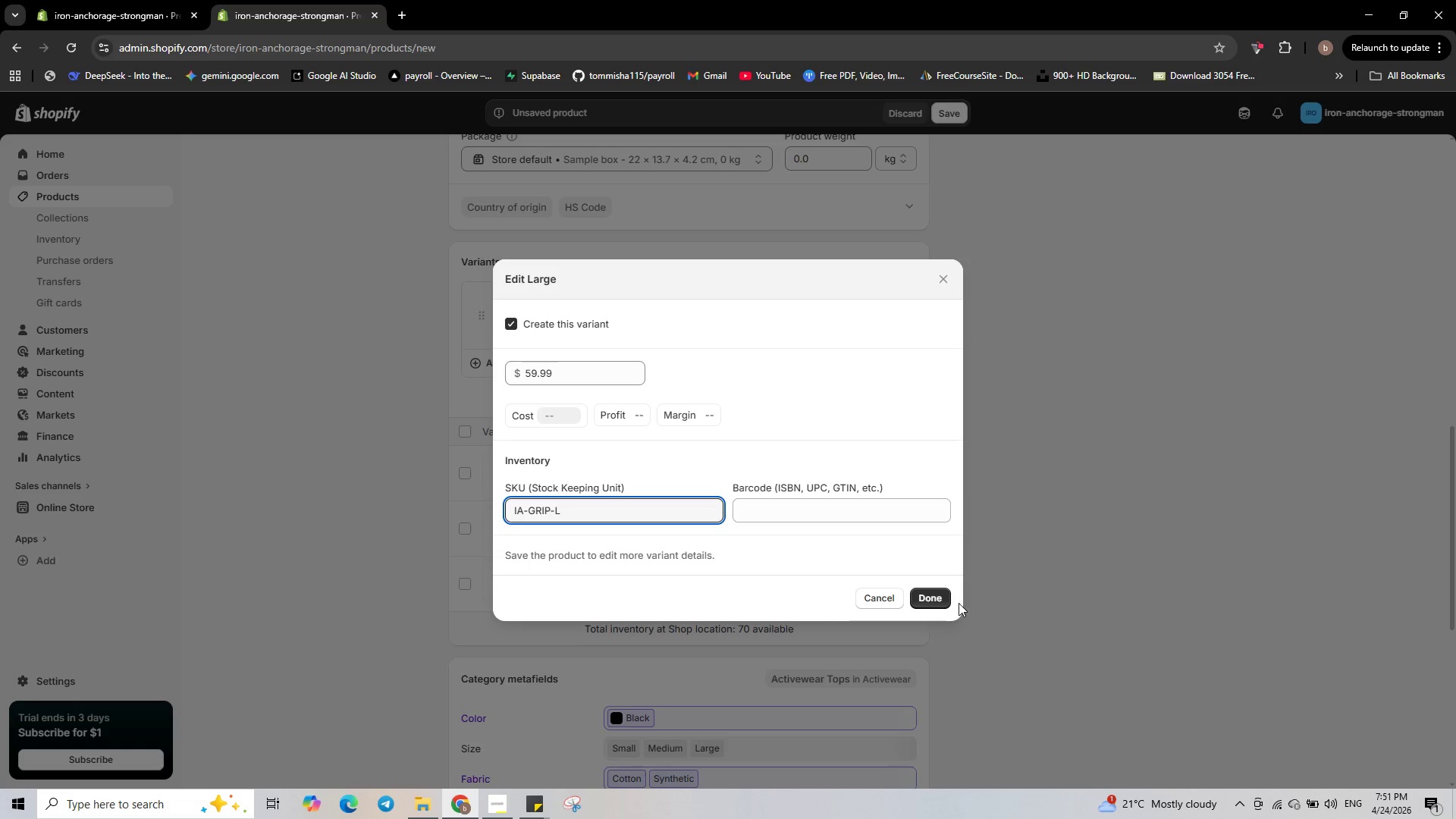 
left_click([941, 600])
 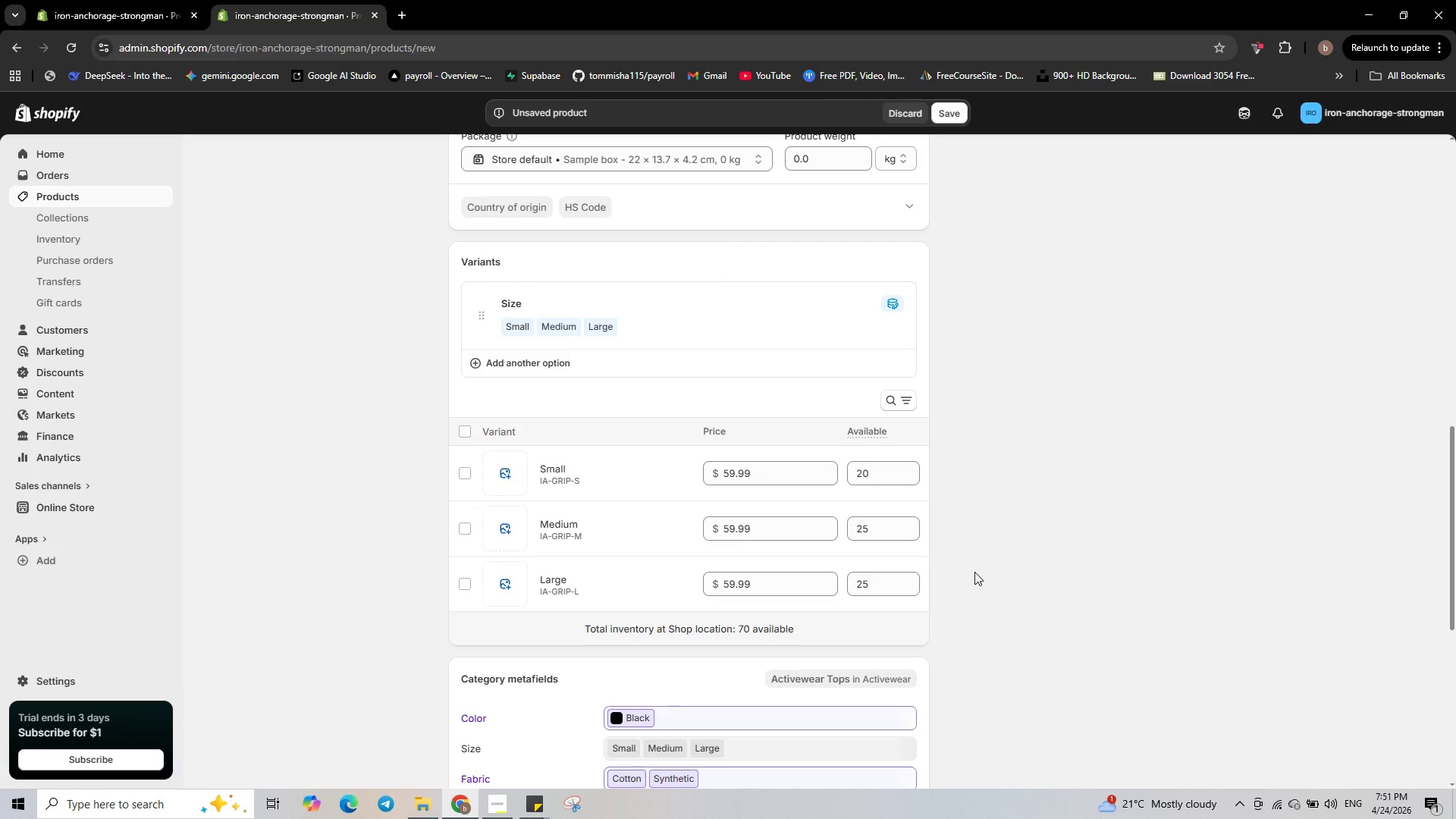 
wait(5.41)
 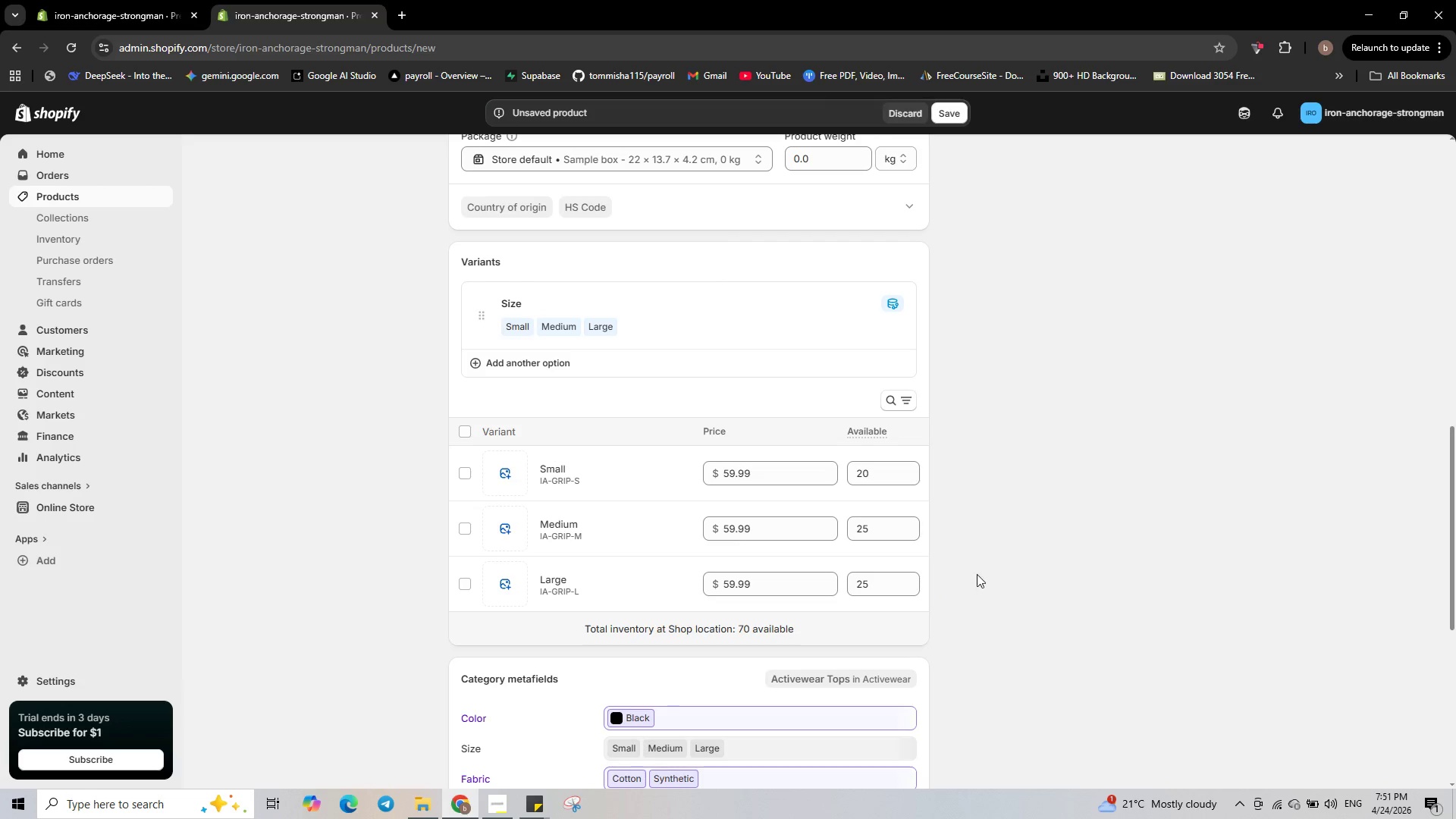 
left_click([646, 357])
 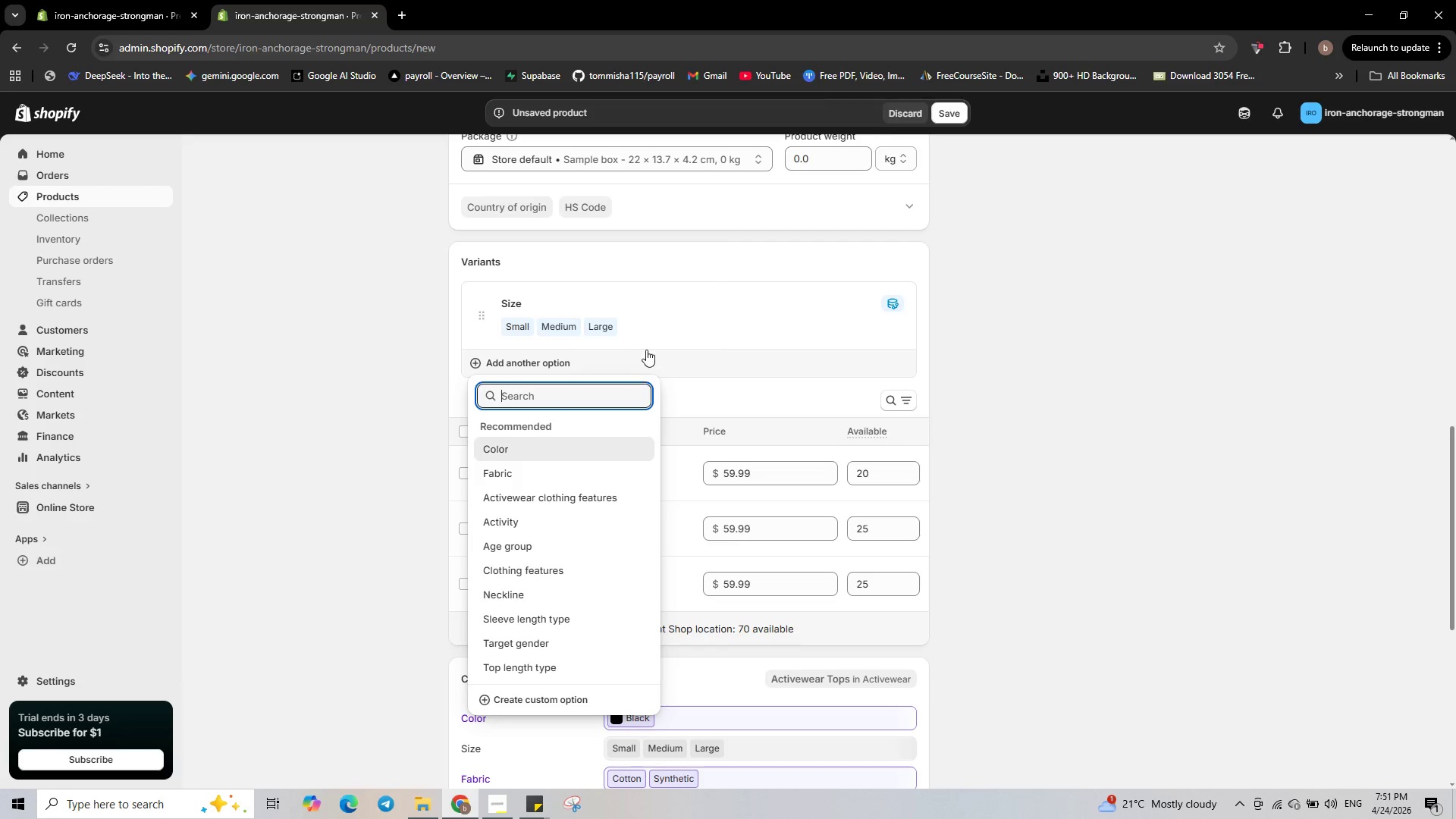 
left_click([692, 325])
 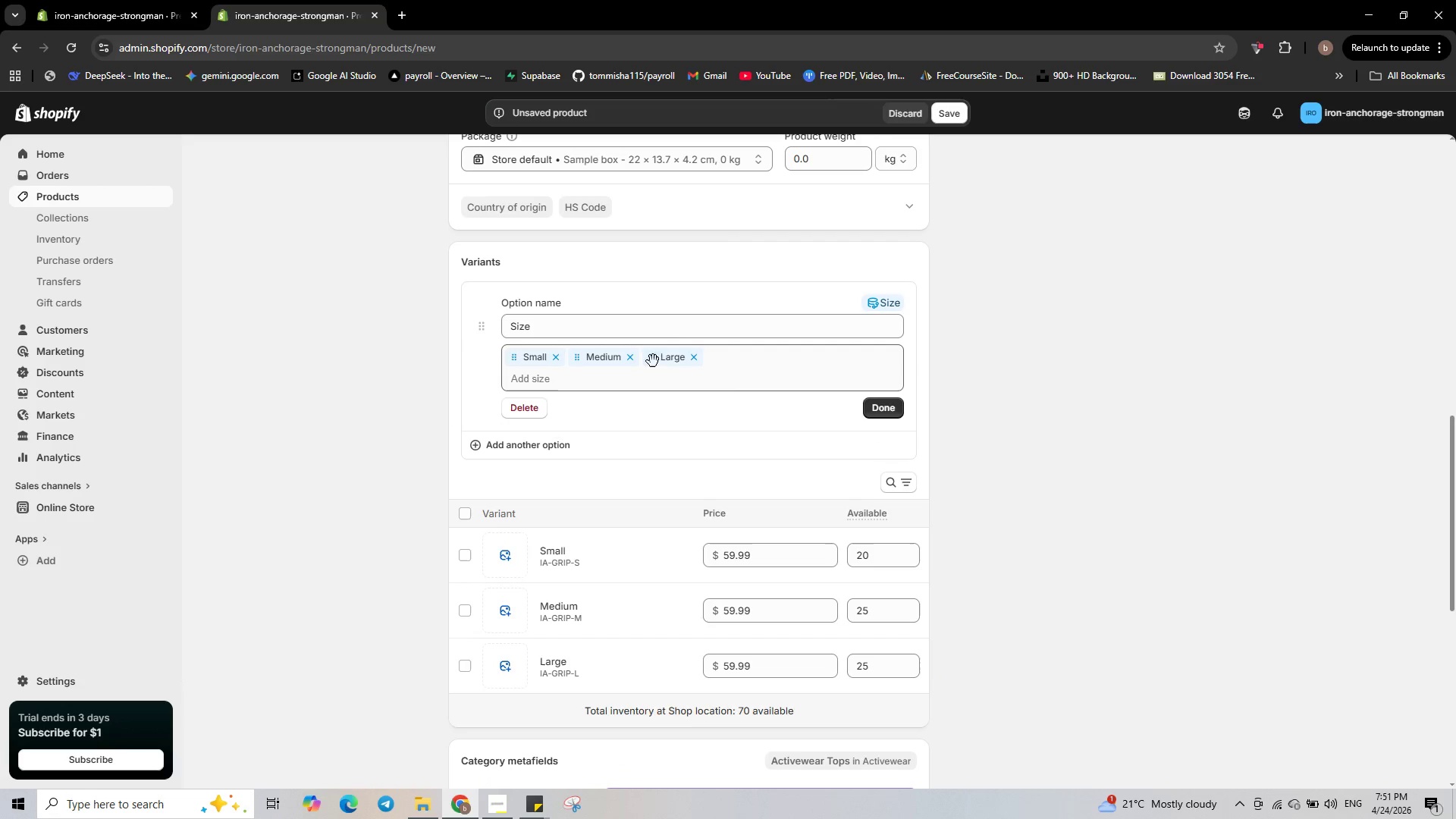 
left_click([688, 378])
 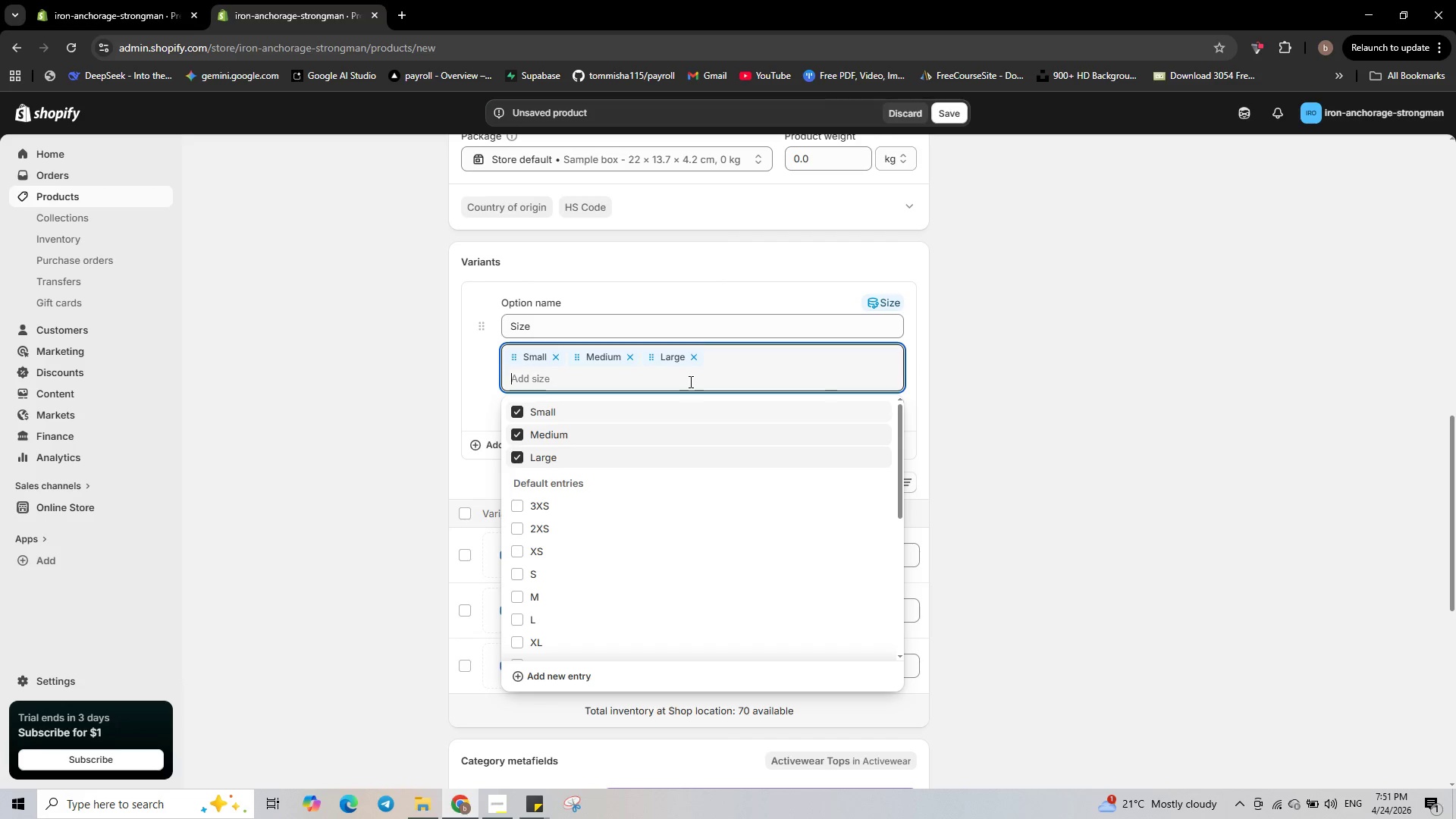 
key(X)
 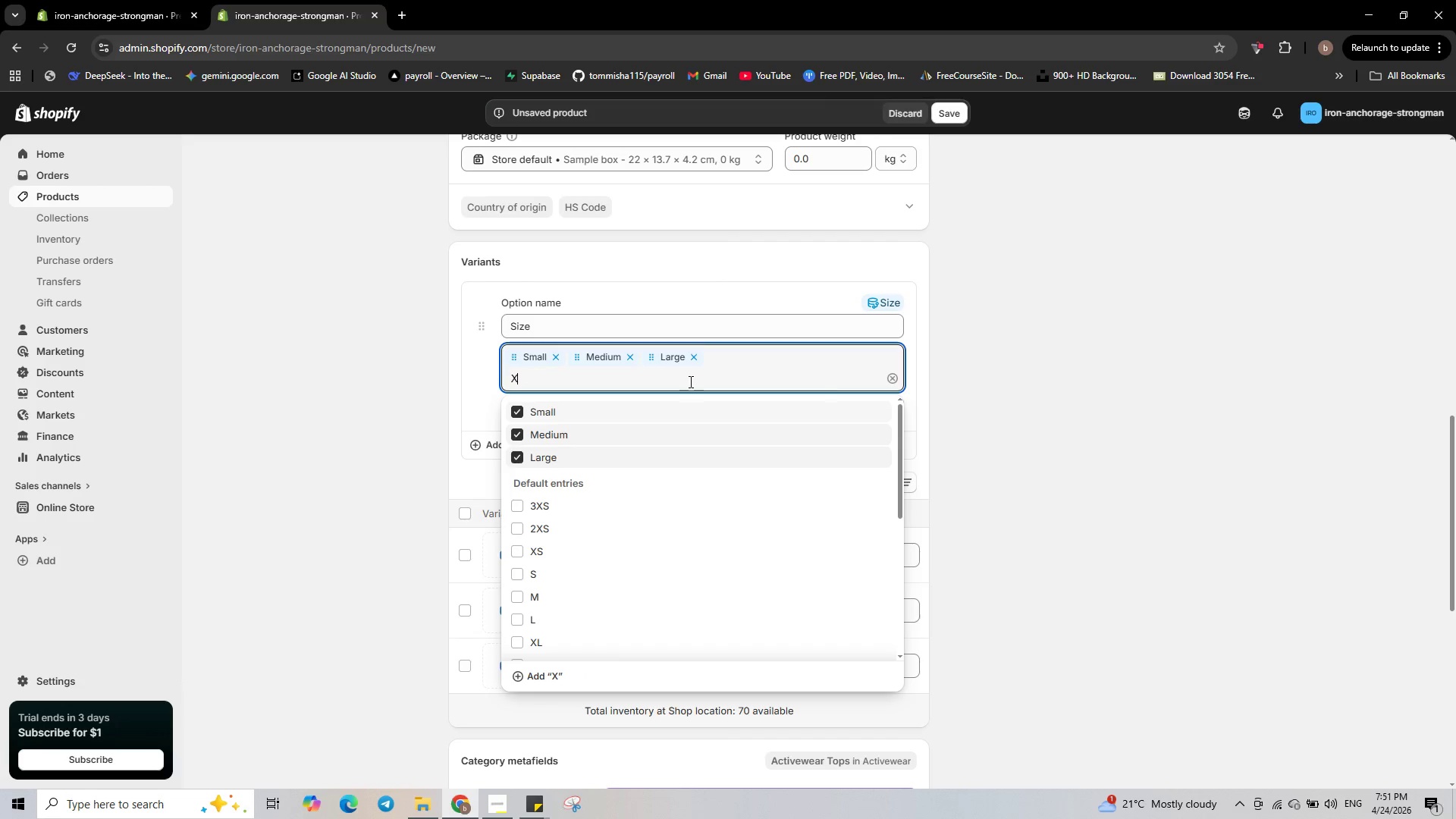 
key(Minus)
 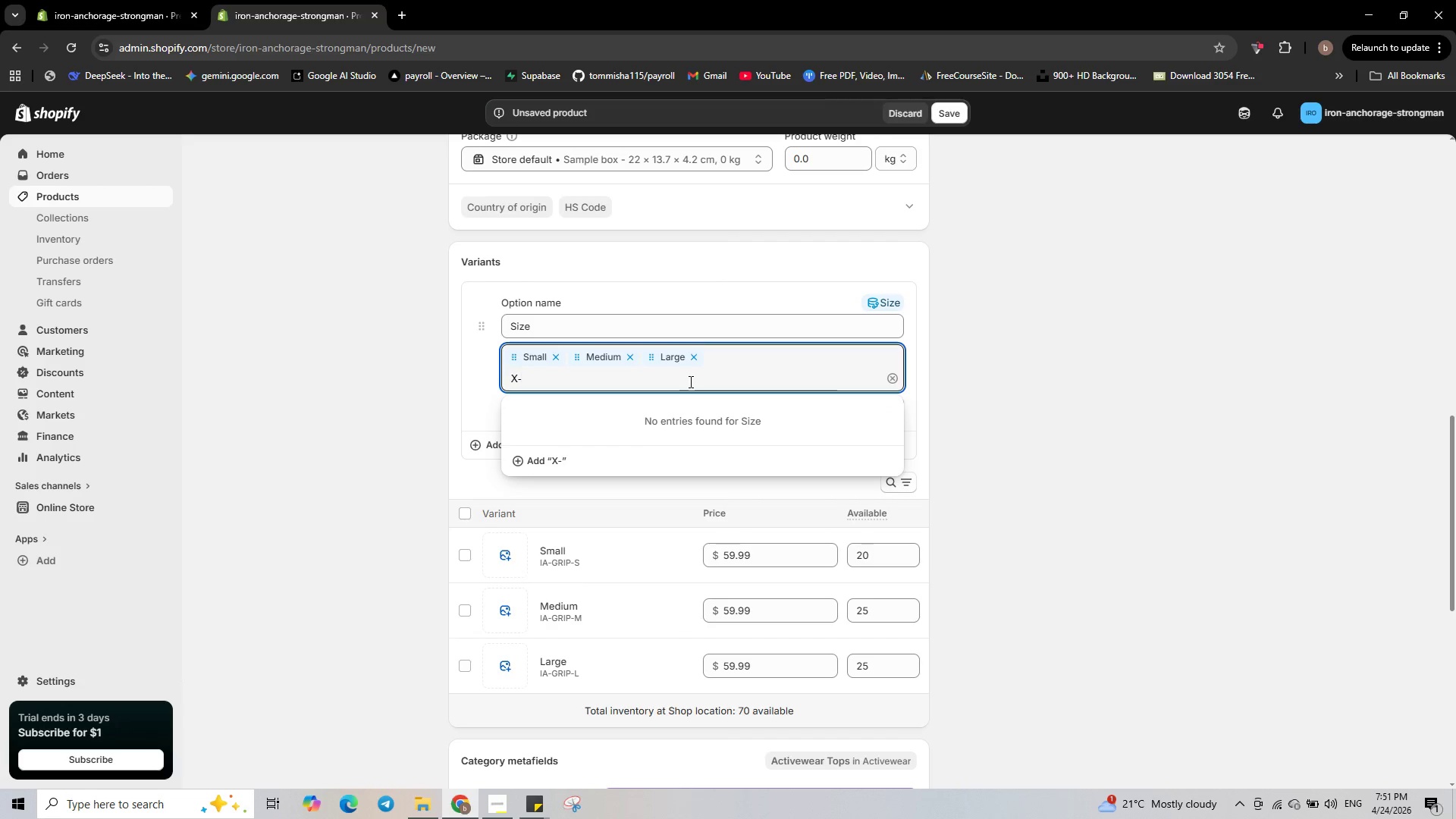 
hold_key(key=ShiftRight, duration=1.47)
 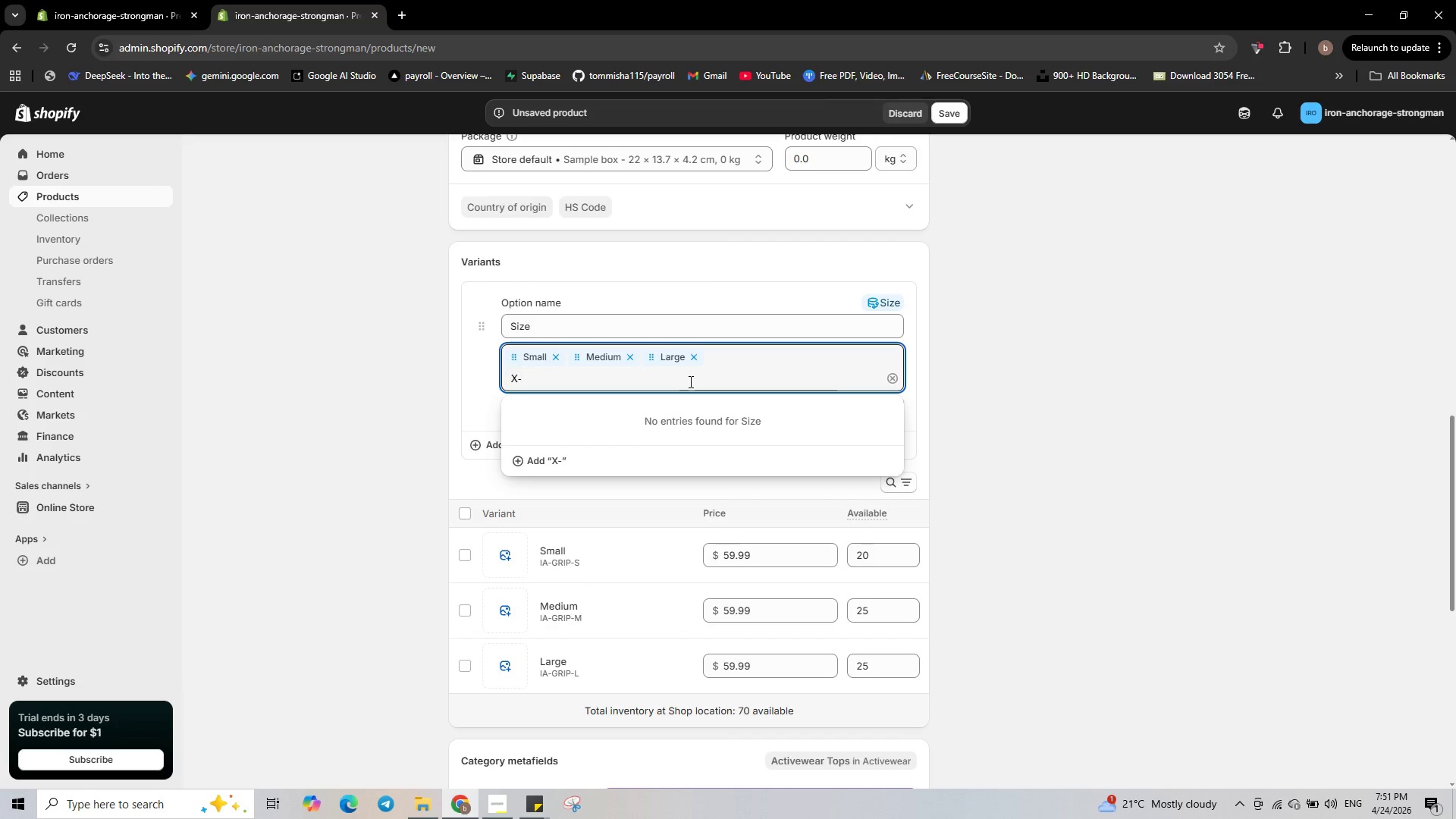 
type(Large)
 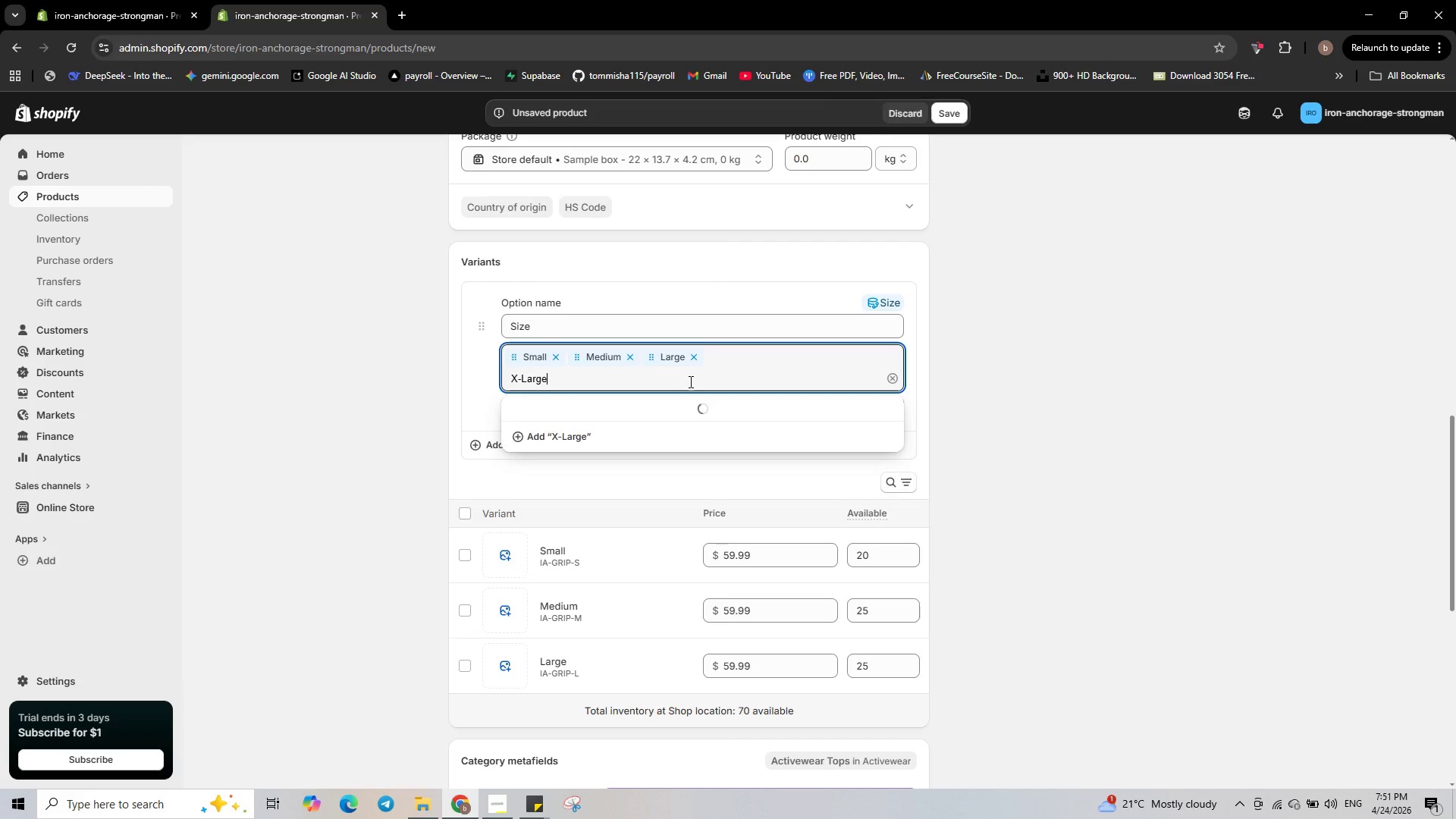 
left_click([614, 457])
 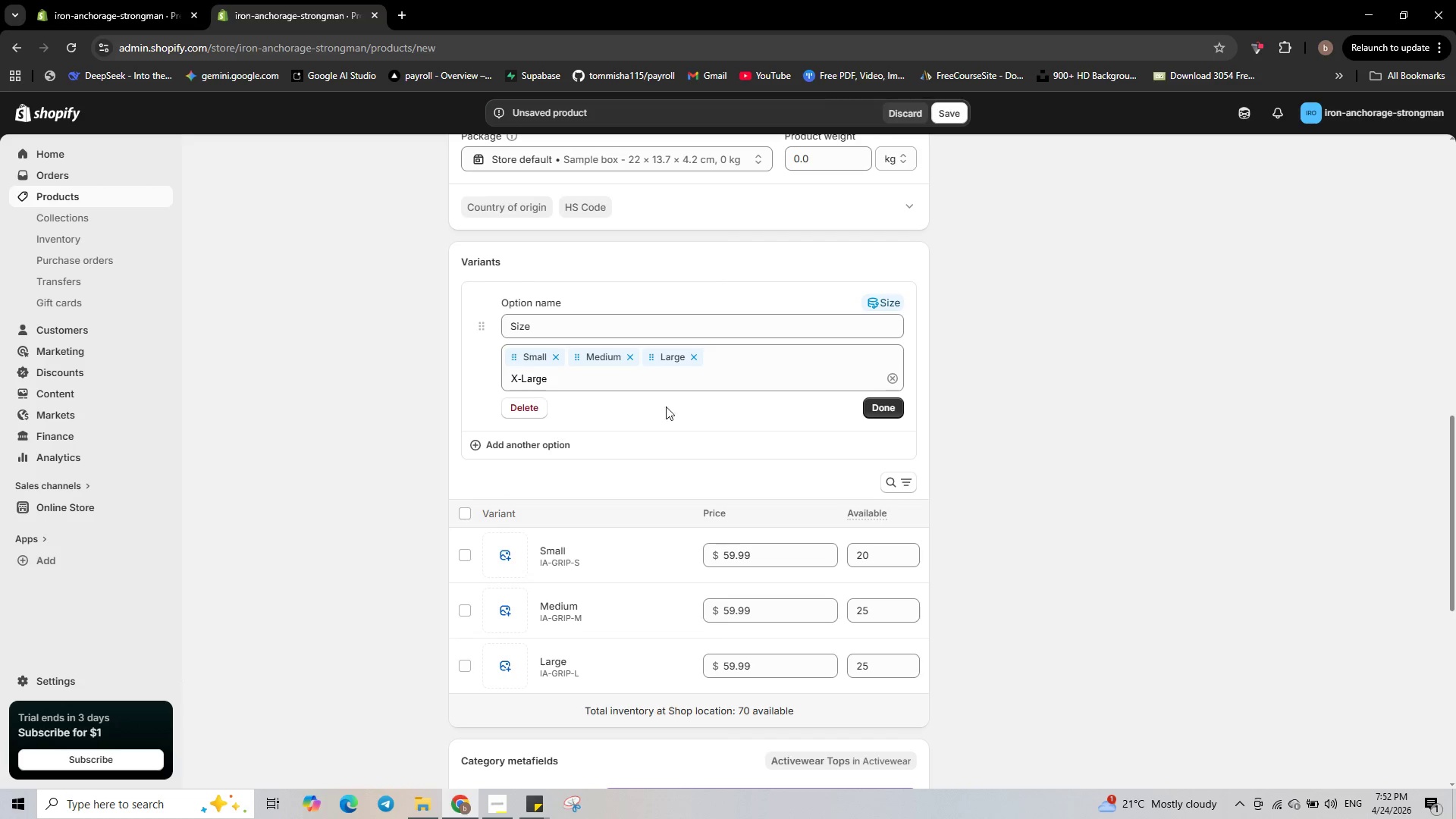 
left_click([900, 413])
 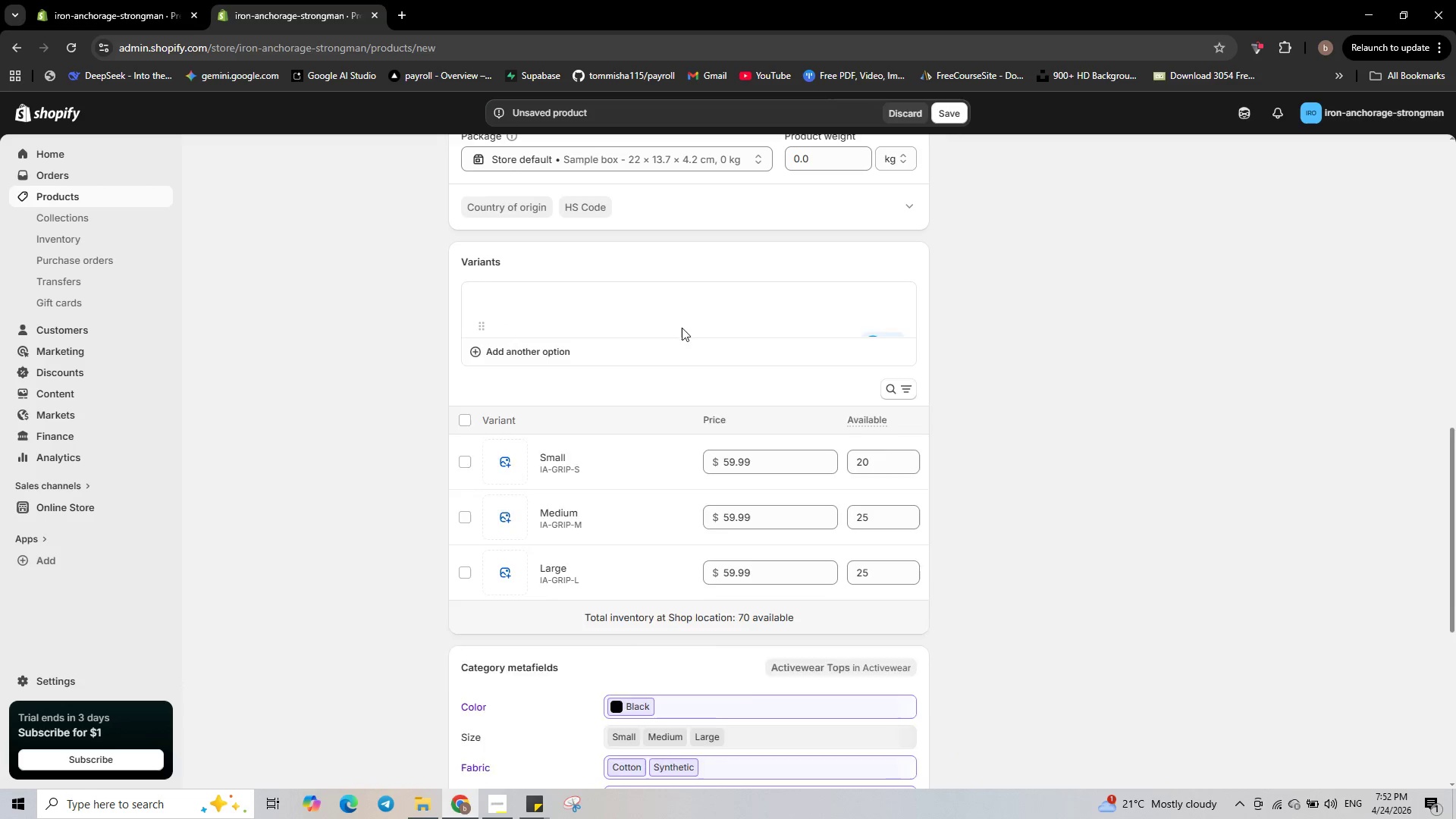 
left_click([615, 376])
 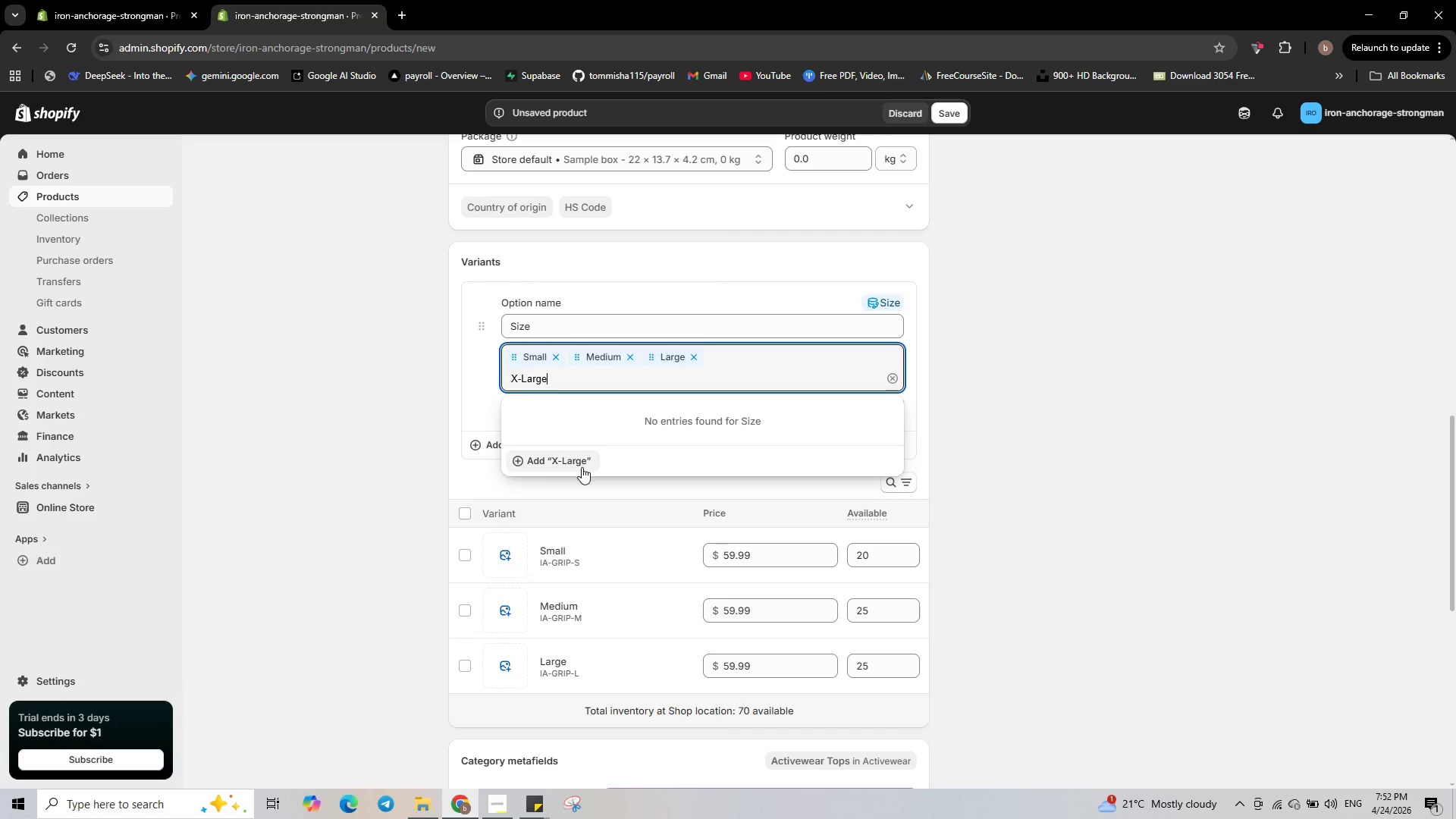 
left_click([575, 463])
 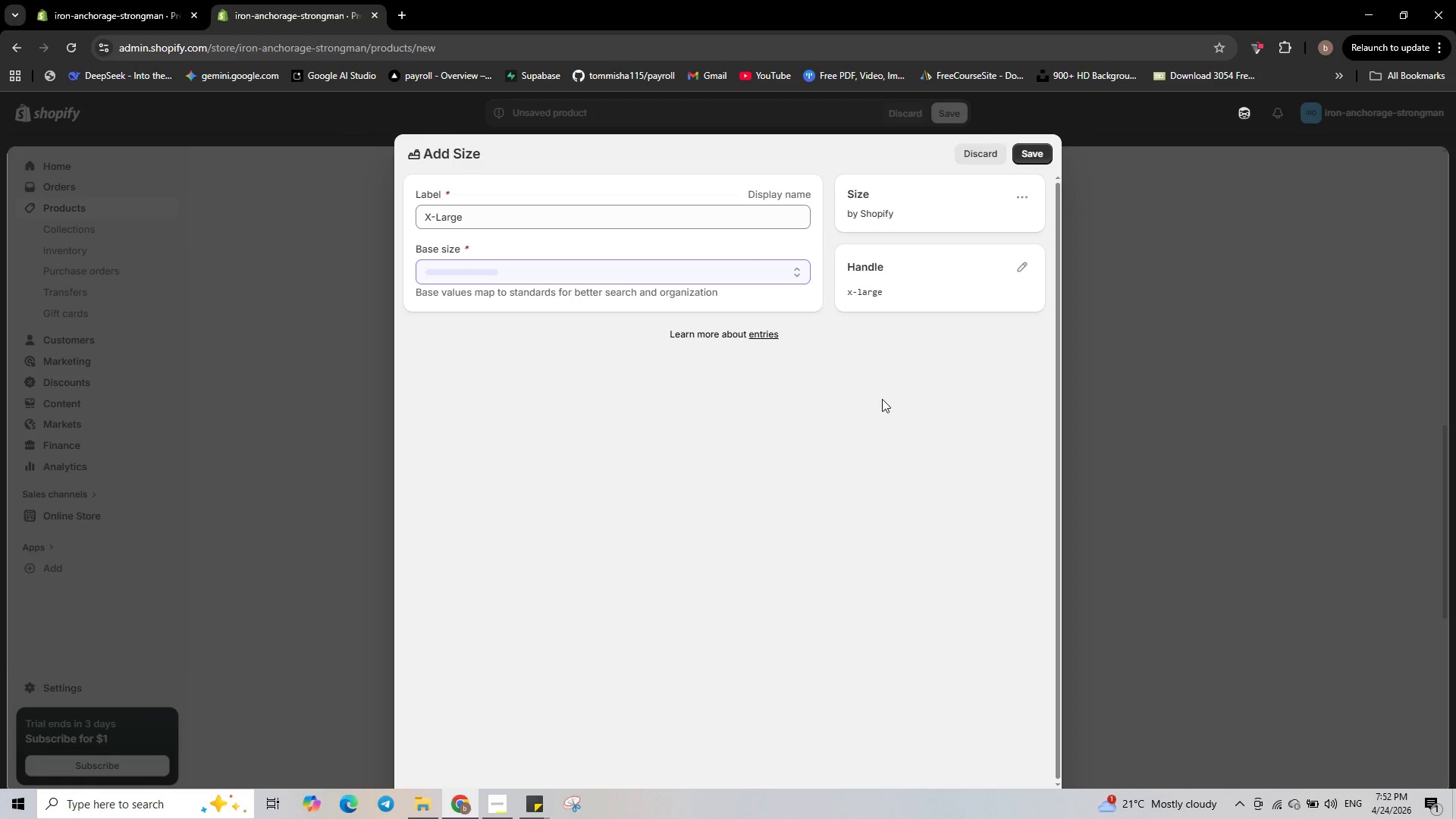 
wait(10.89)
 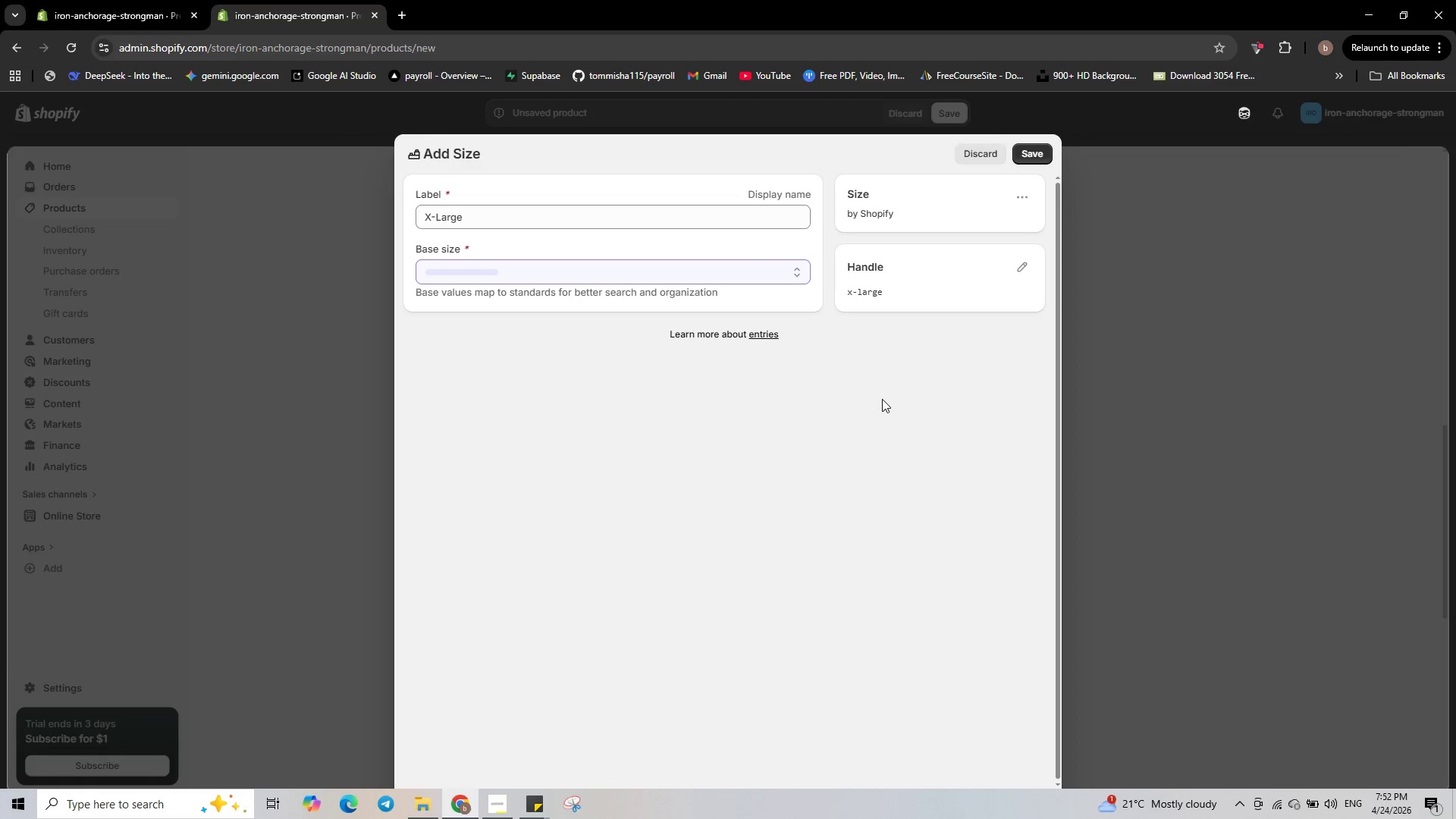 
left_click([1036, 152])
 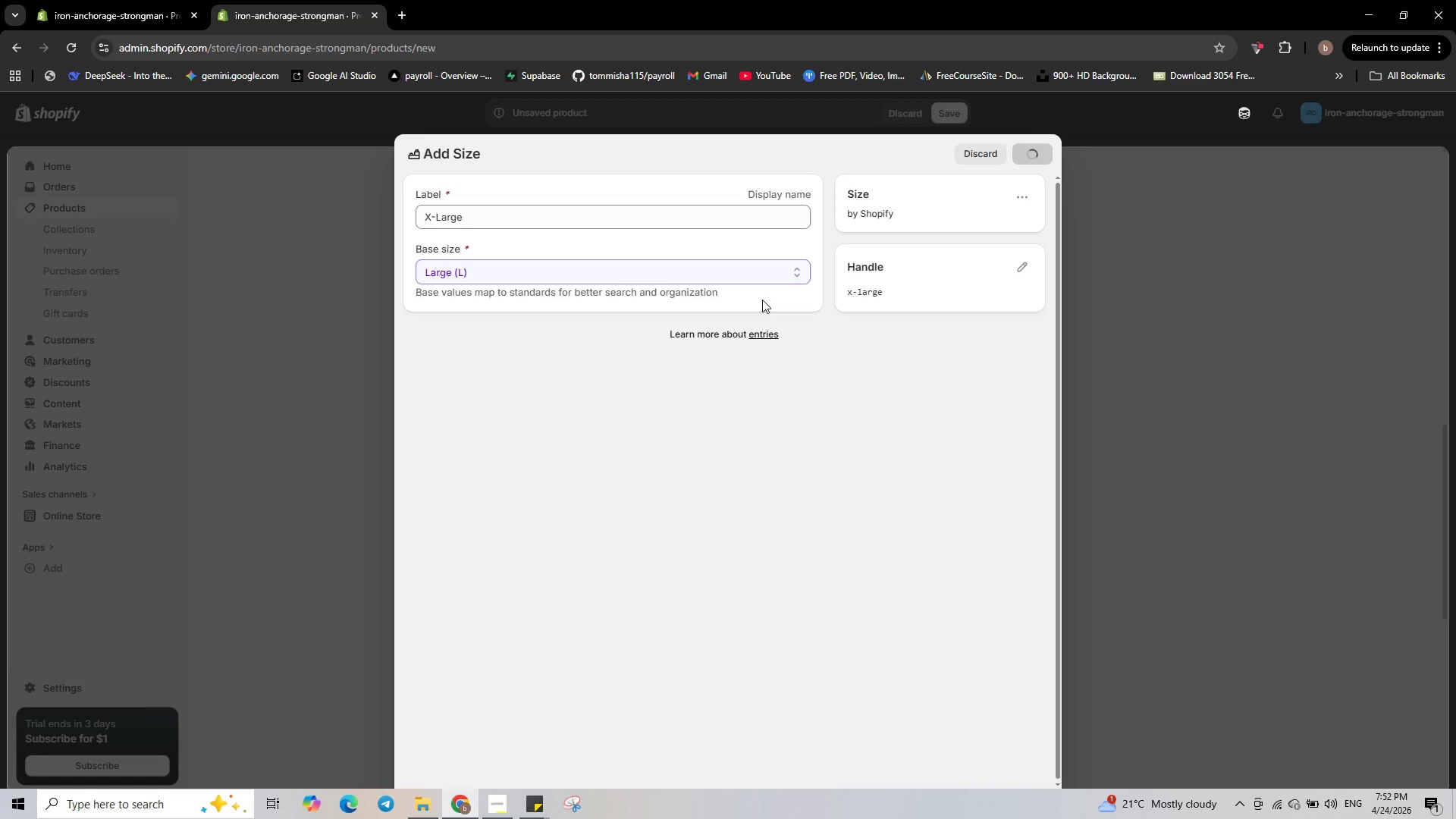 
wait(8.09)
 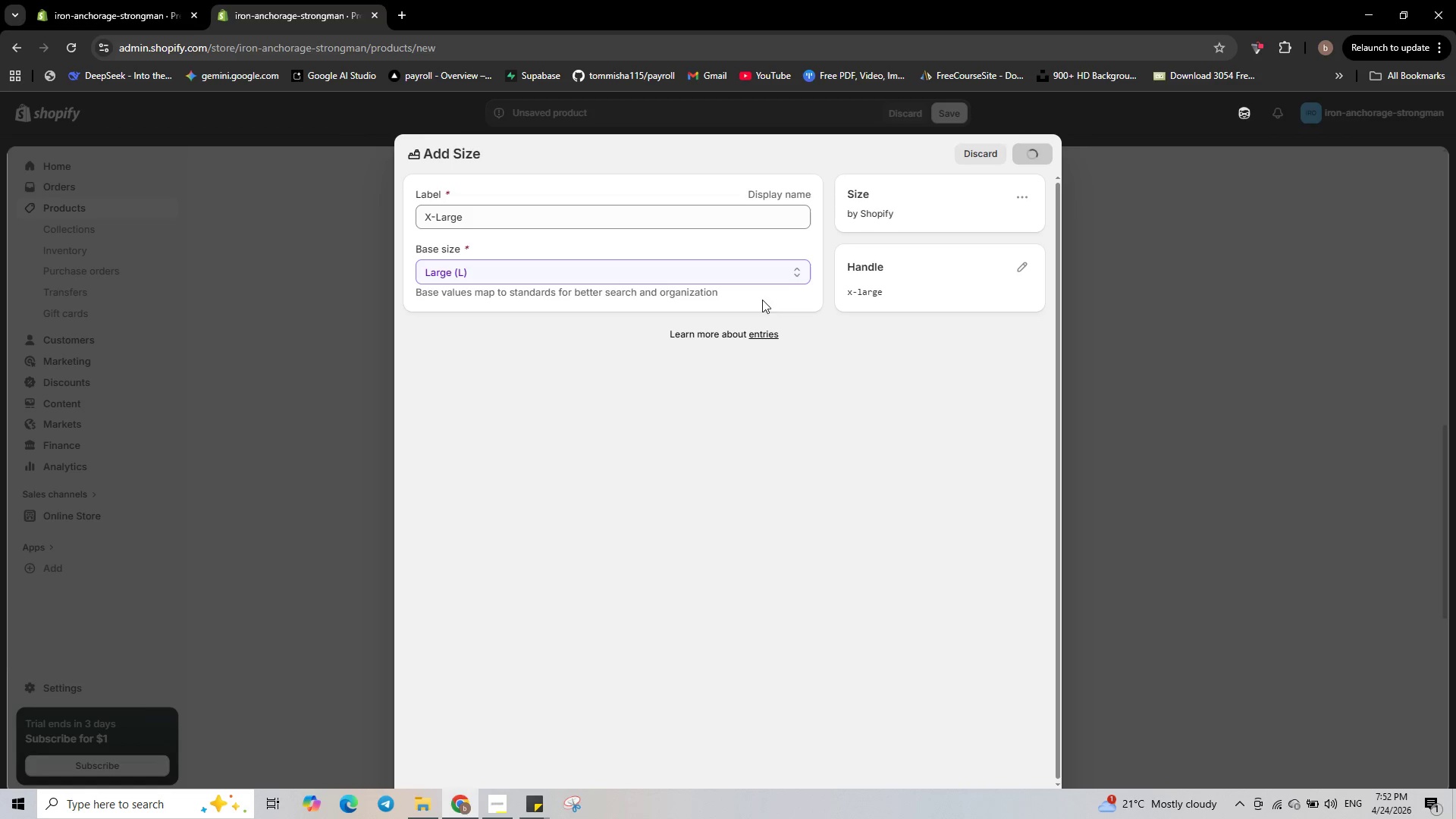 
left_click([1081, 457])
 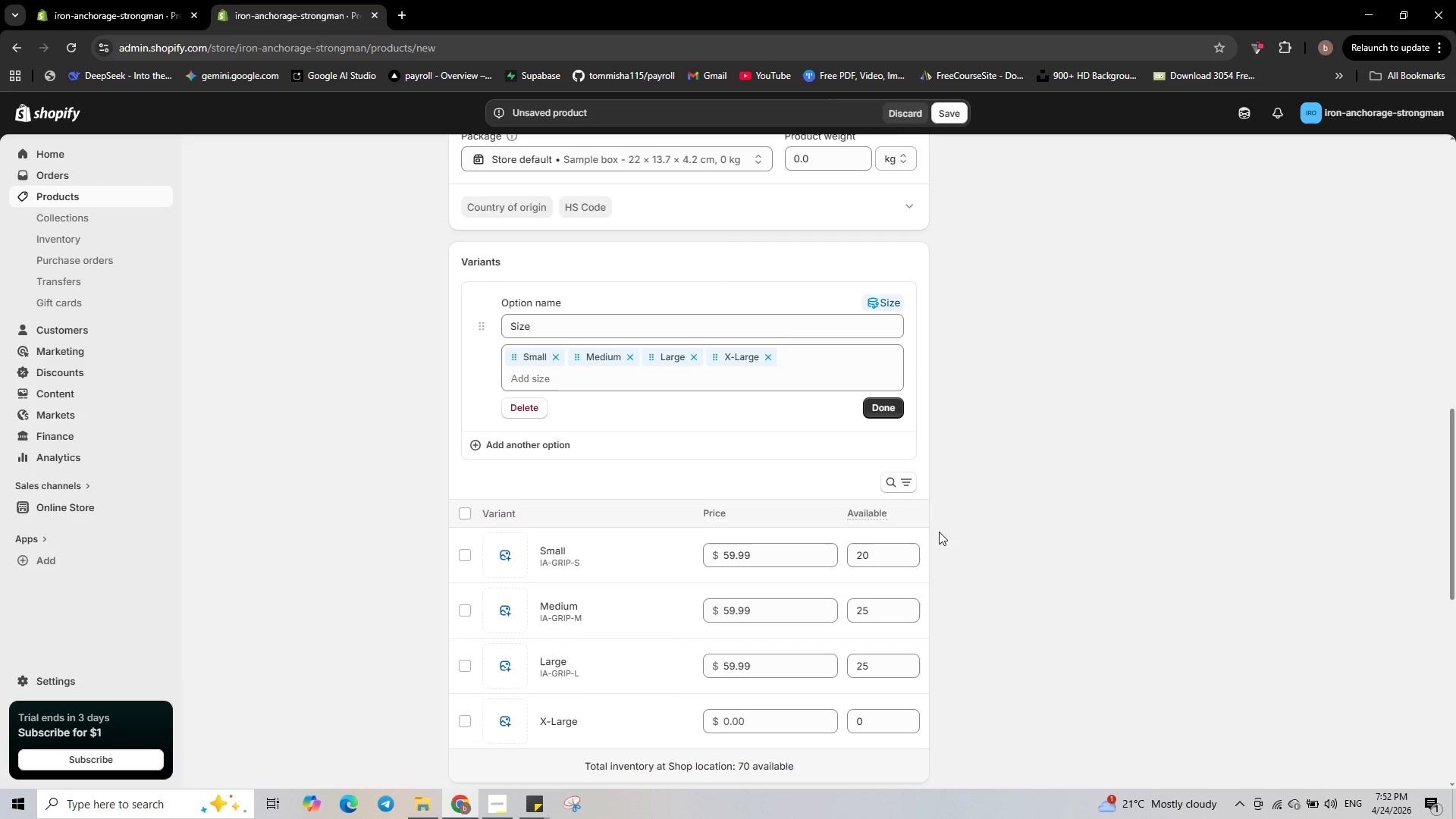 
scroll: coordinate [942, 529], scroll_direction: down, amount: 1.0
 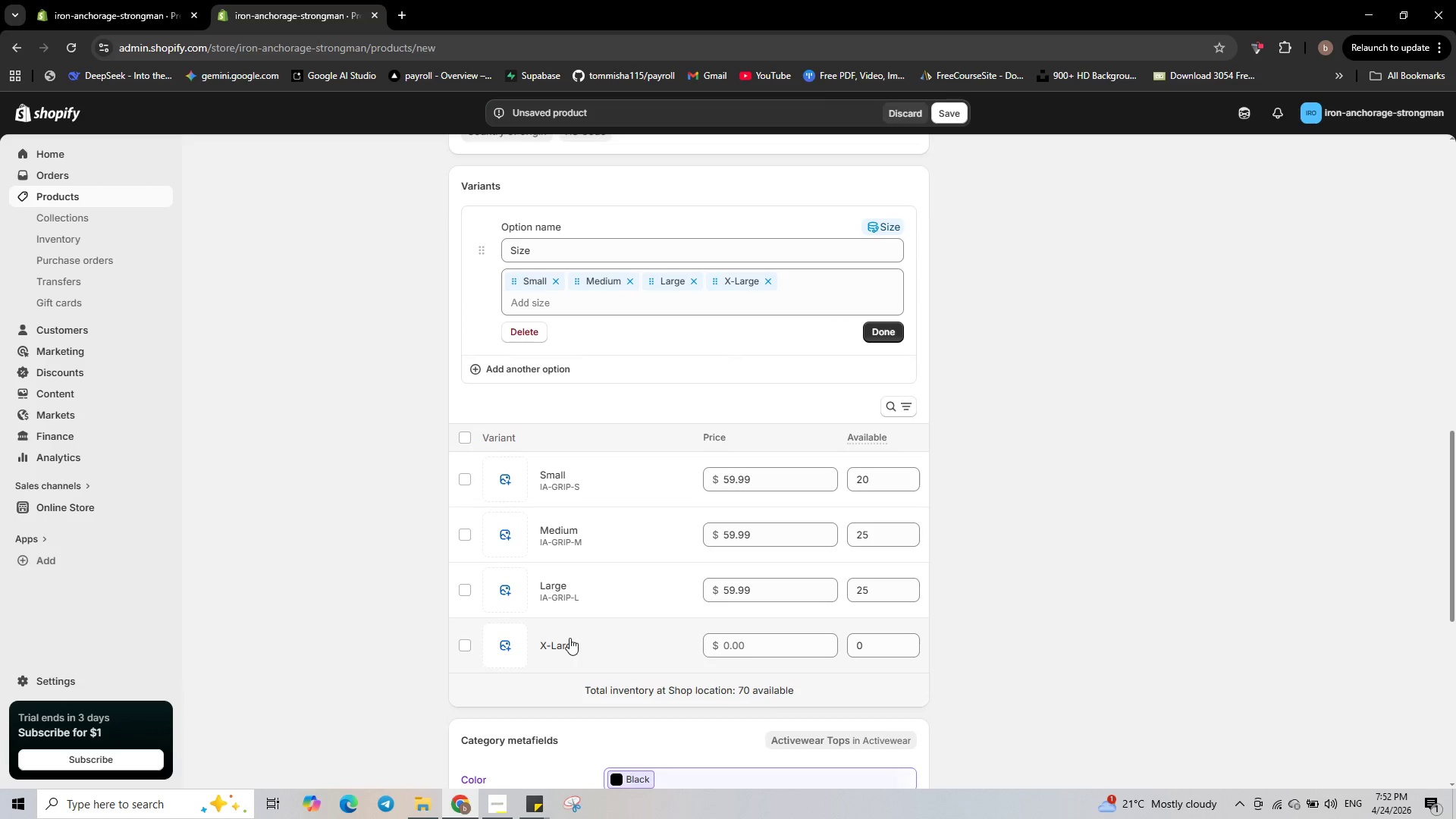 
mouse_move([596, 617])
 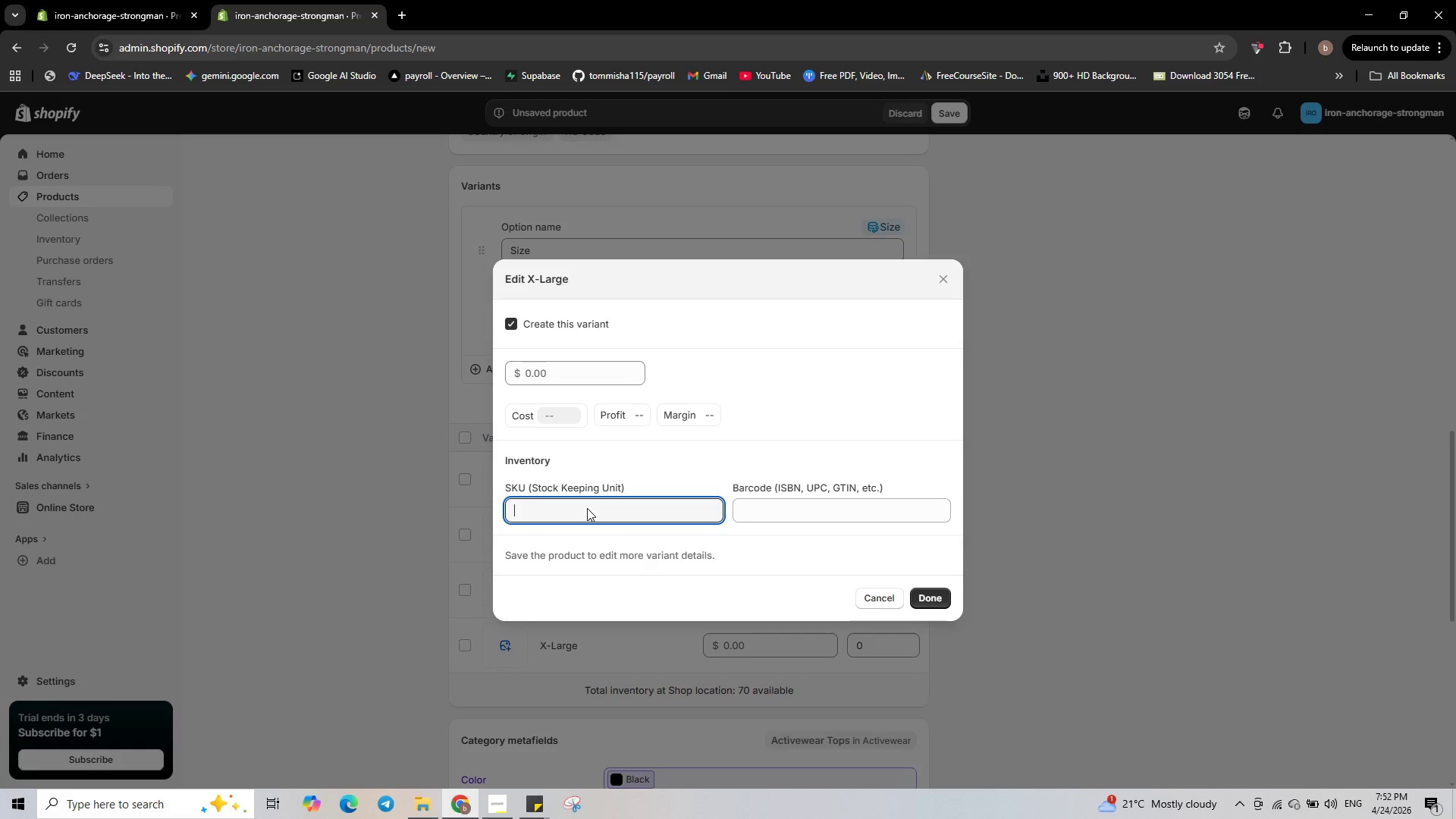 
type(IA-GRIPS)
key(Backspace)
type(-XL)
 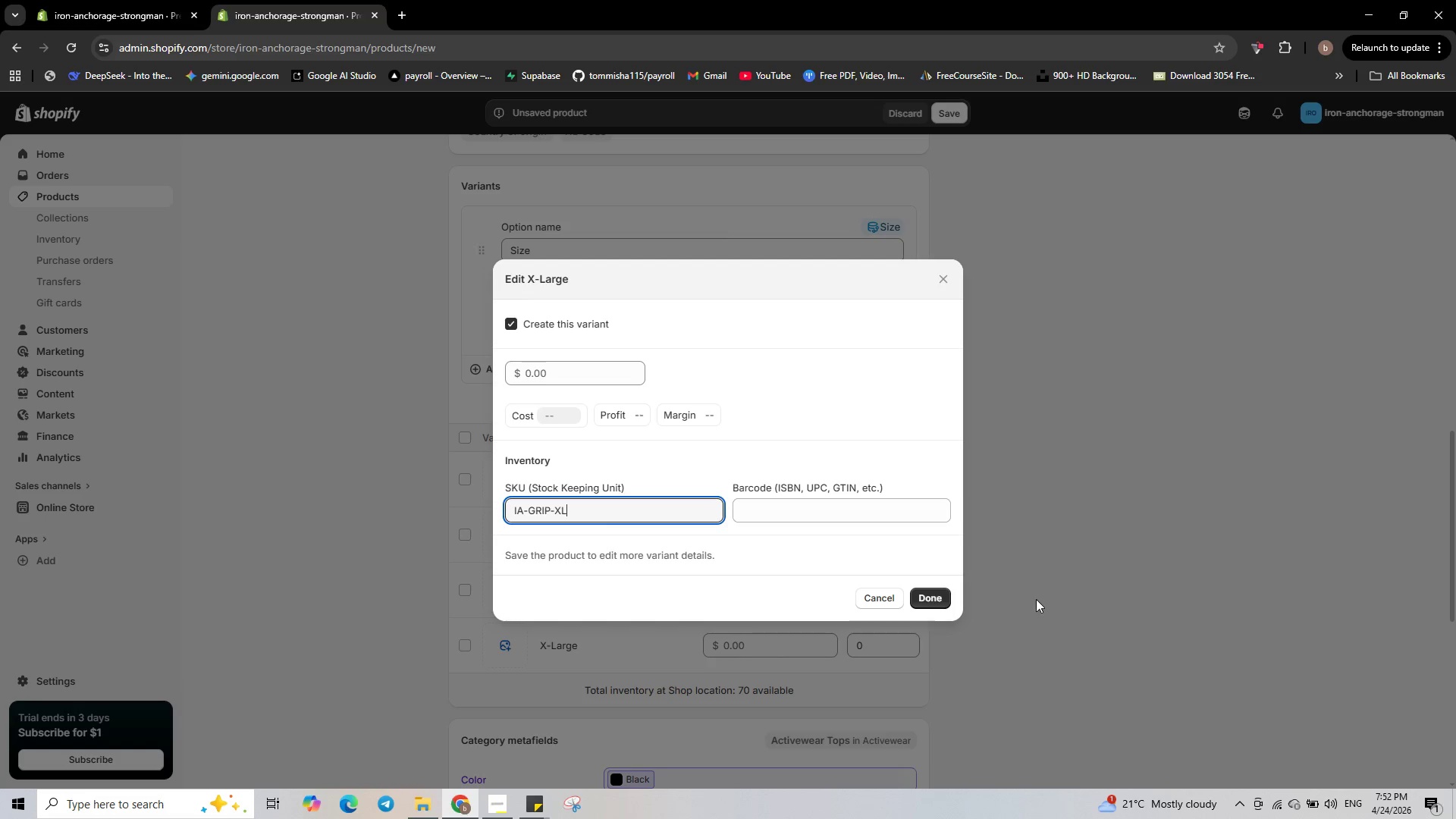 
left_click([943, 600])
 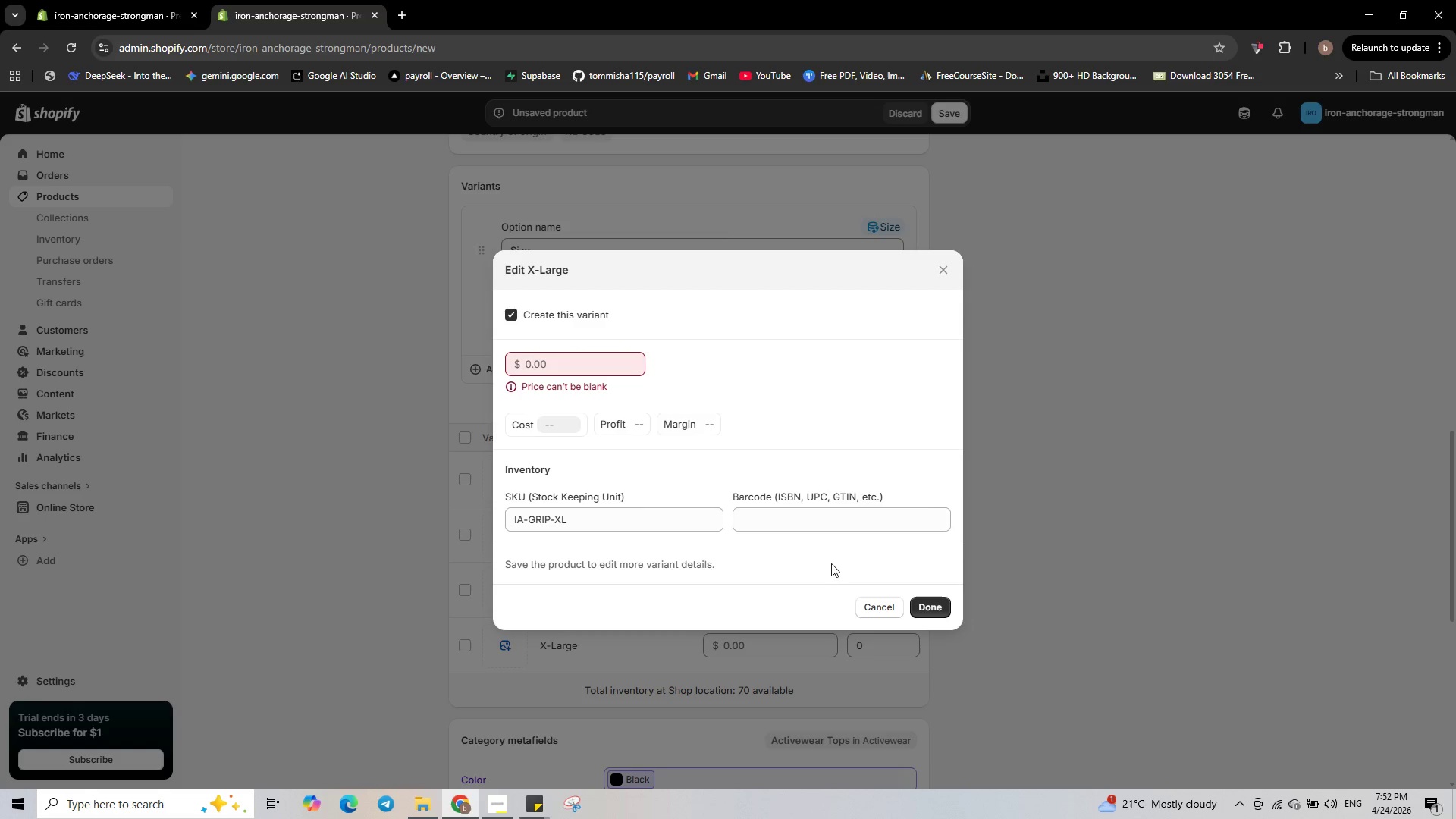 
wait(6.89)
 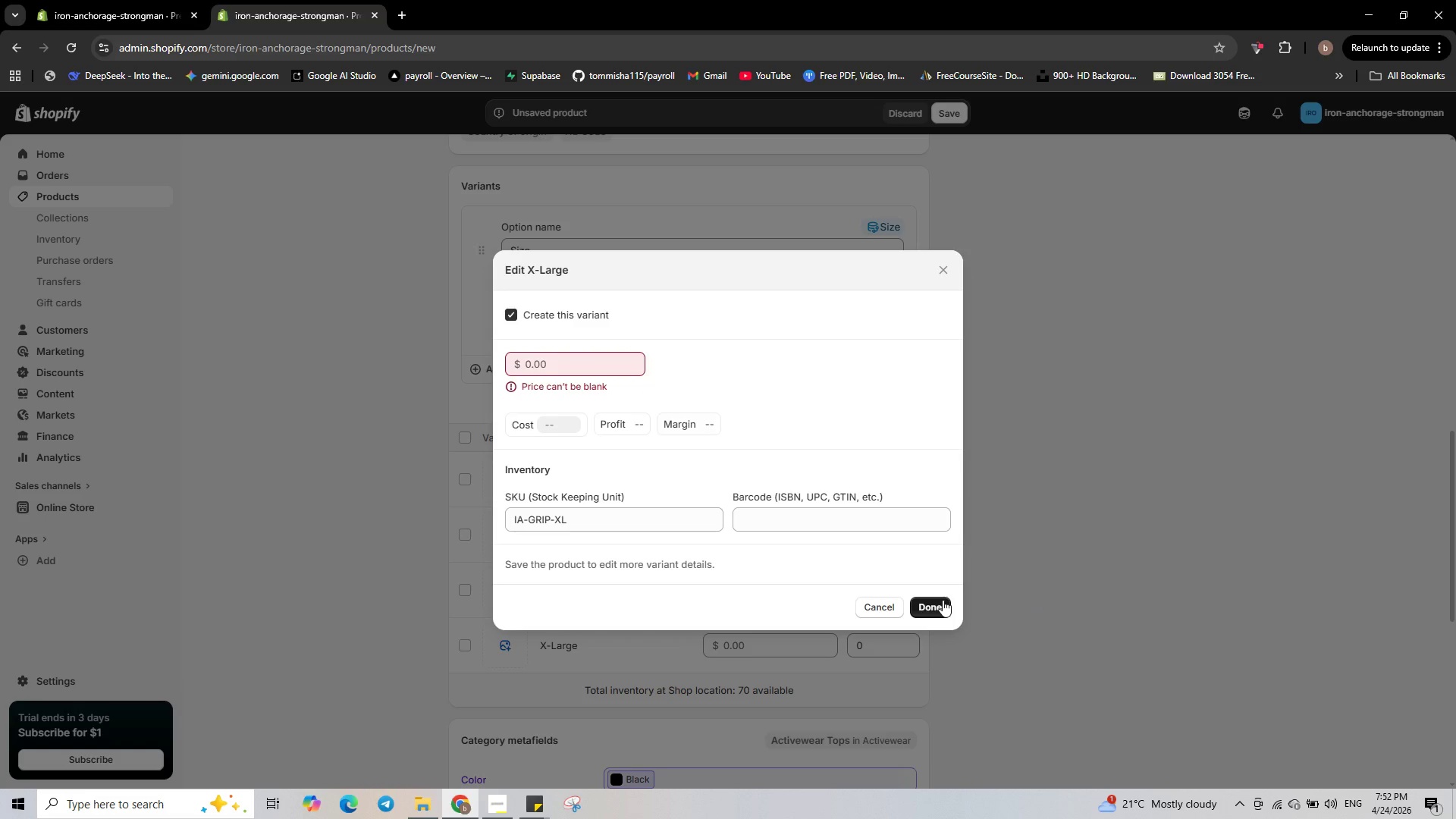 
left_click([595, 369])
 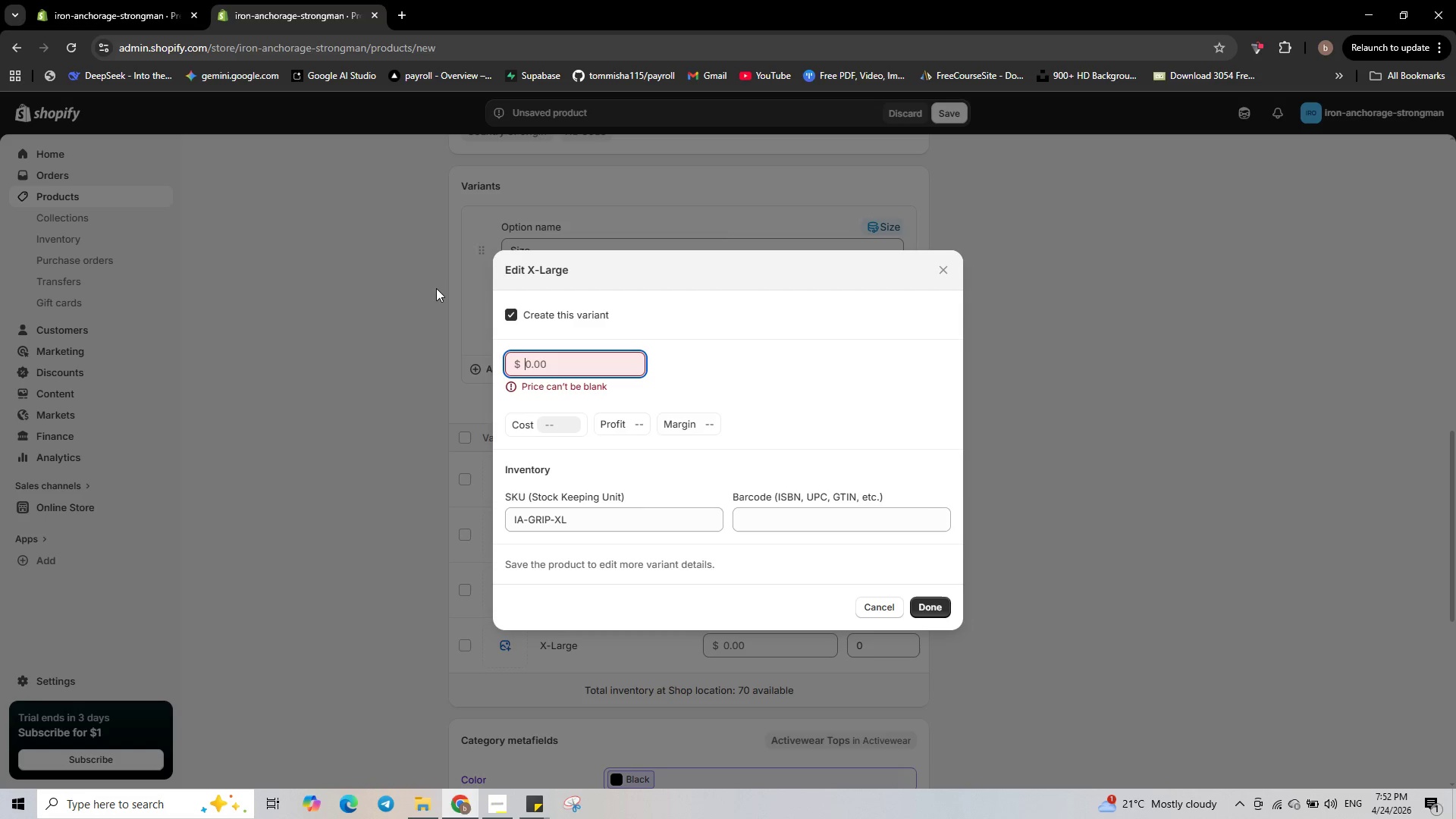 
key(Numpad5)
 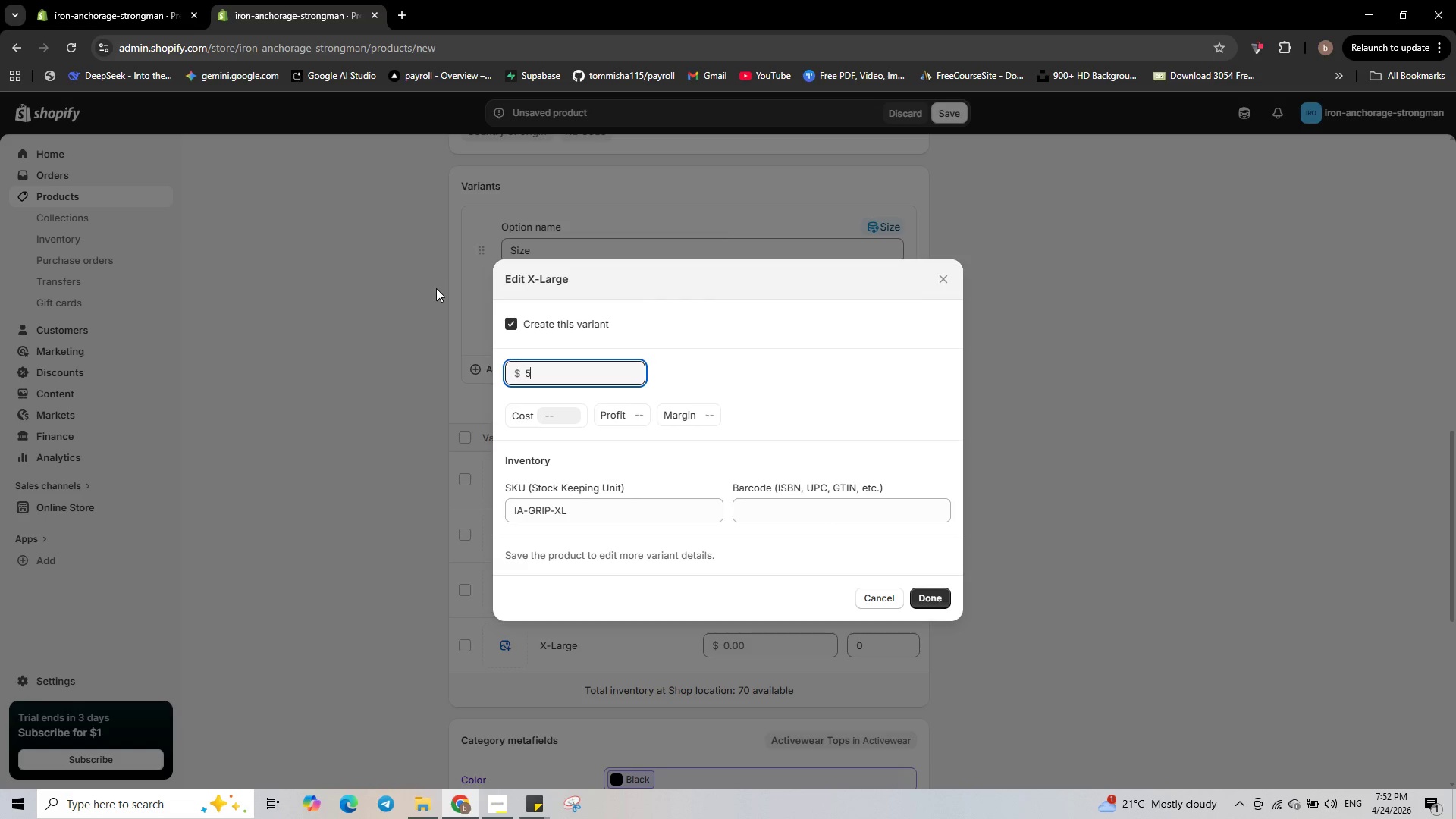 
key(Numpad9)
 